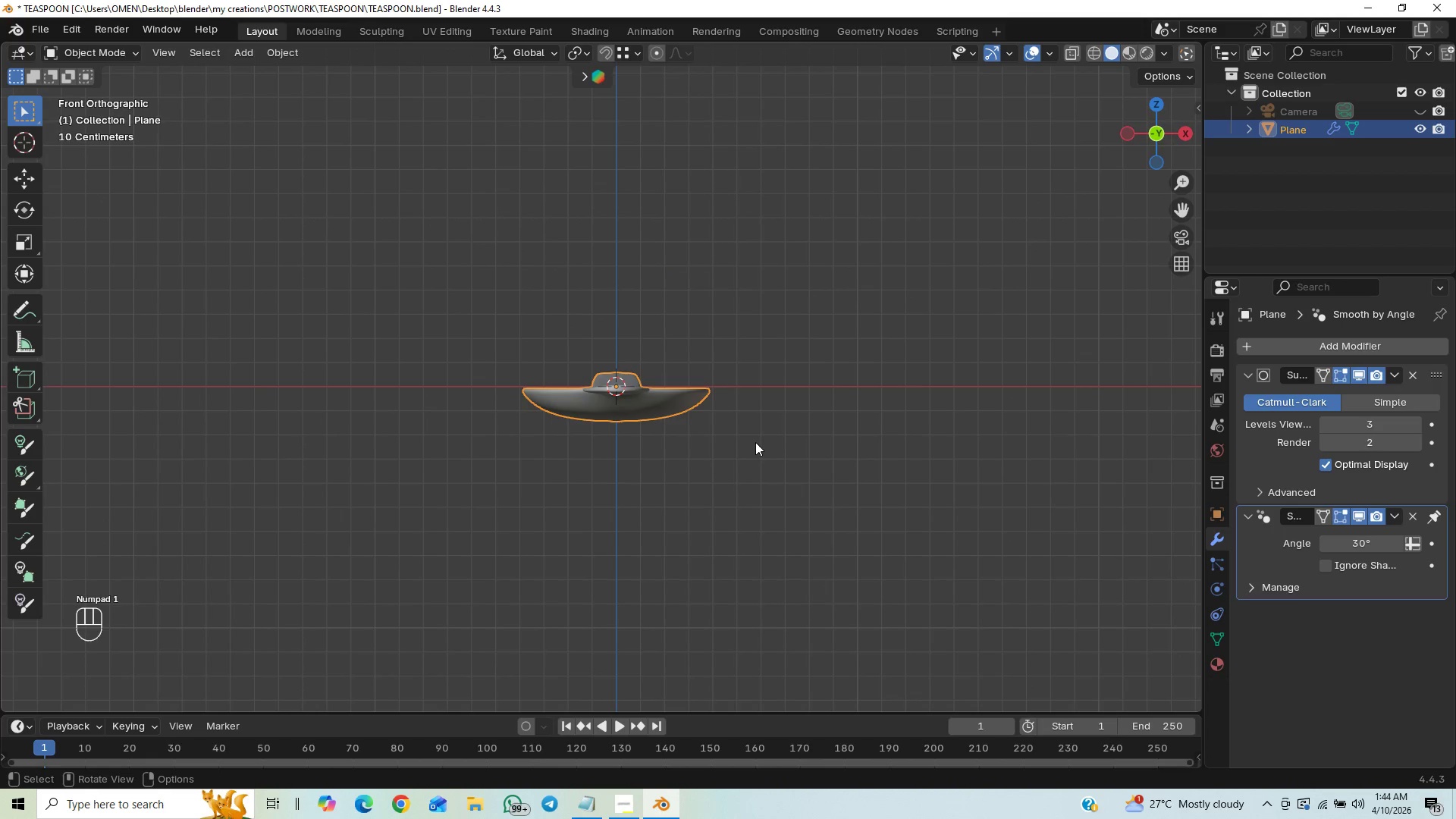 
type(RZ)
 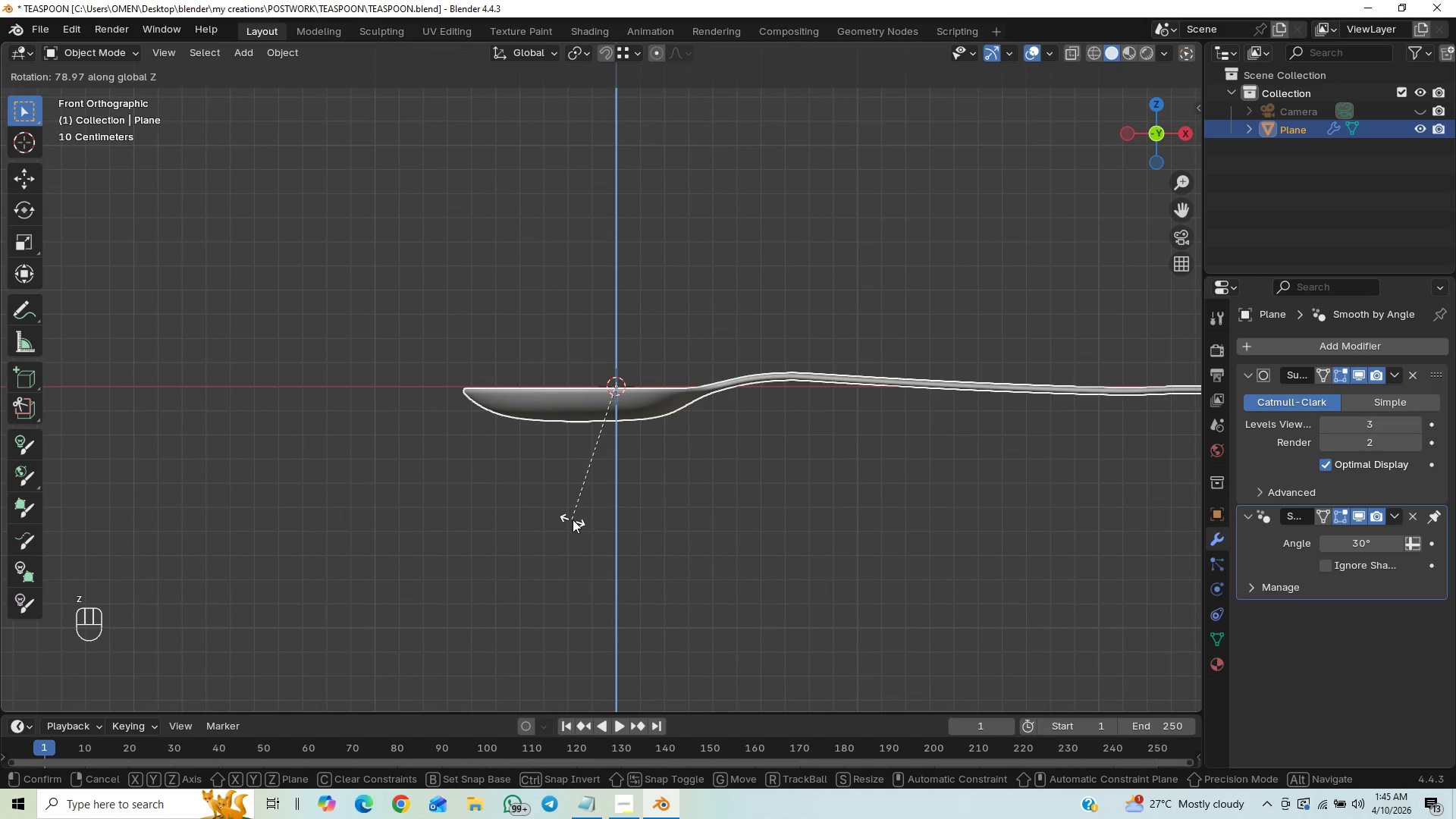 
type(360RZ180)
 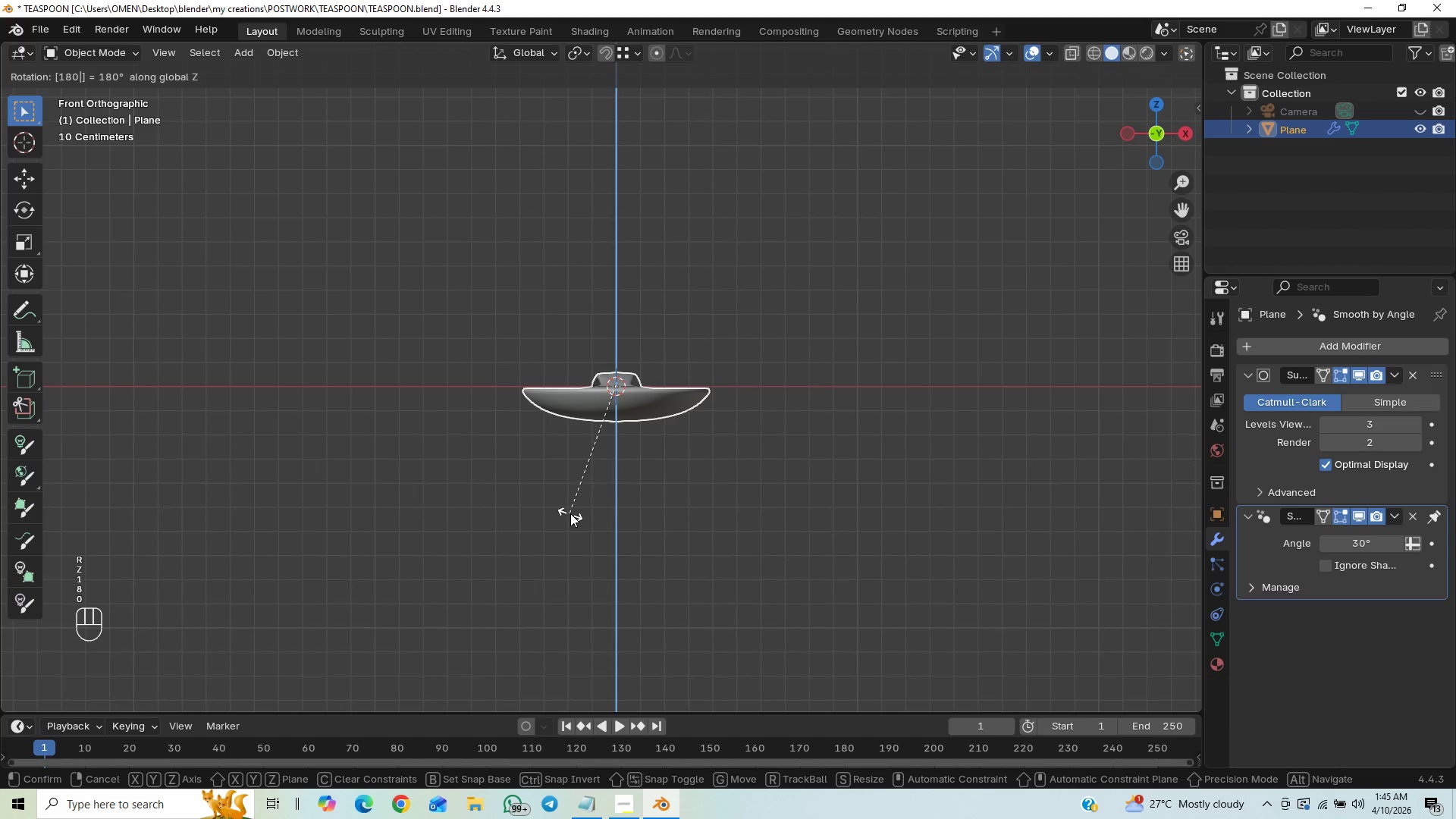 
key(Enter)
 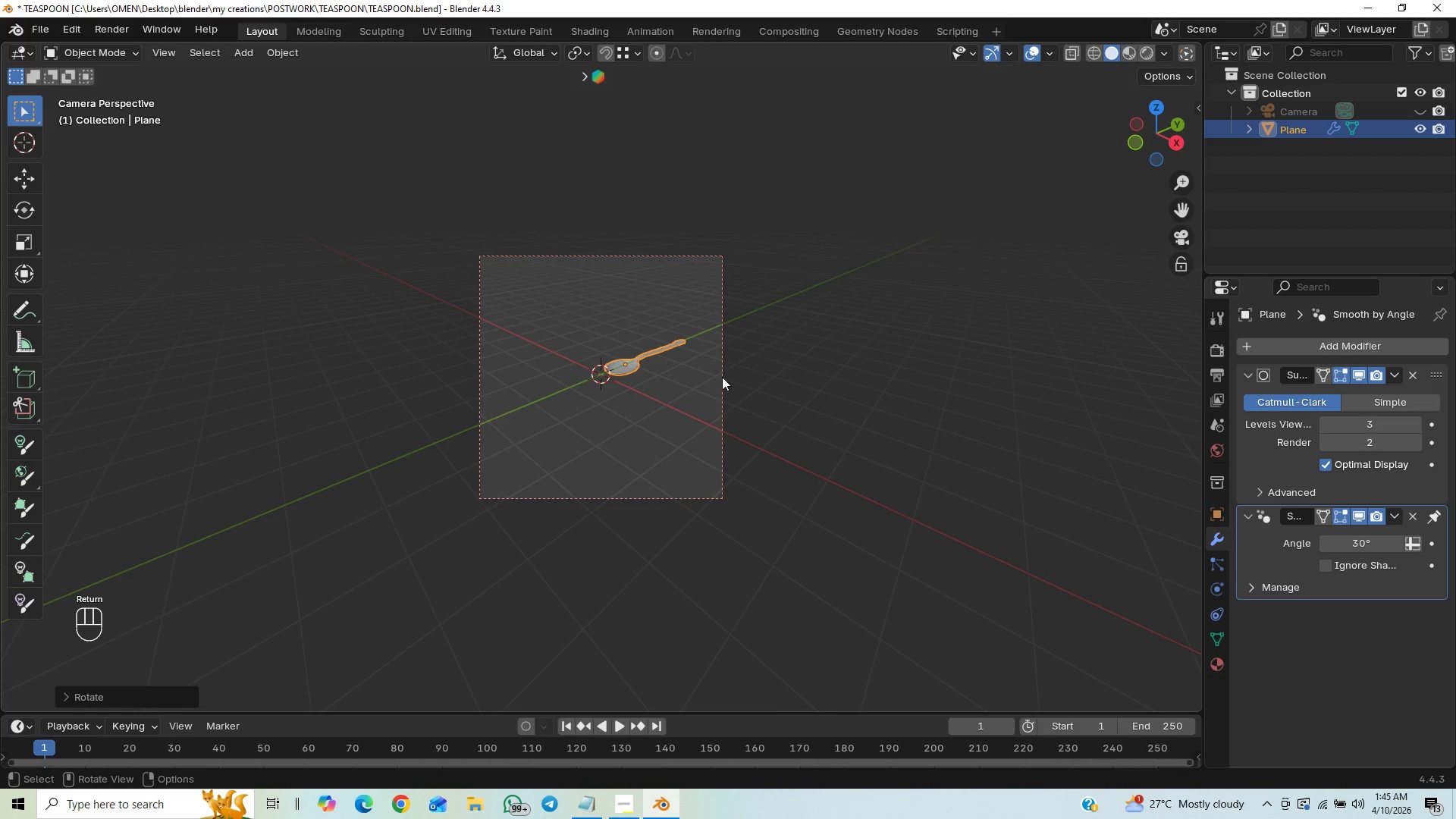 
type(GY)
 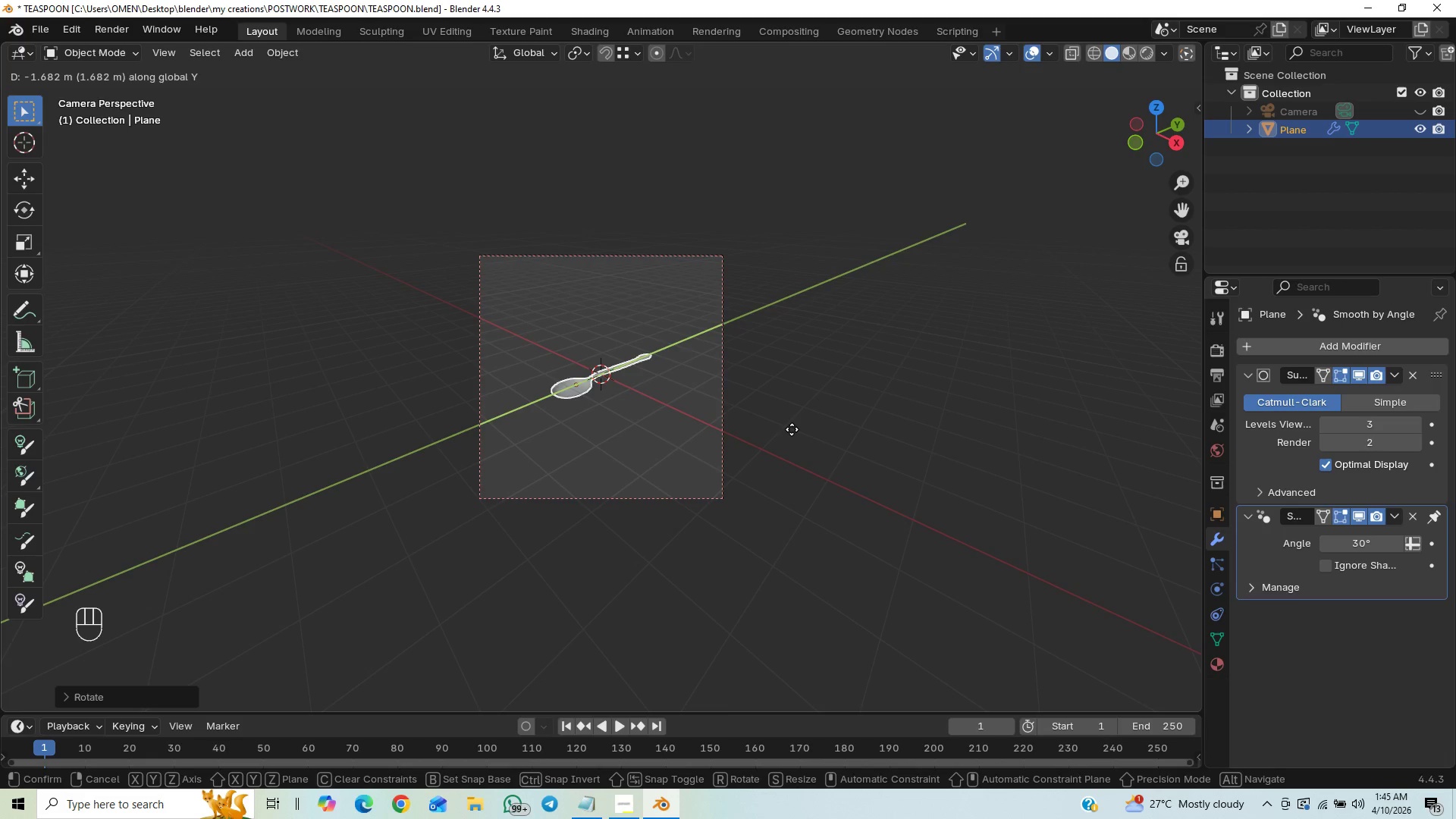 
right_click([830, 402])
 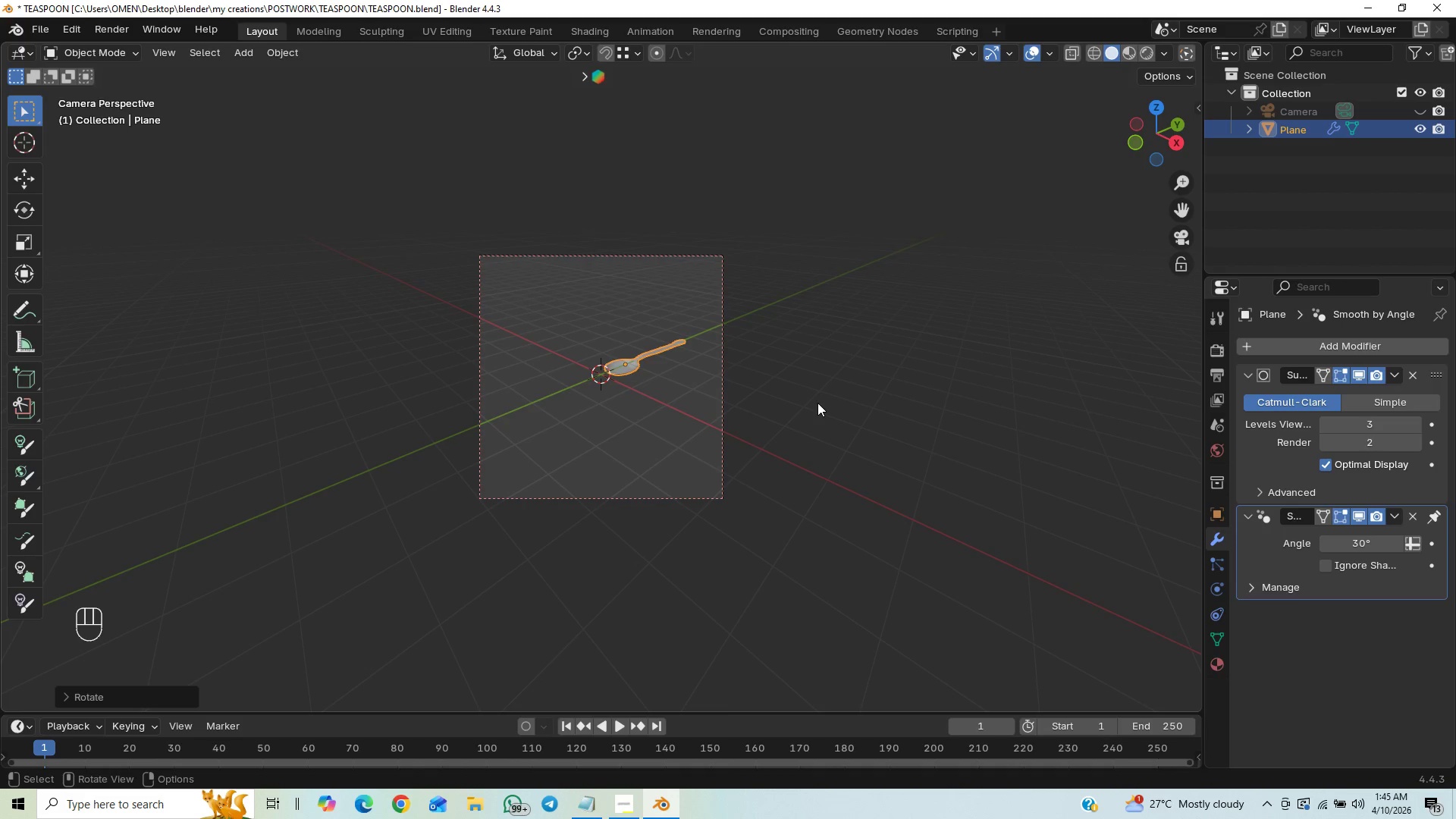 
hold_key(key=ShiftLeft, duration=0.41)
 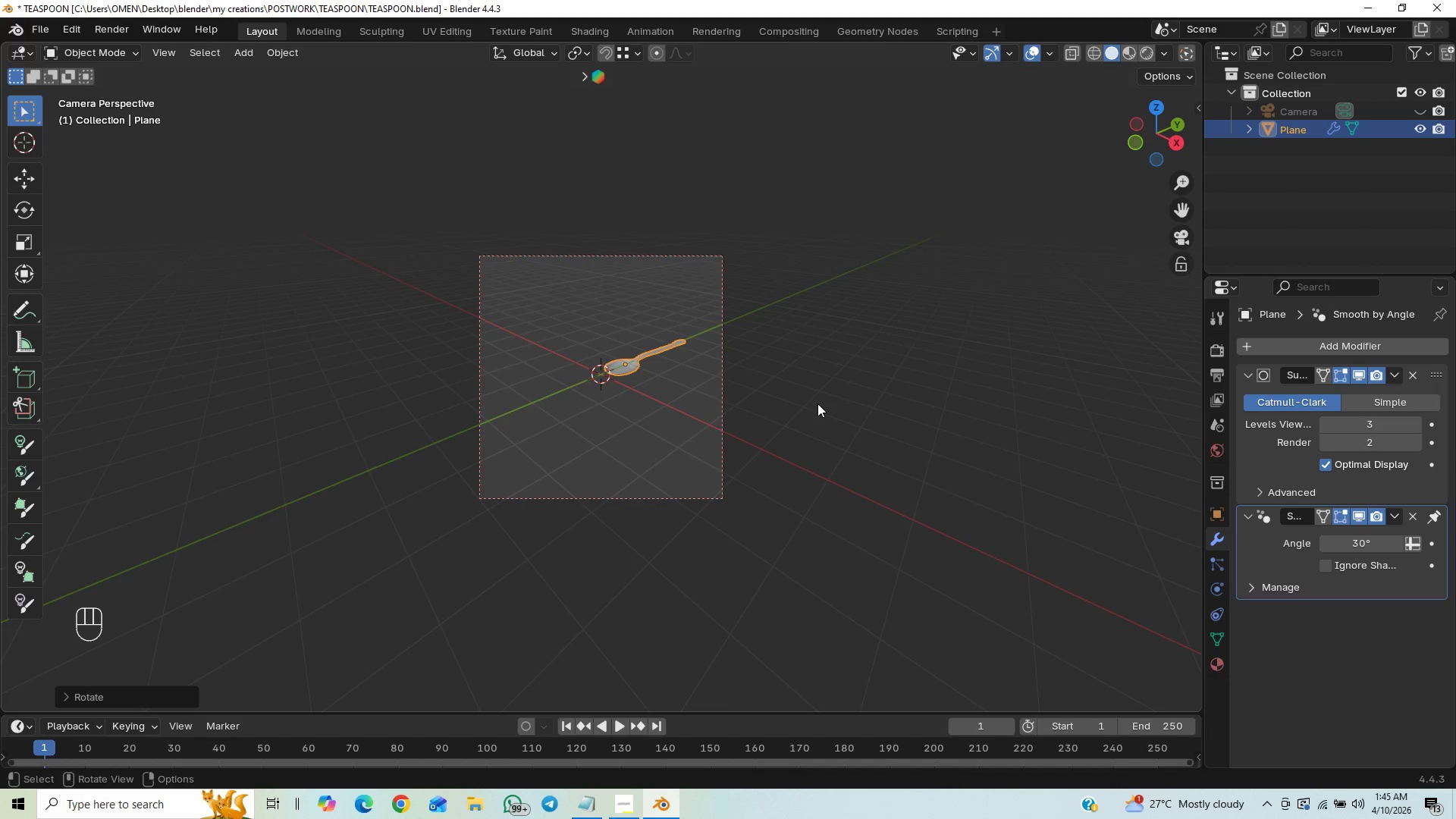 
key(Shift+Z)
 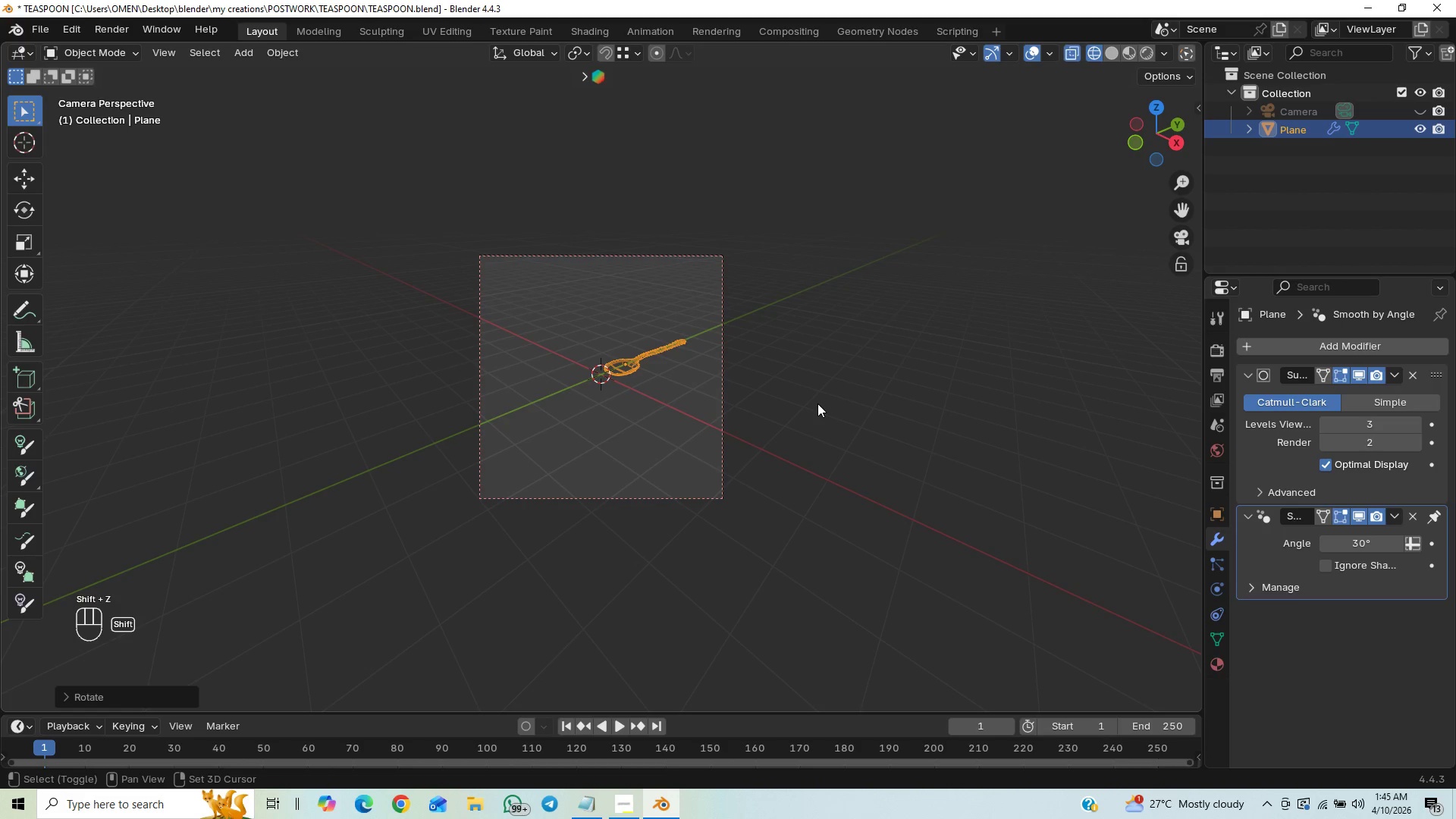 
key(Control+Z)
 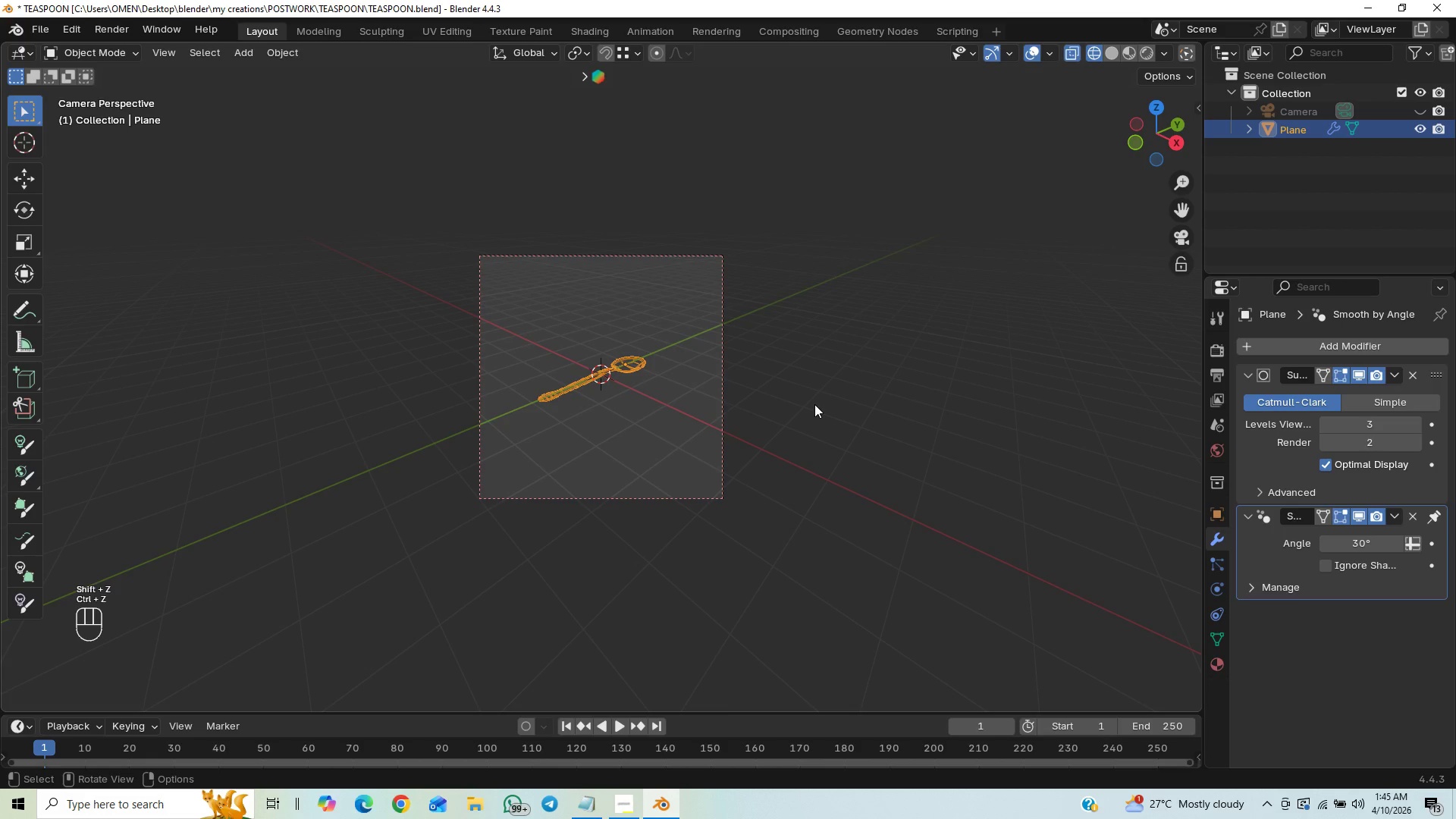 
key(Control+Shift+Z)
 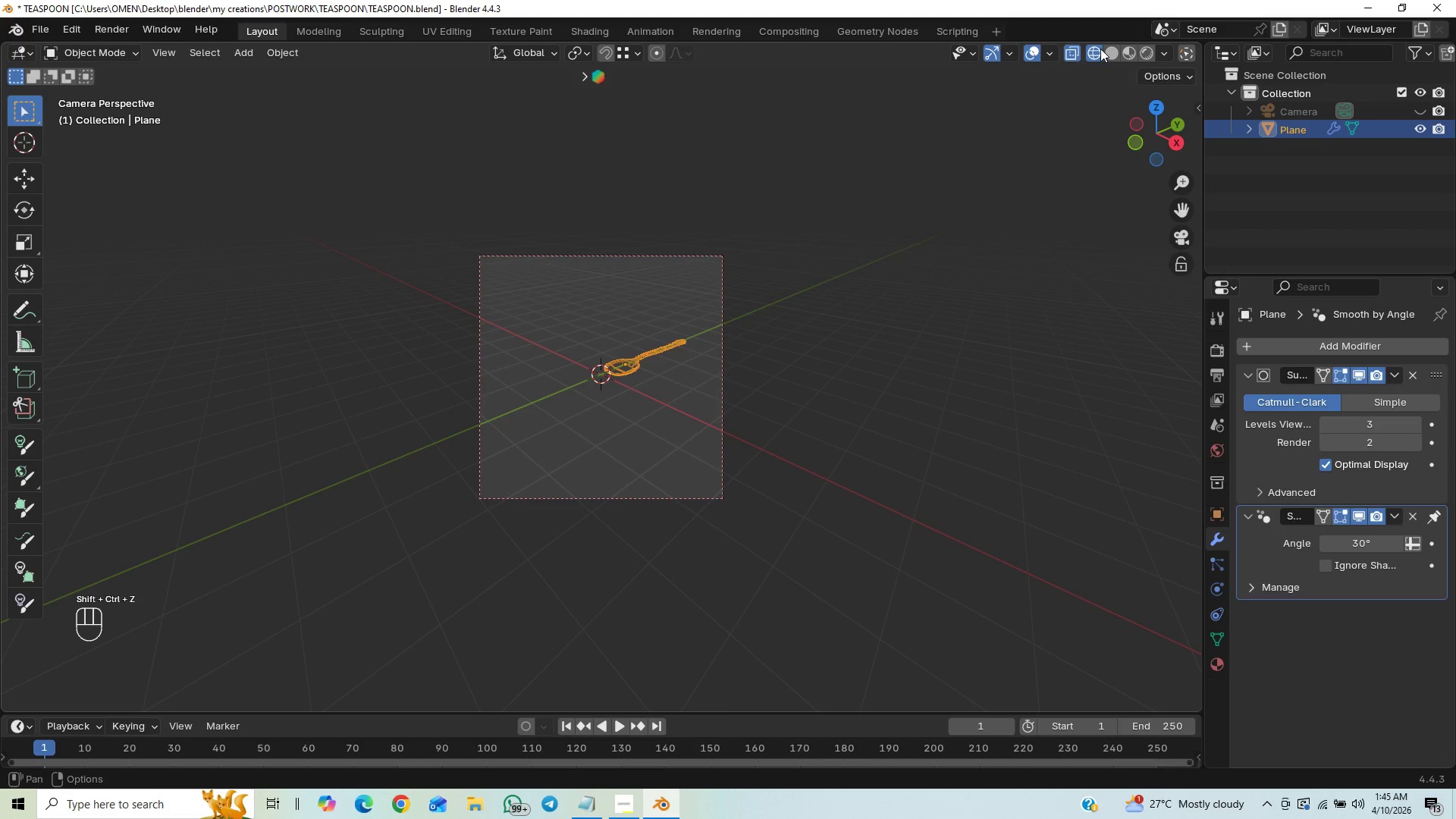 
left_click([1109, 46])
 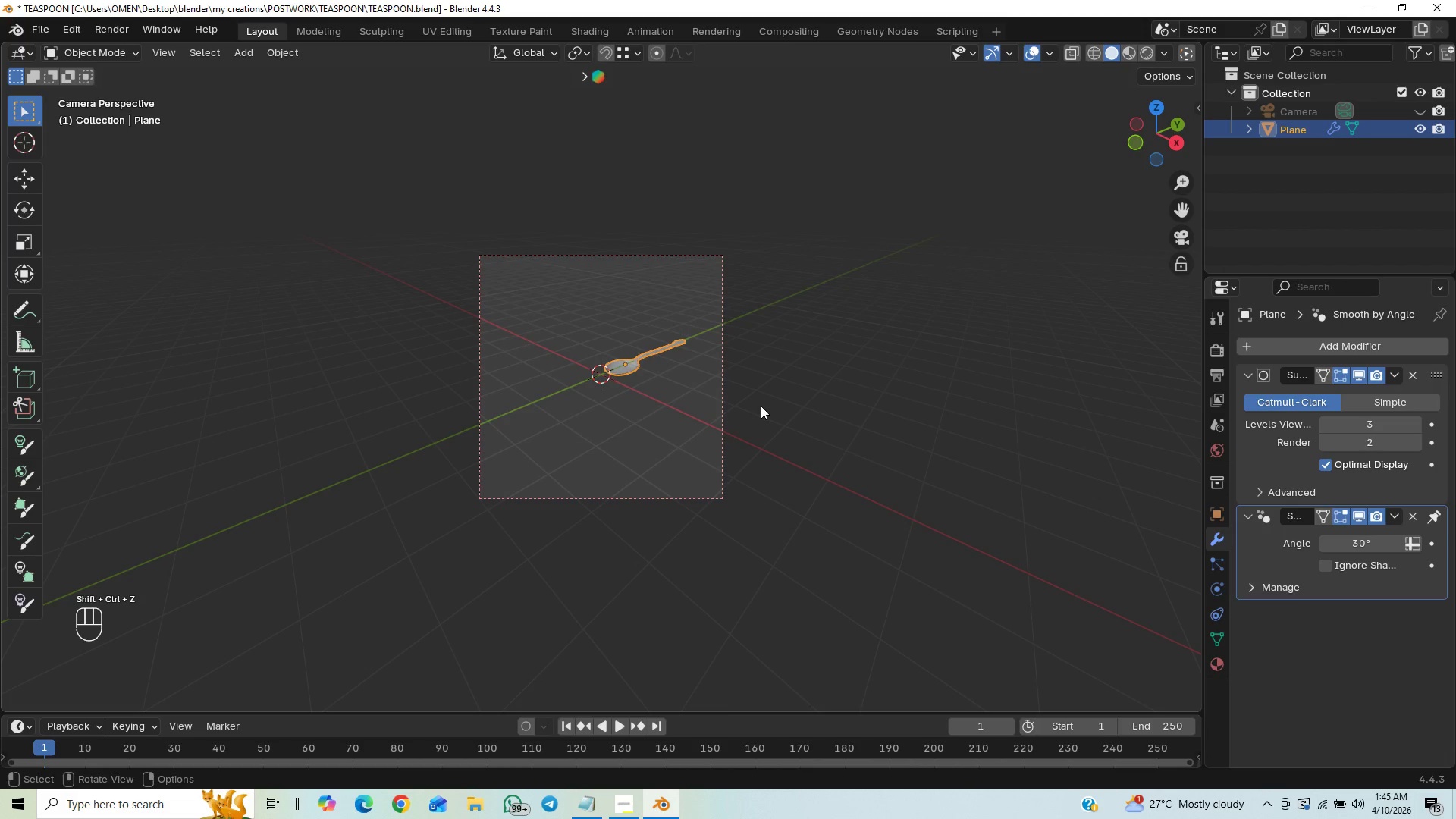 
key(Shift+S)
 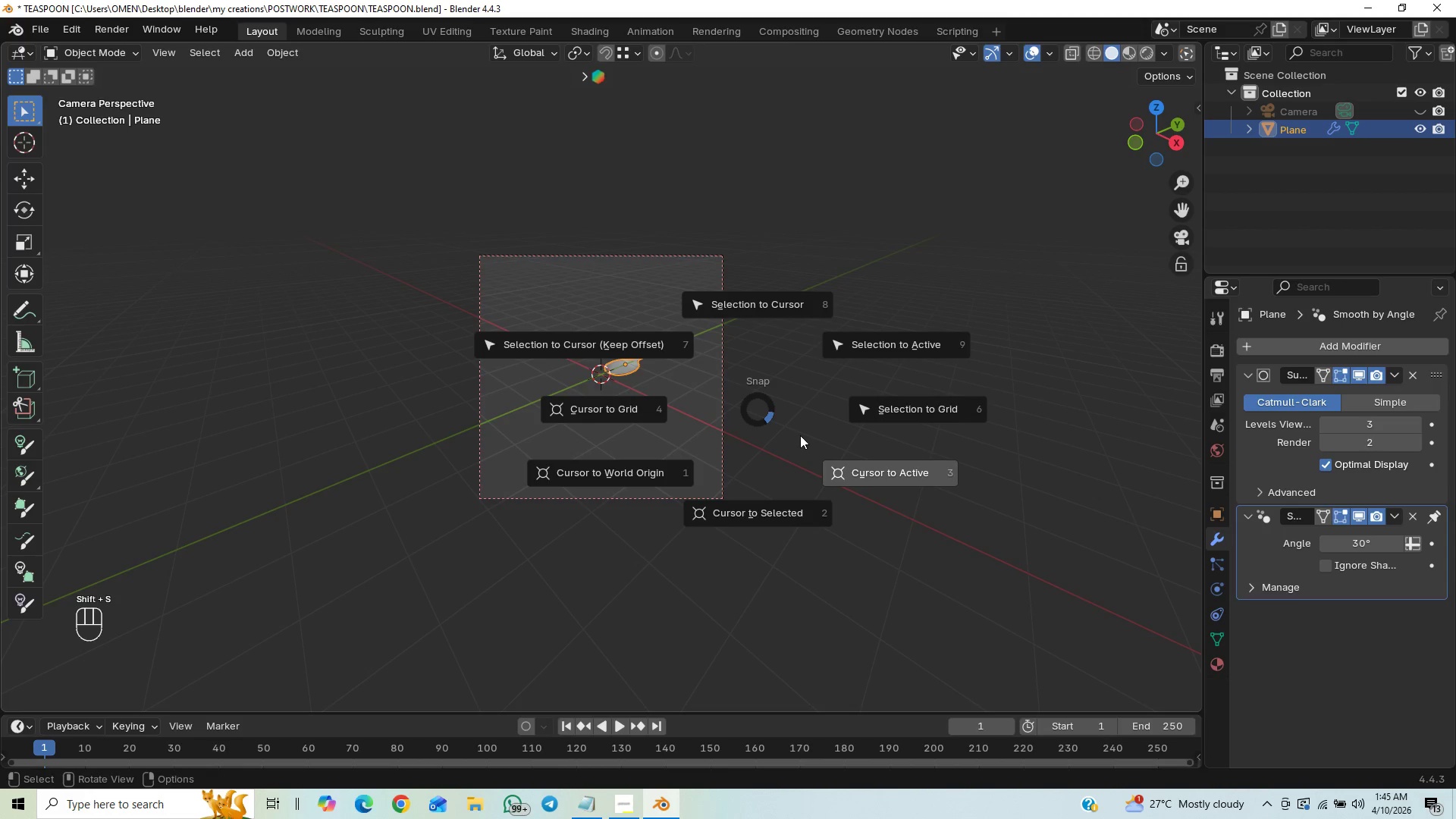 
left_click([794, 309])
 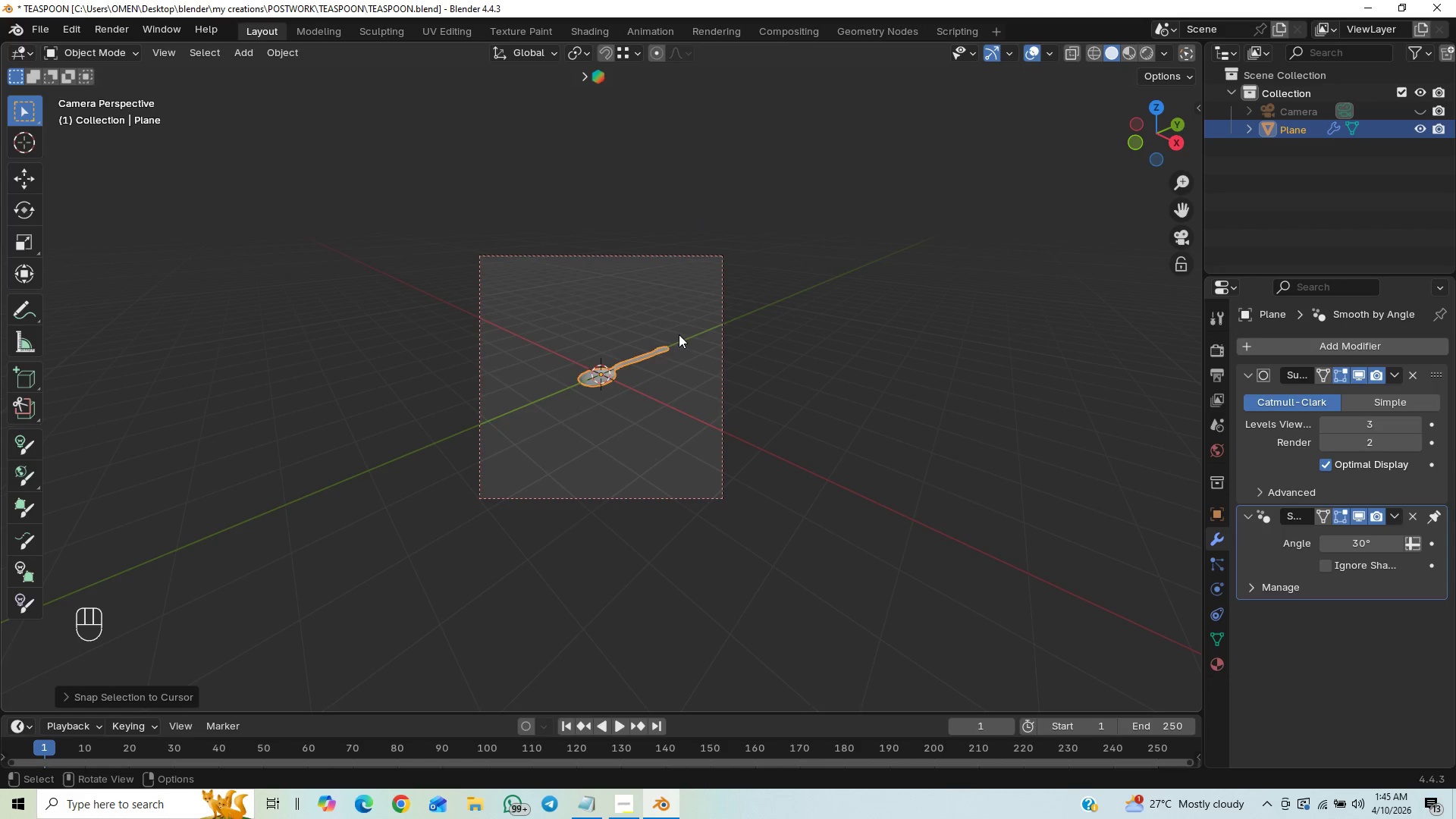 
hold_key(key=ControlLeft, duration=1.5)
 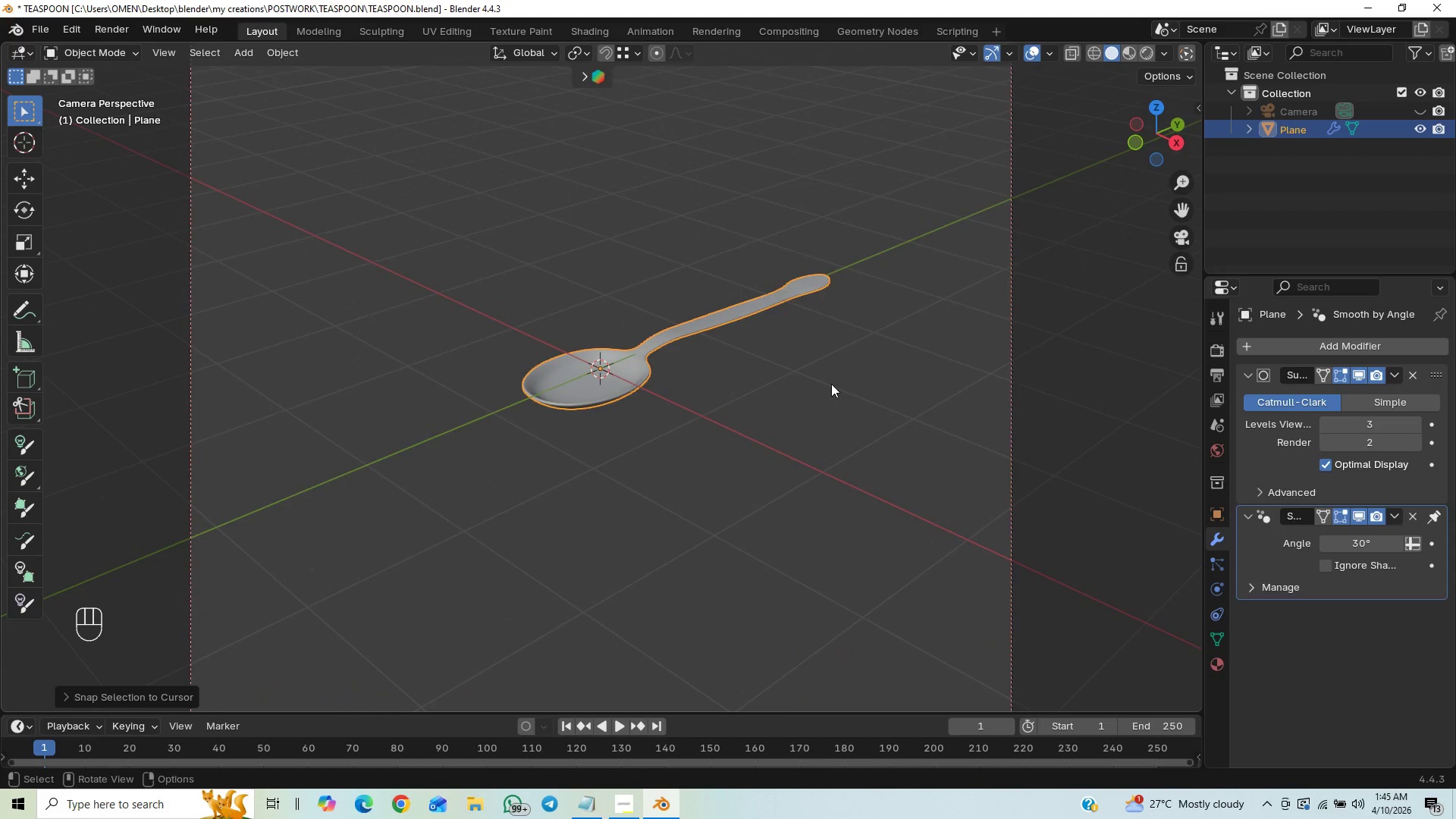 
hold_key(key=ControlLeft, duration=0.39)
scroll: coordinate [832, 231], scroll_direction: up, amount: 11.0
 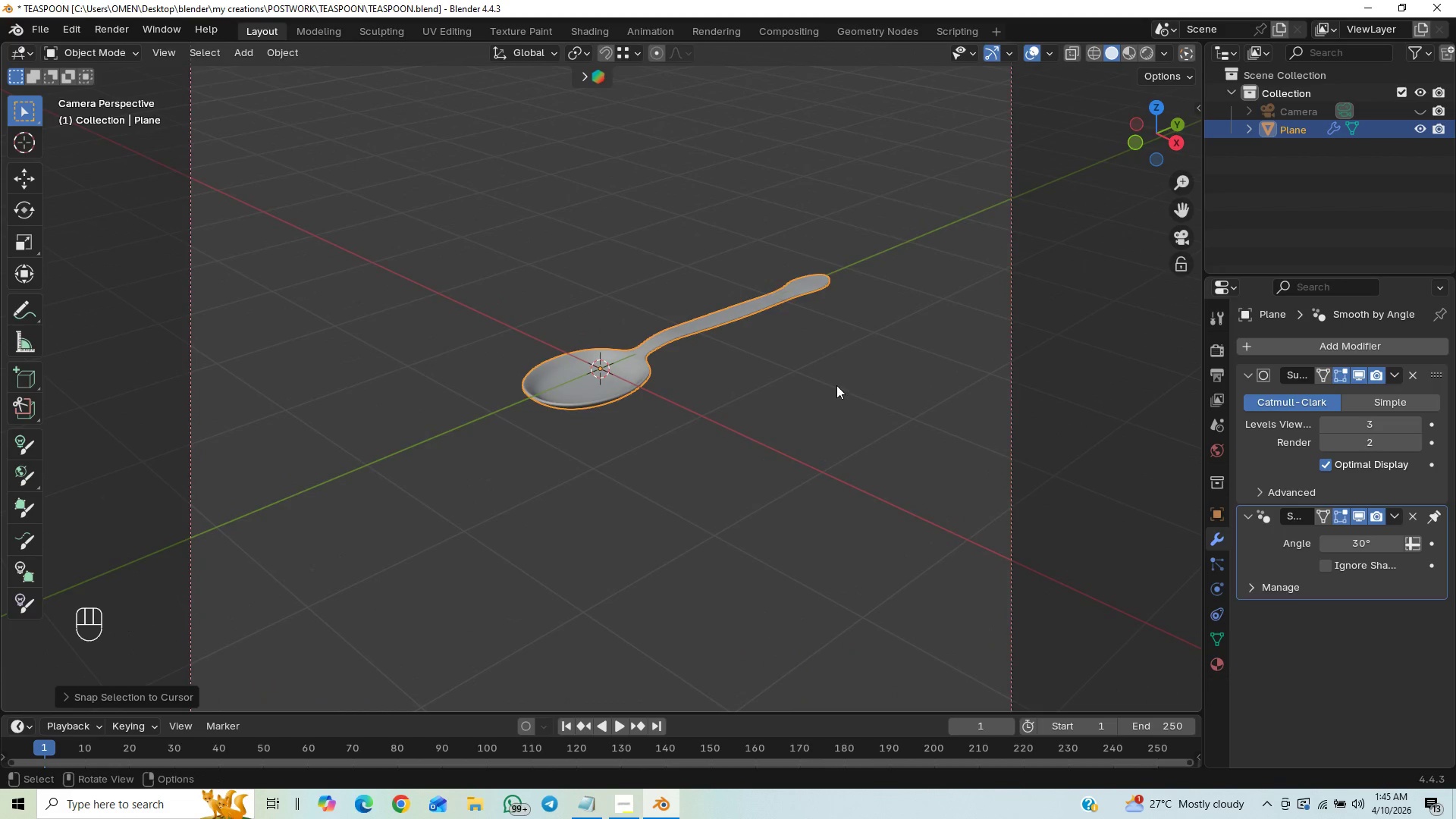 
hold_key(key=ControlLeft, duration=1.5)
 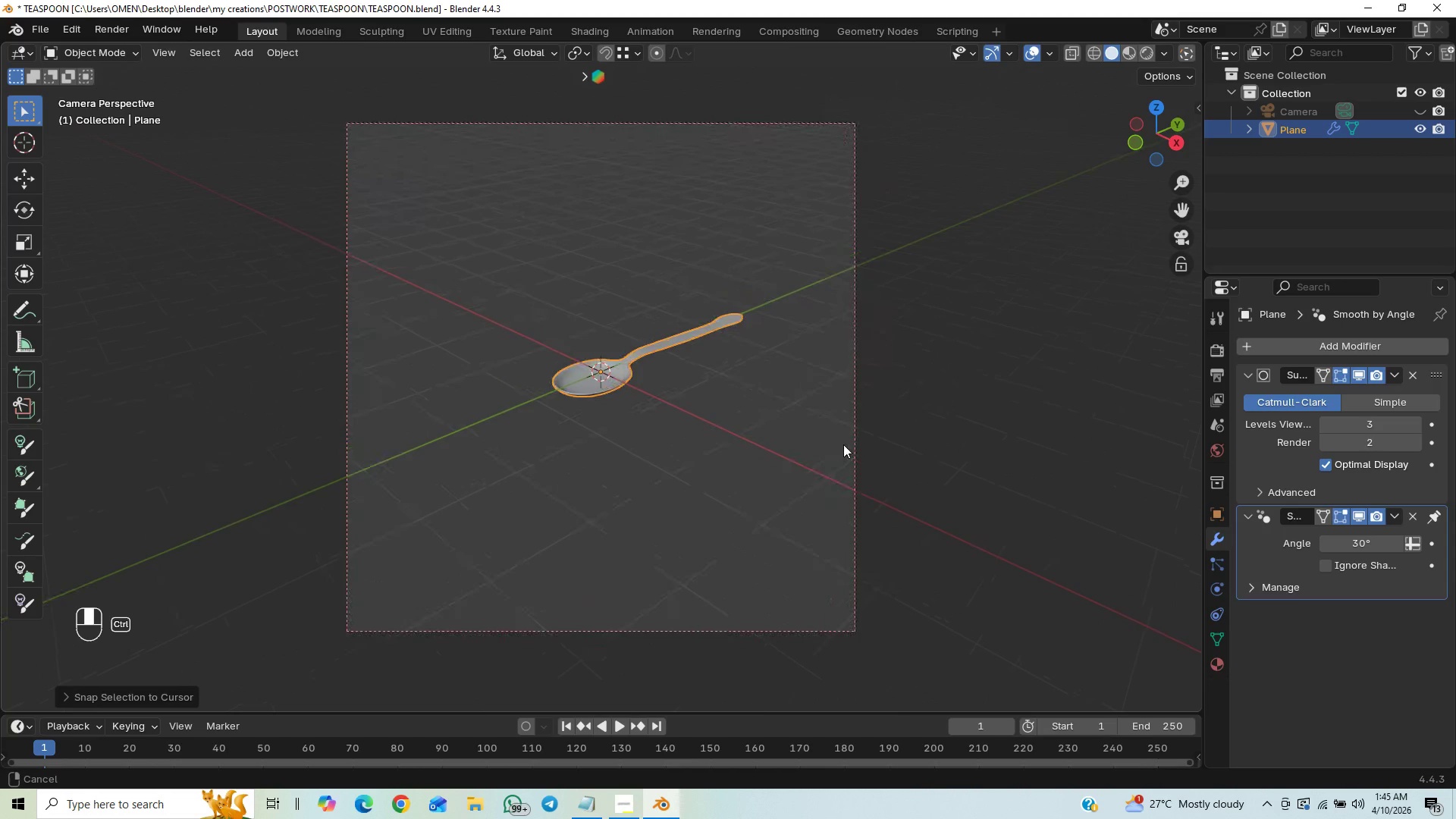 
key(Control+ControlLeft)
 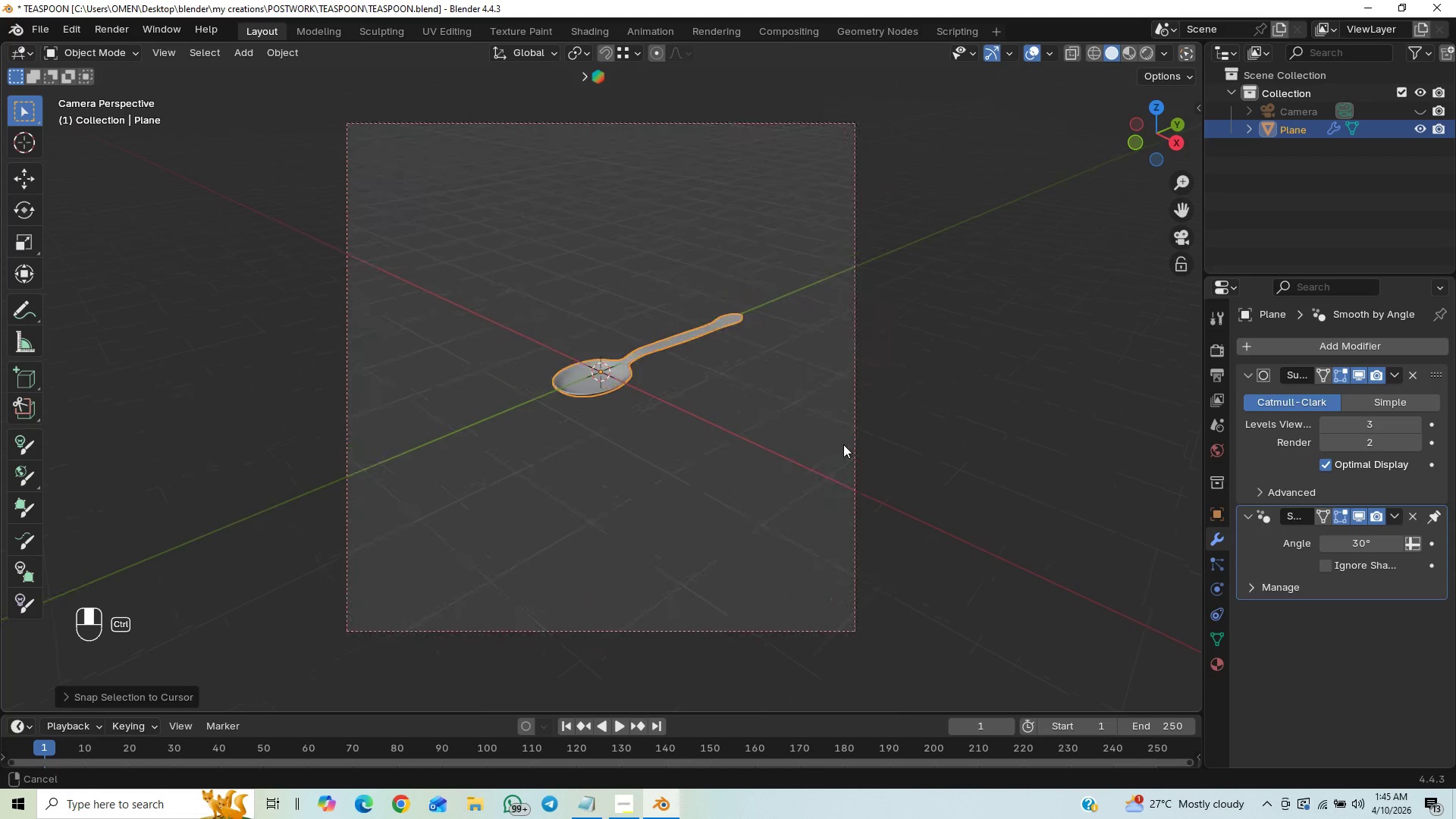 
key(Control+ControlLeft)
 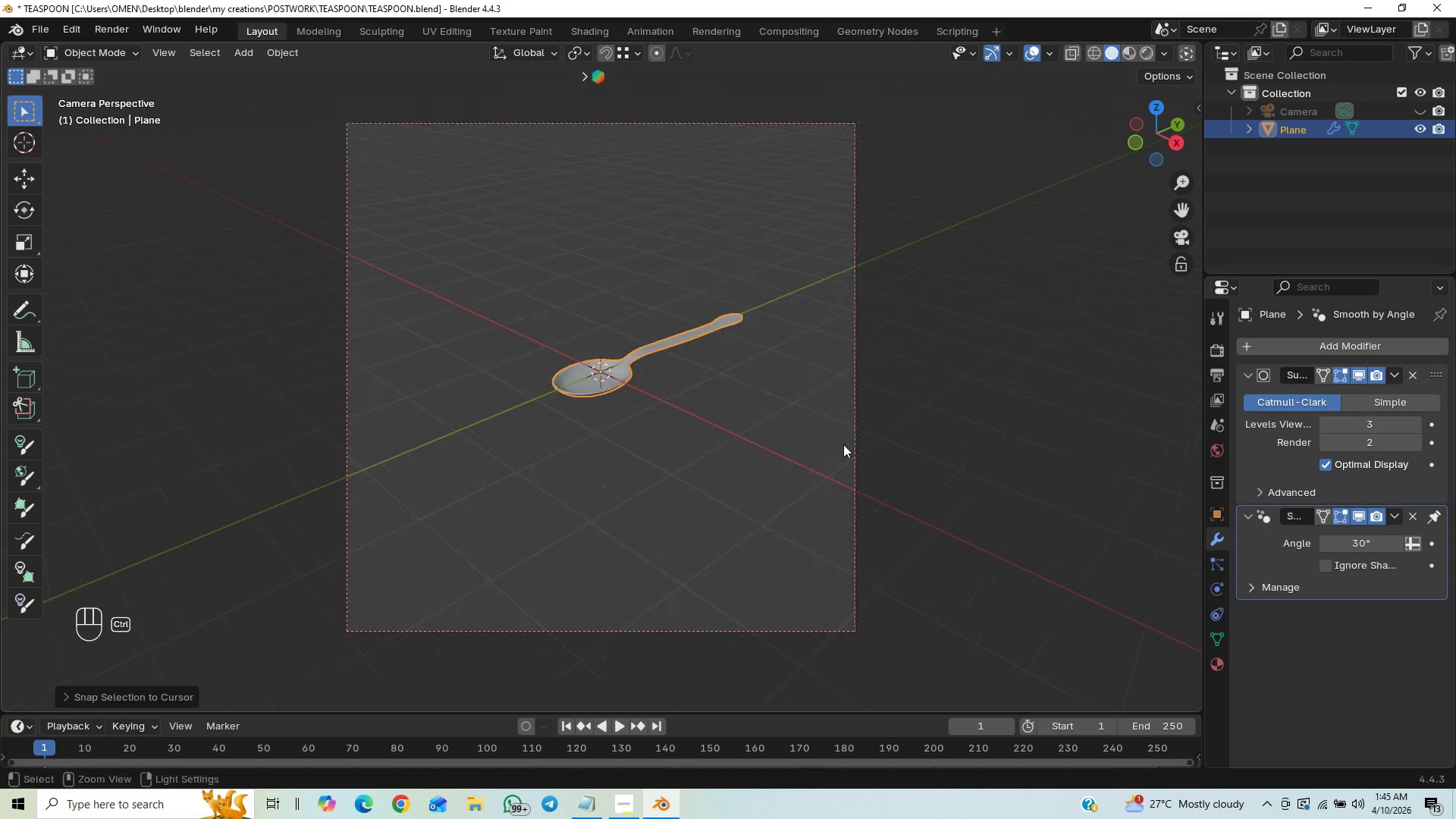 
key(Control+ControlLeft)
 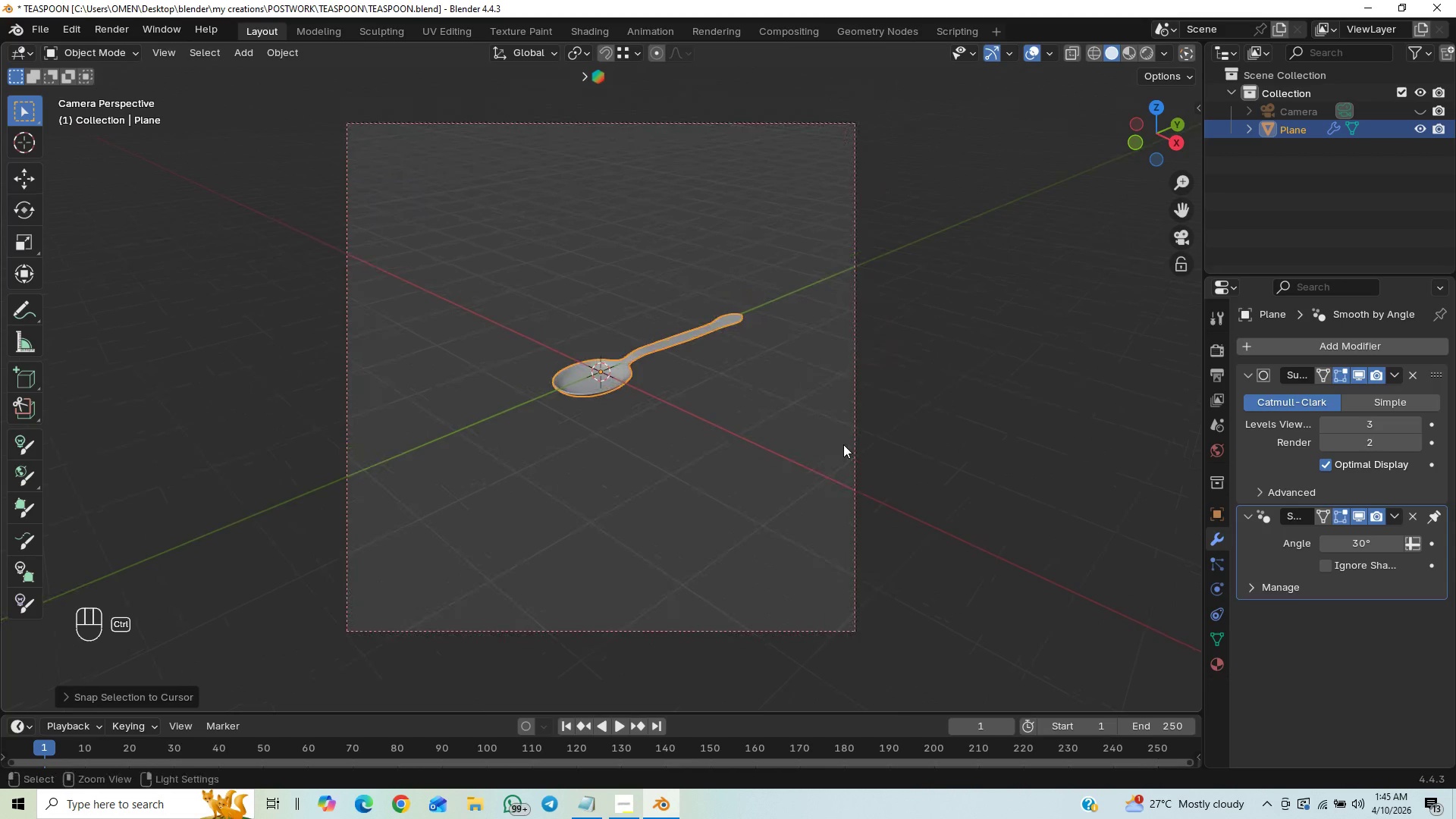 
key(Control+ControlLeft)
 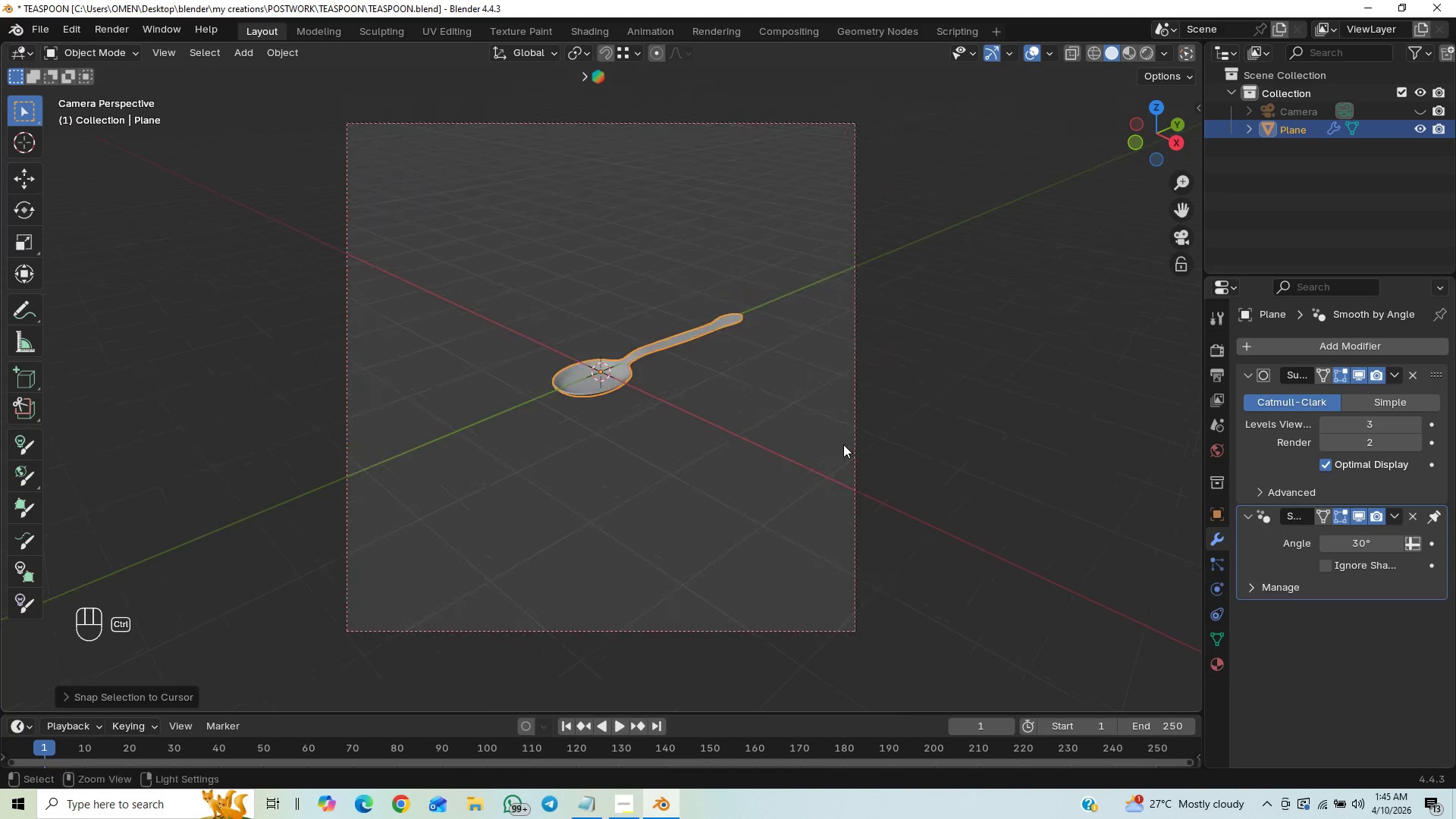 
key(Control+ControlLeft)
 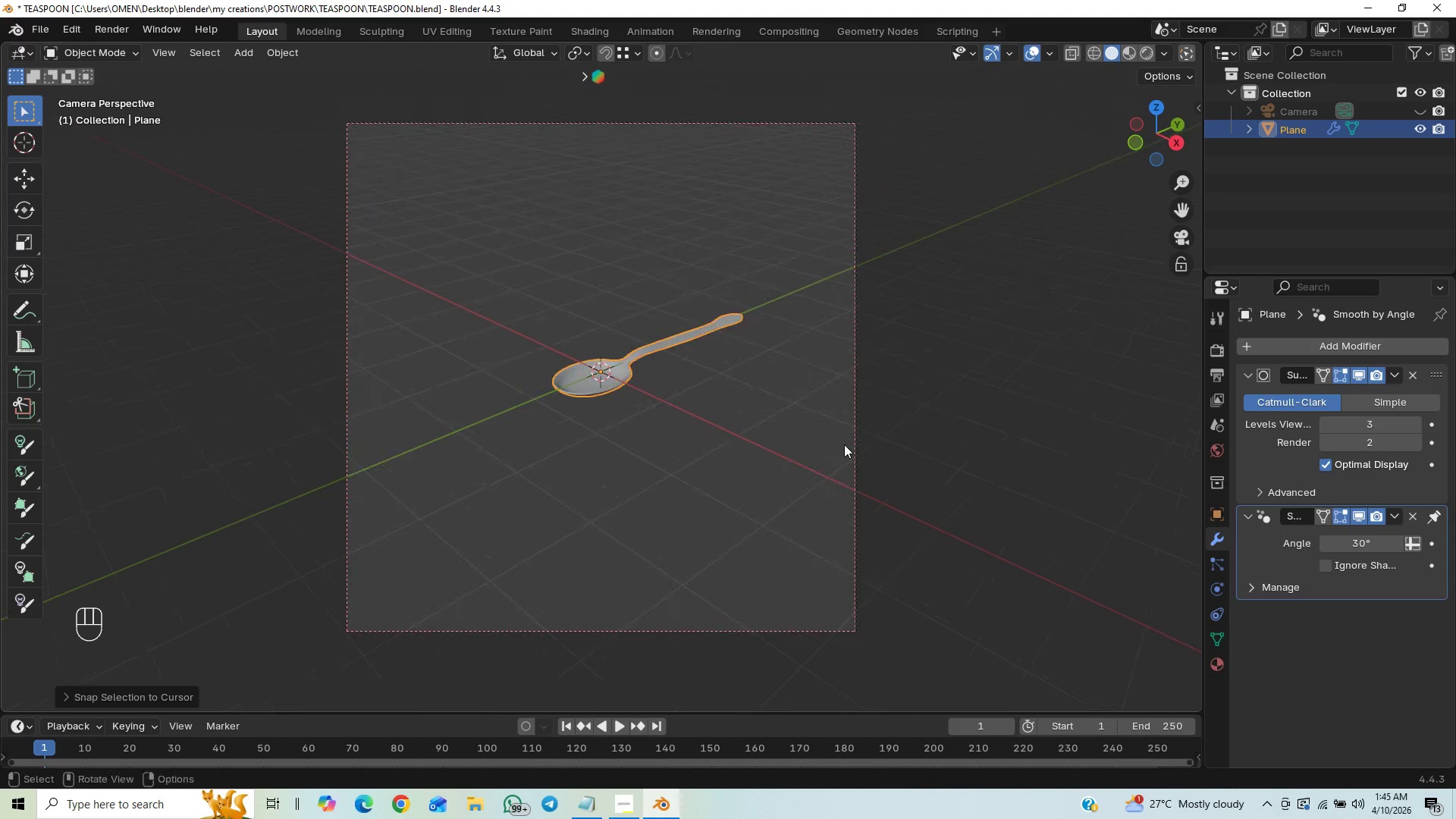 
key(Control+ControlLeft)
 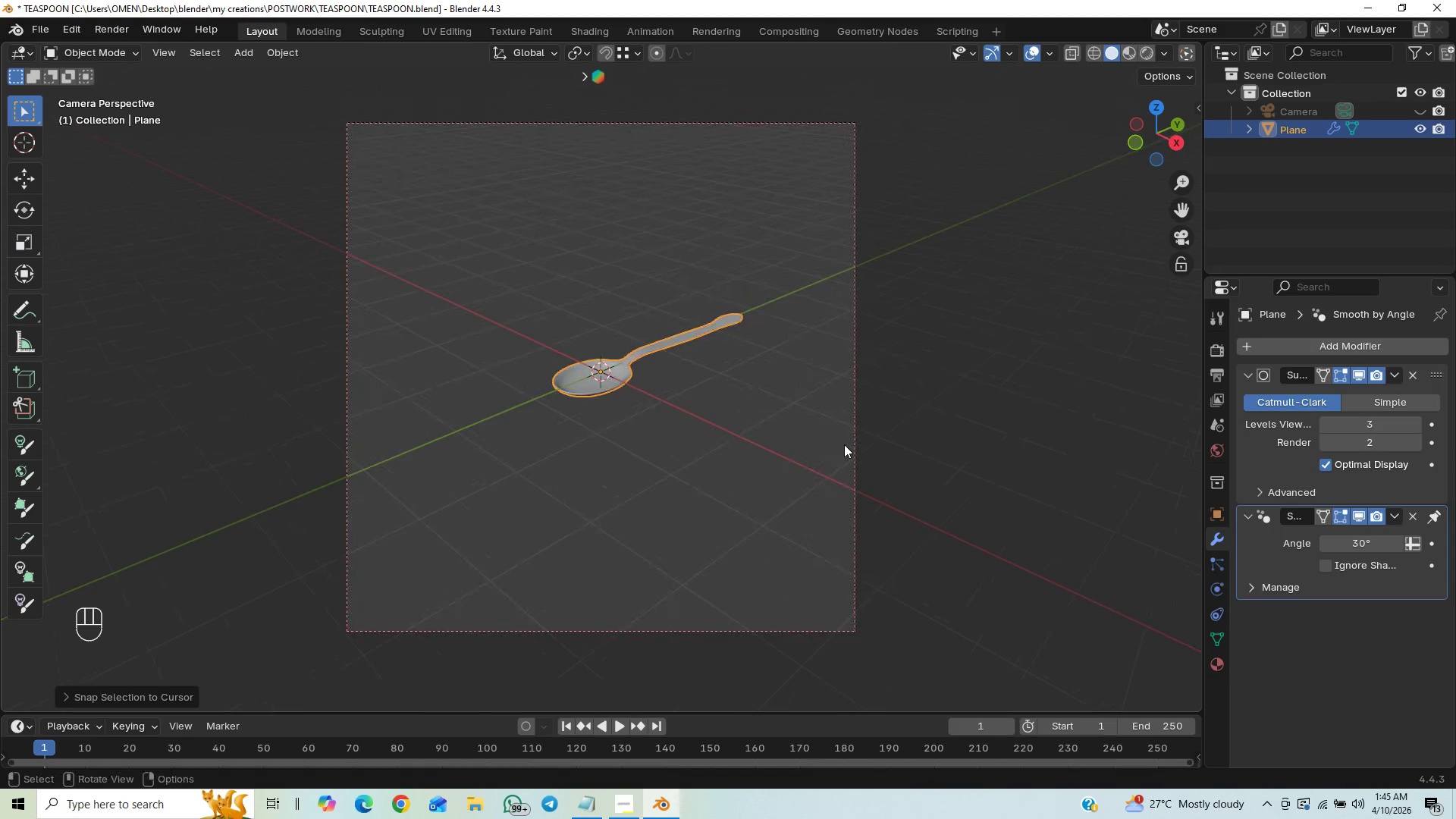 
key(Control+ControlLeft)
 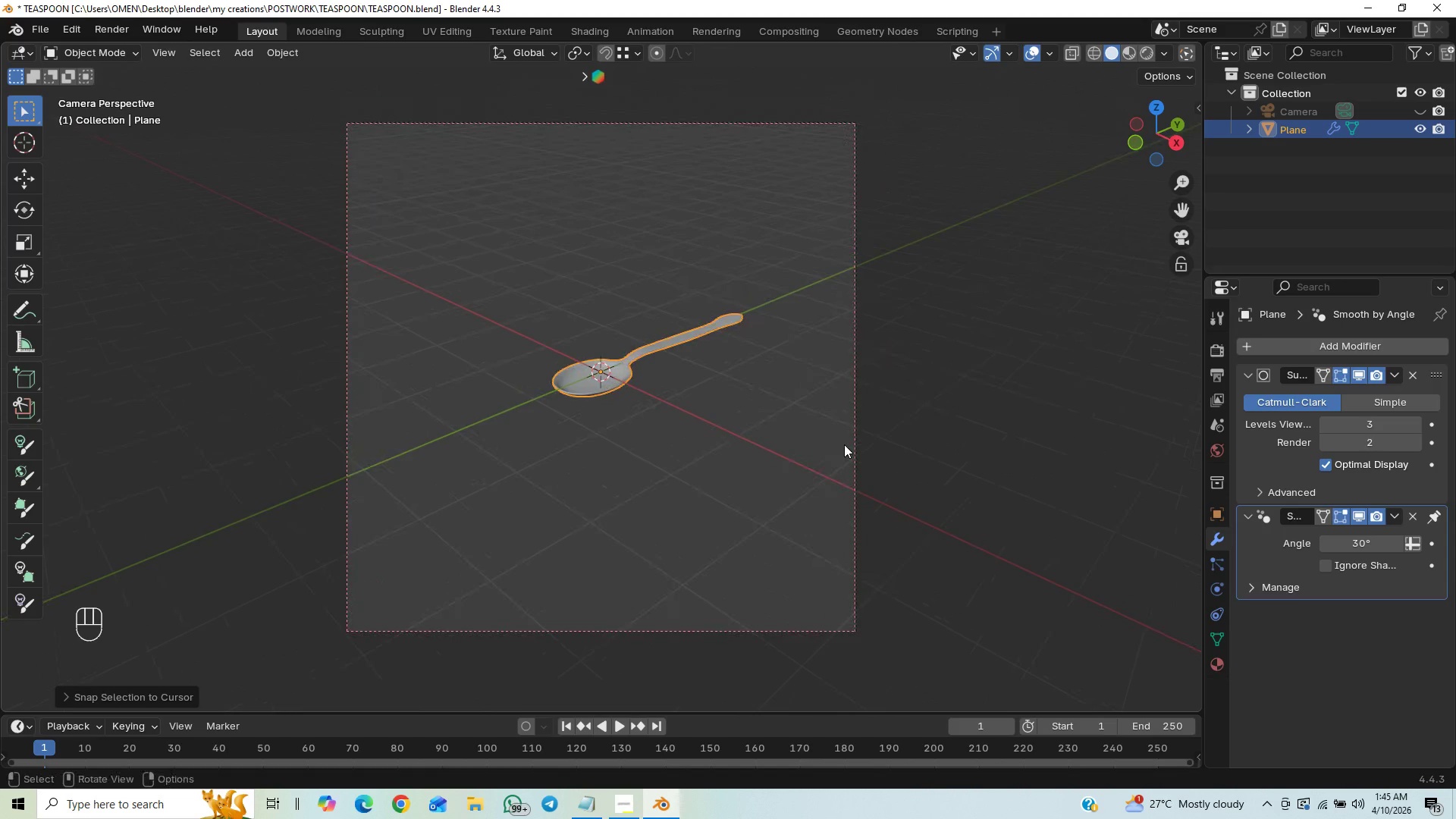 
key(Control+ControlLeft)
 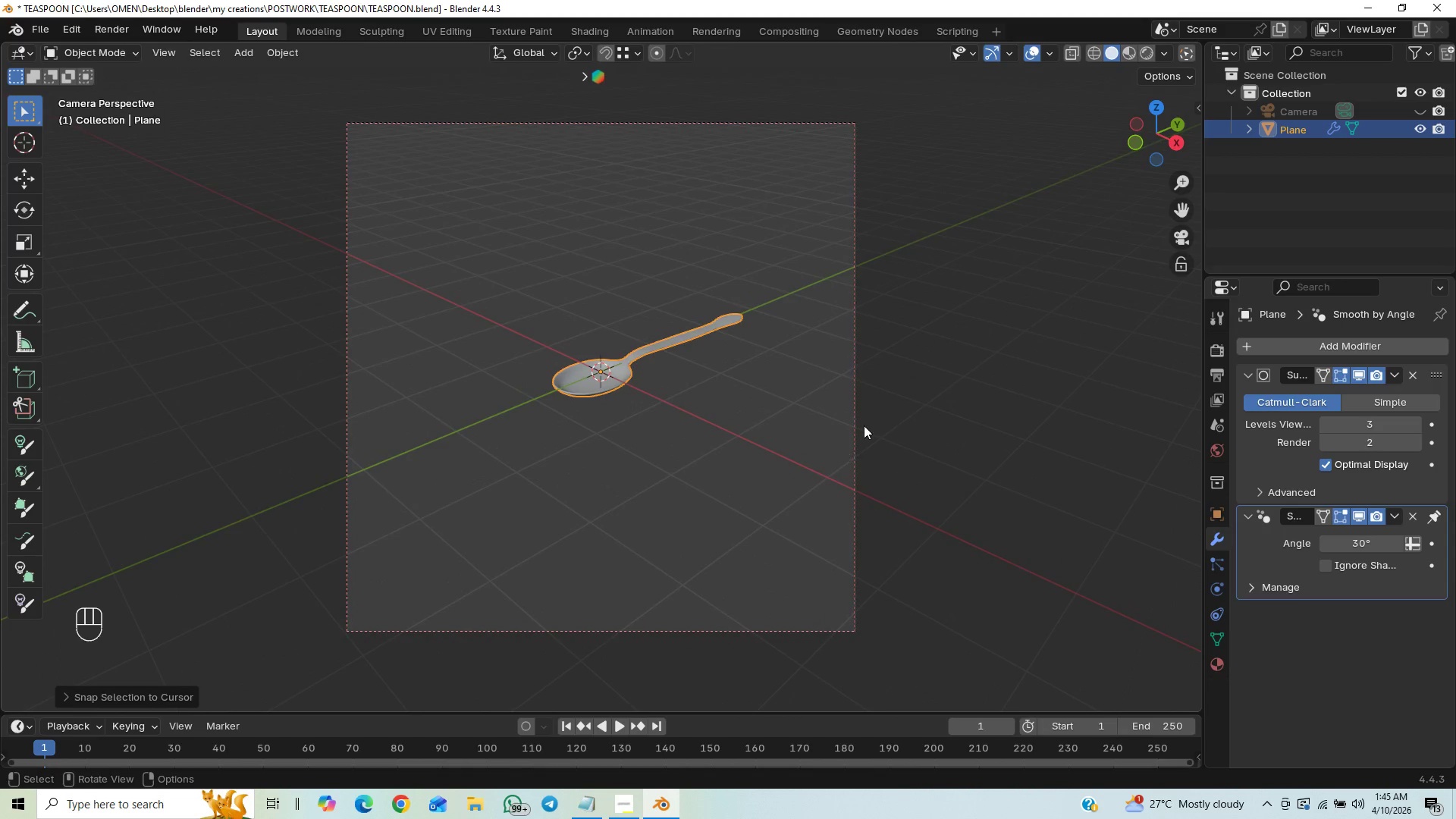 
left_click([864, 425])
 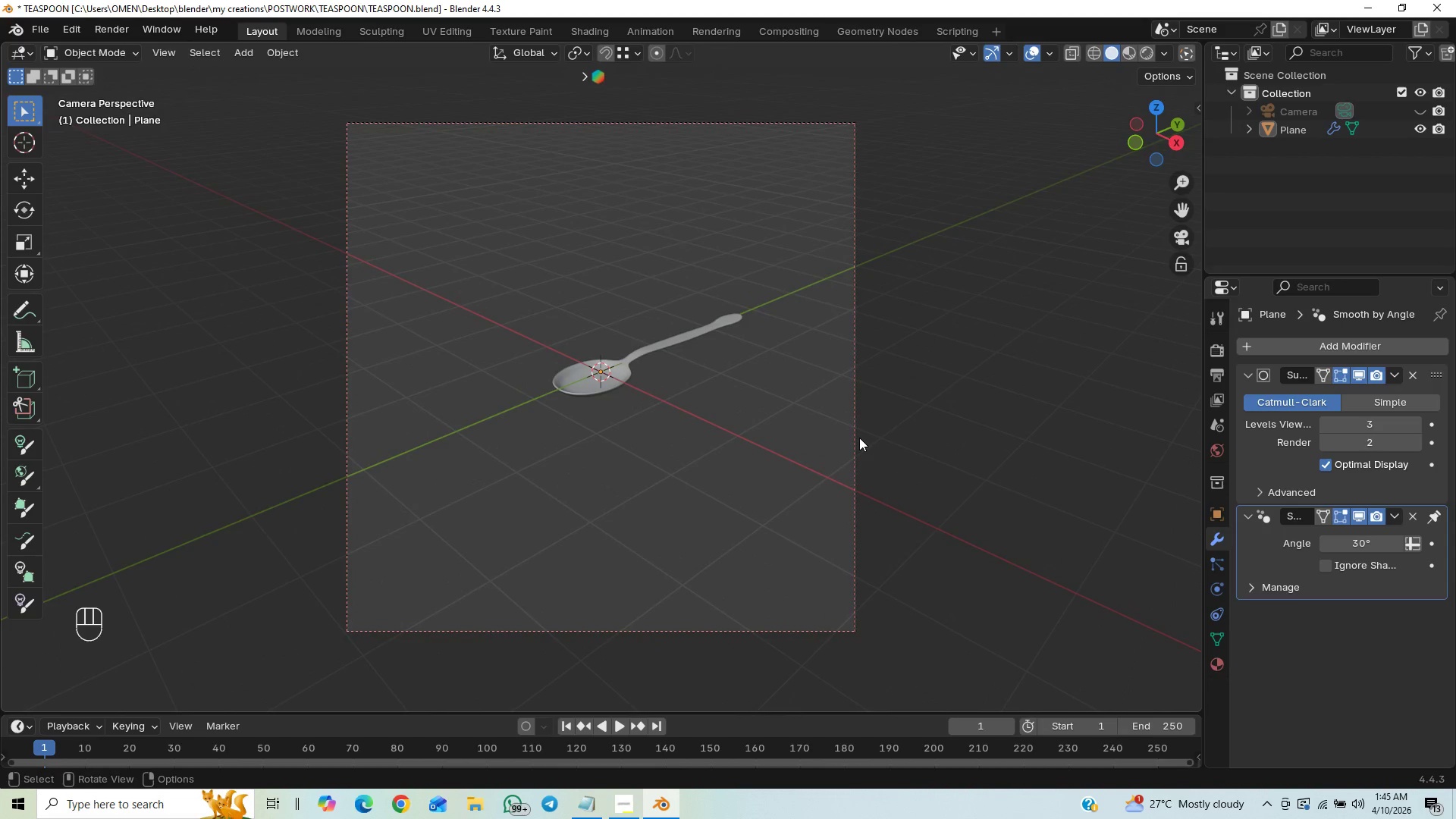 
left_click([859, 438])
 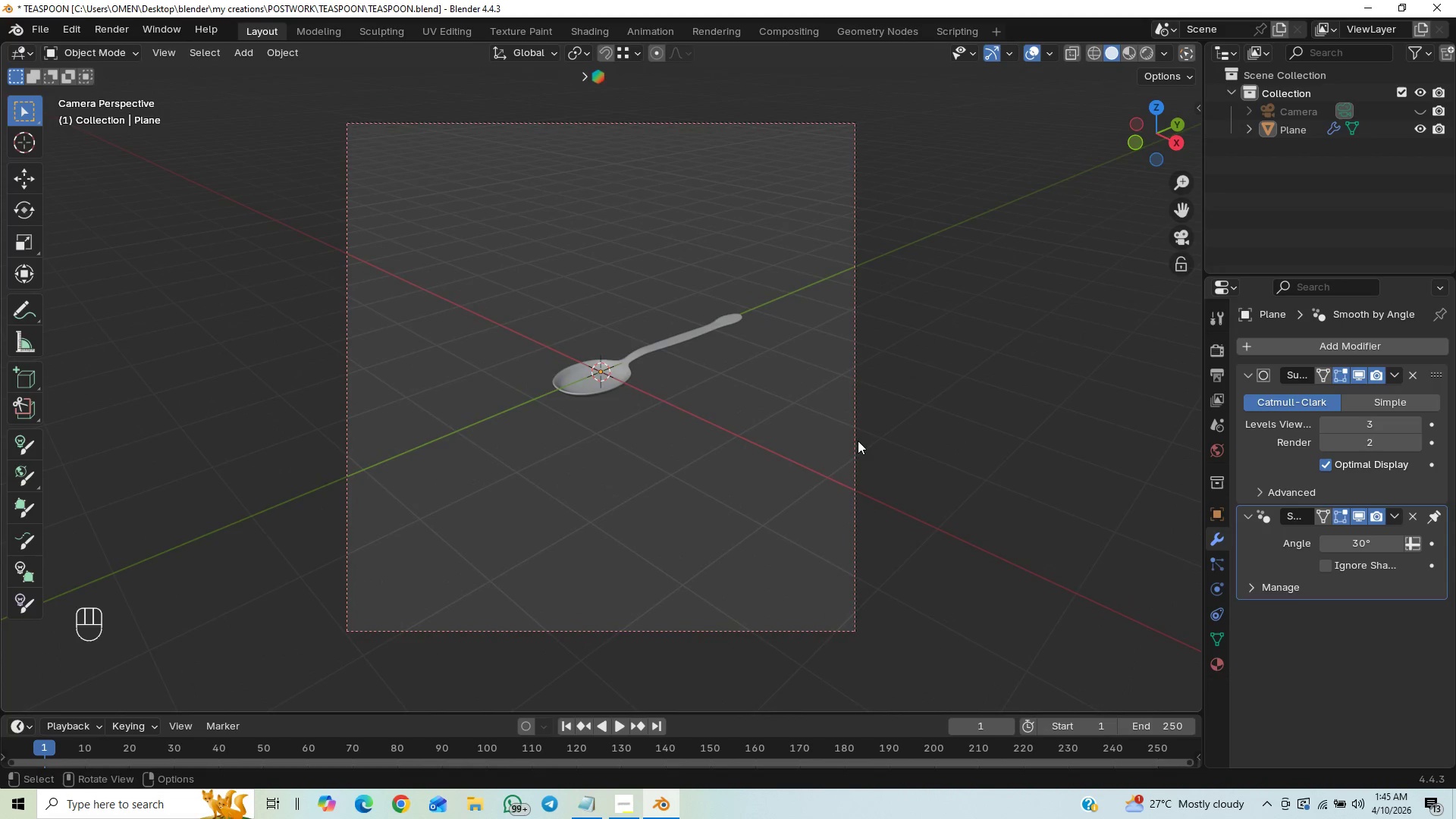 
double_click([858, 440])
 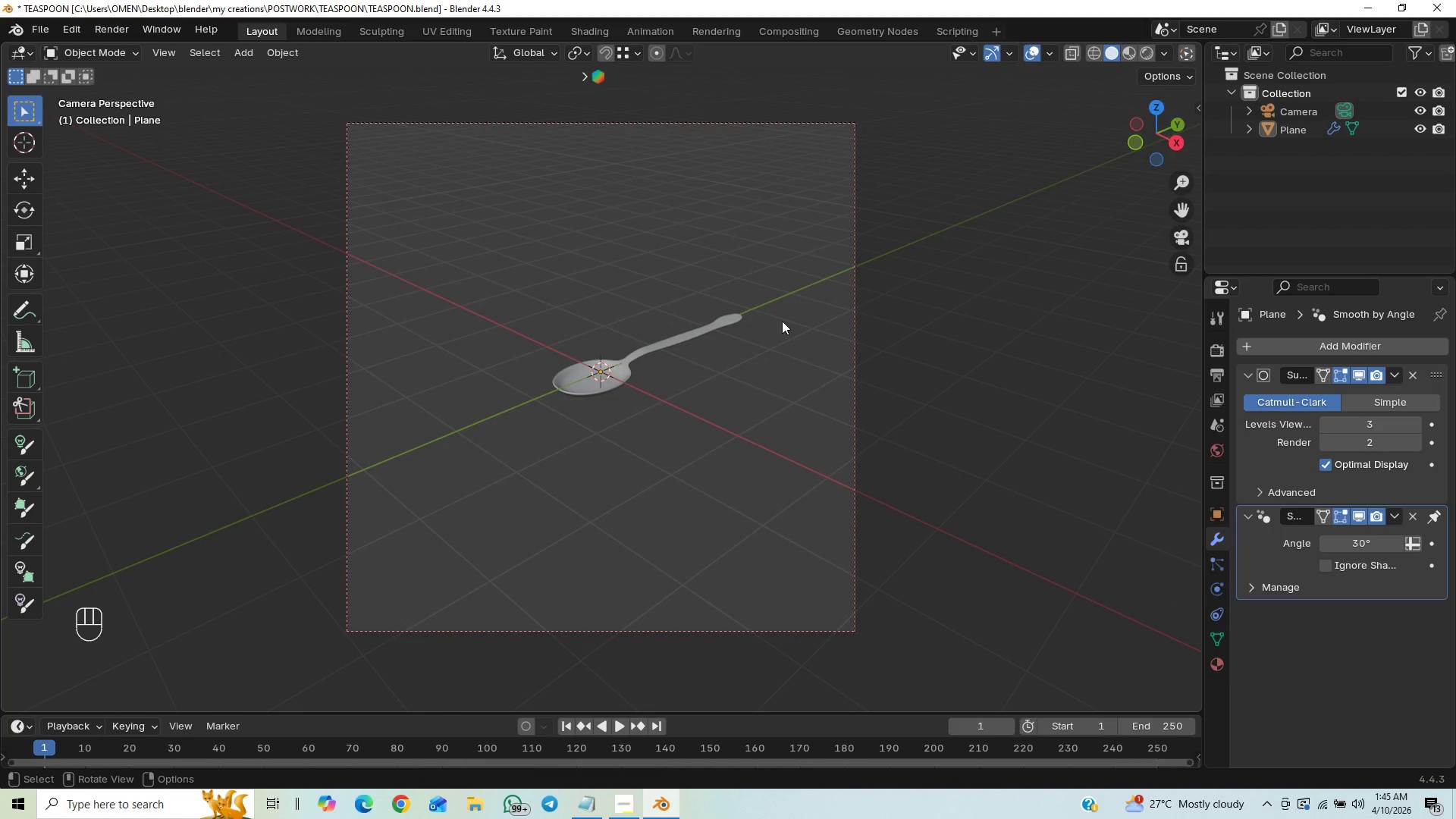 
left_click([853, 381])
 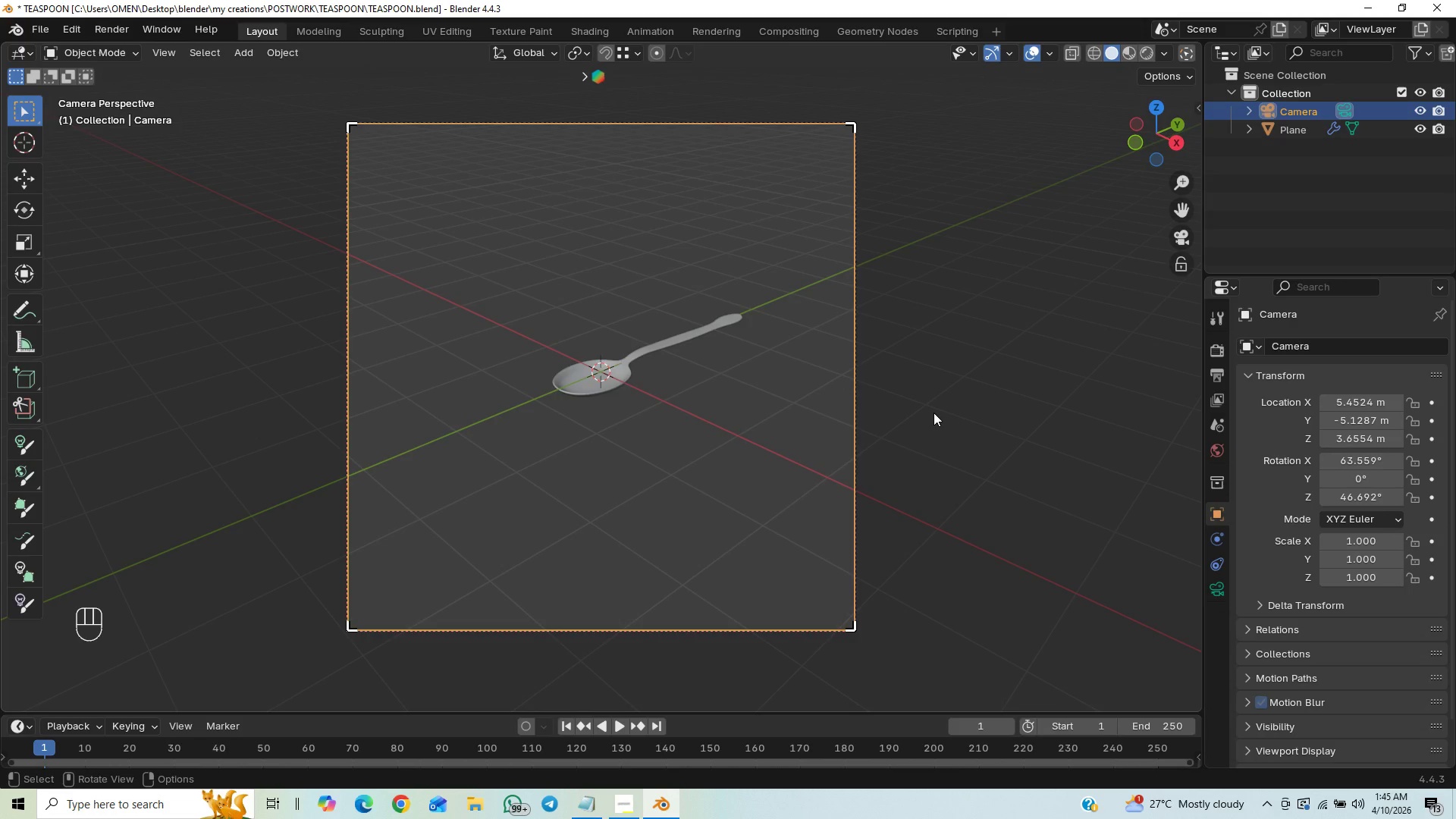 
key(G)
 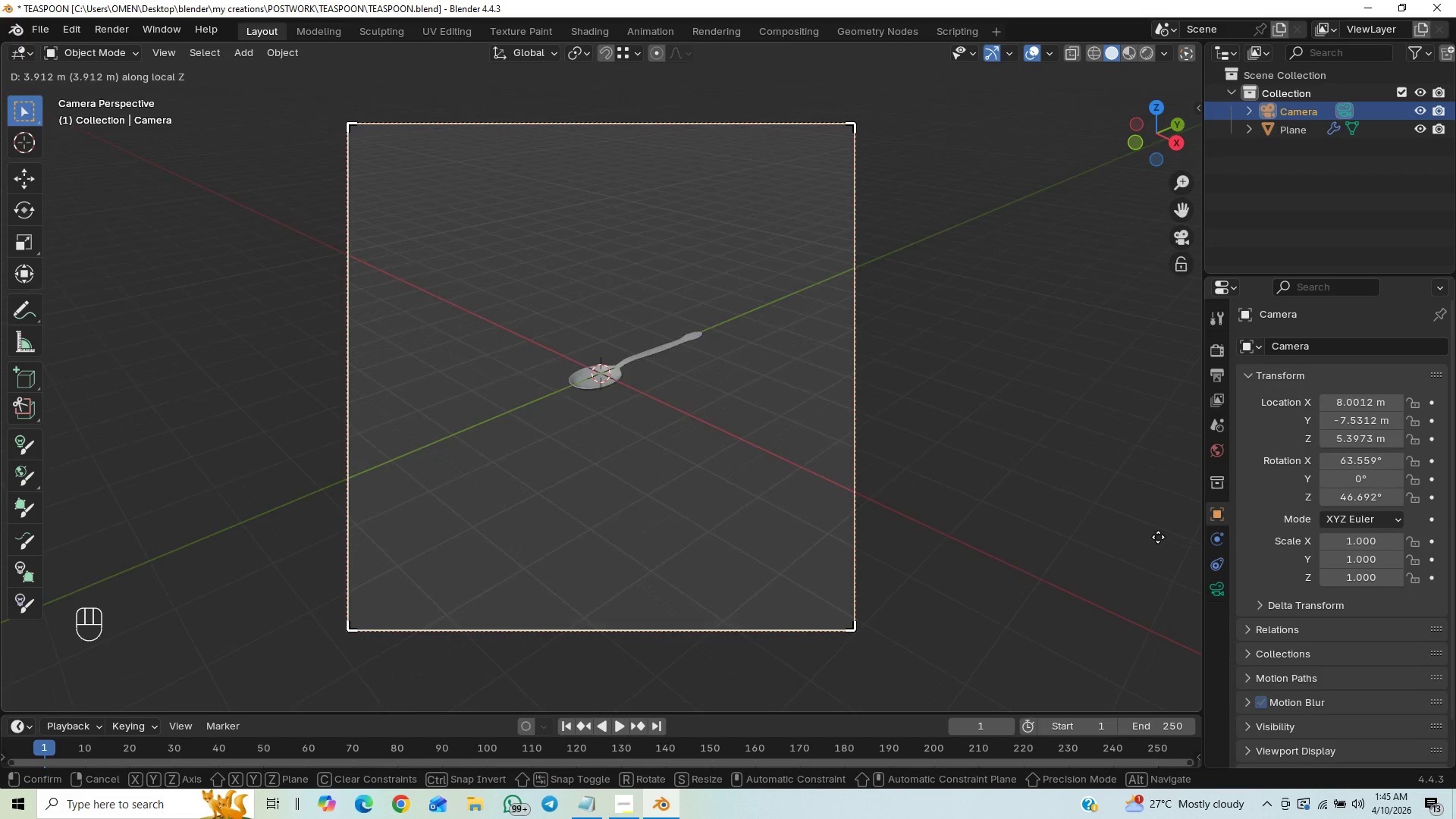 
wait(7.41)
 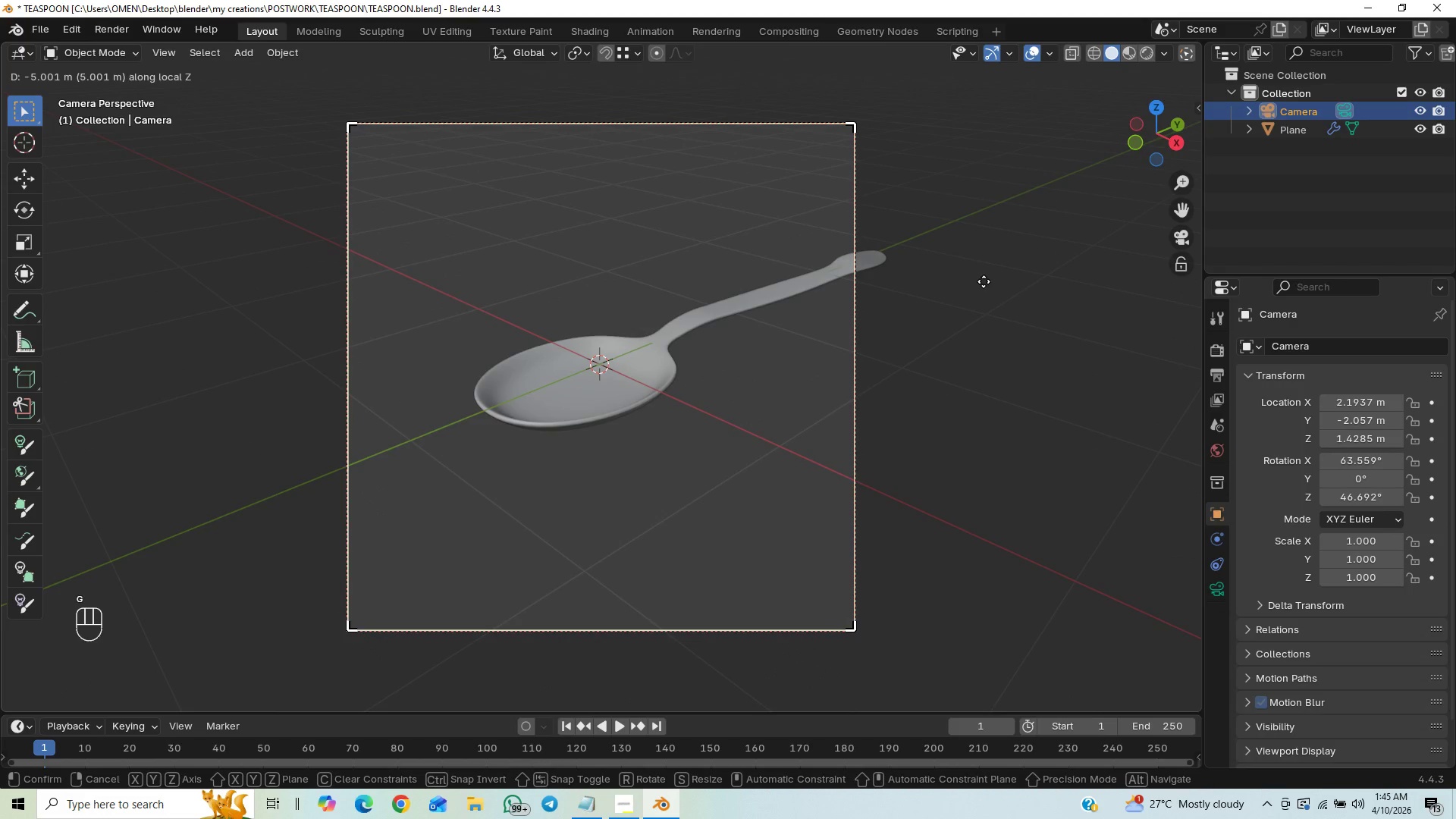 
left_click([1118, 435])
 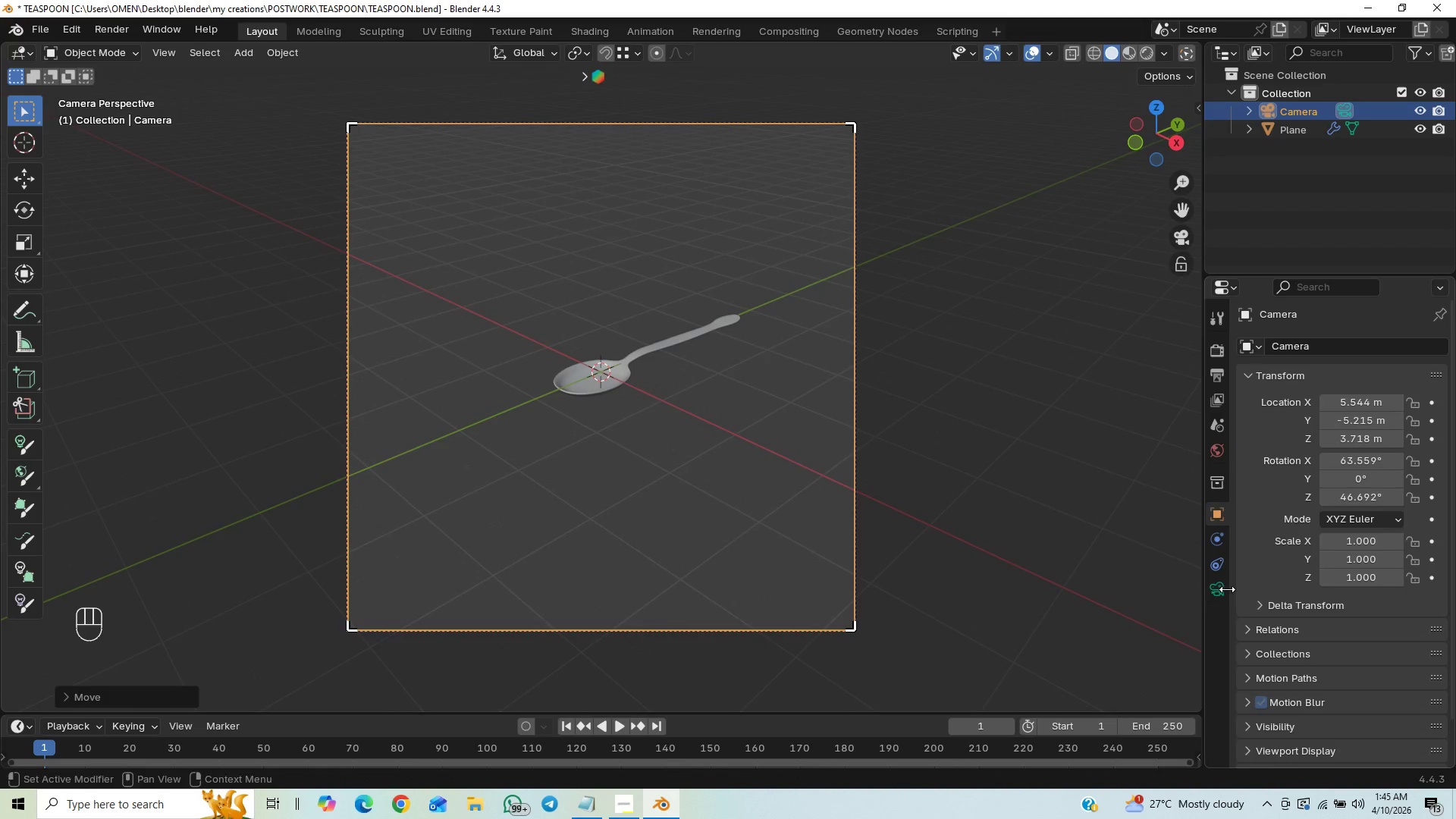 
left_click([1222, 589])
 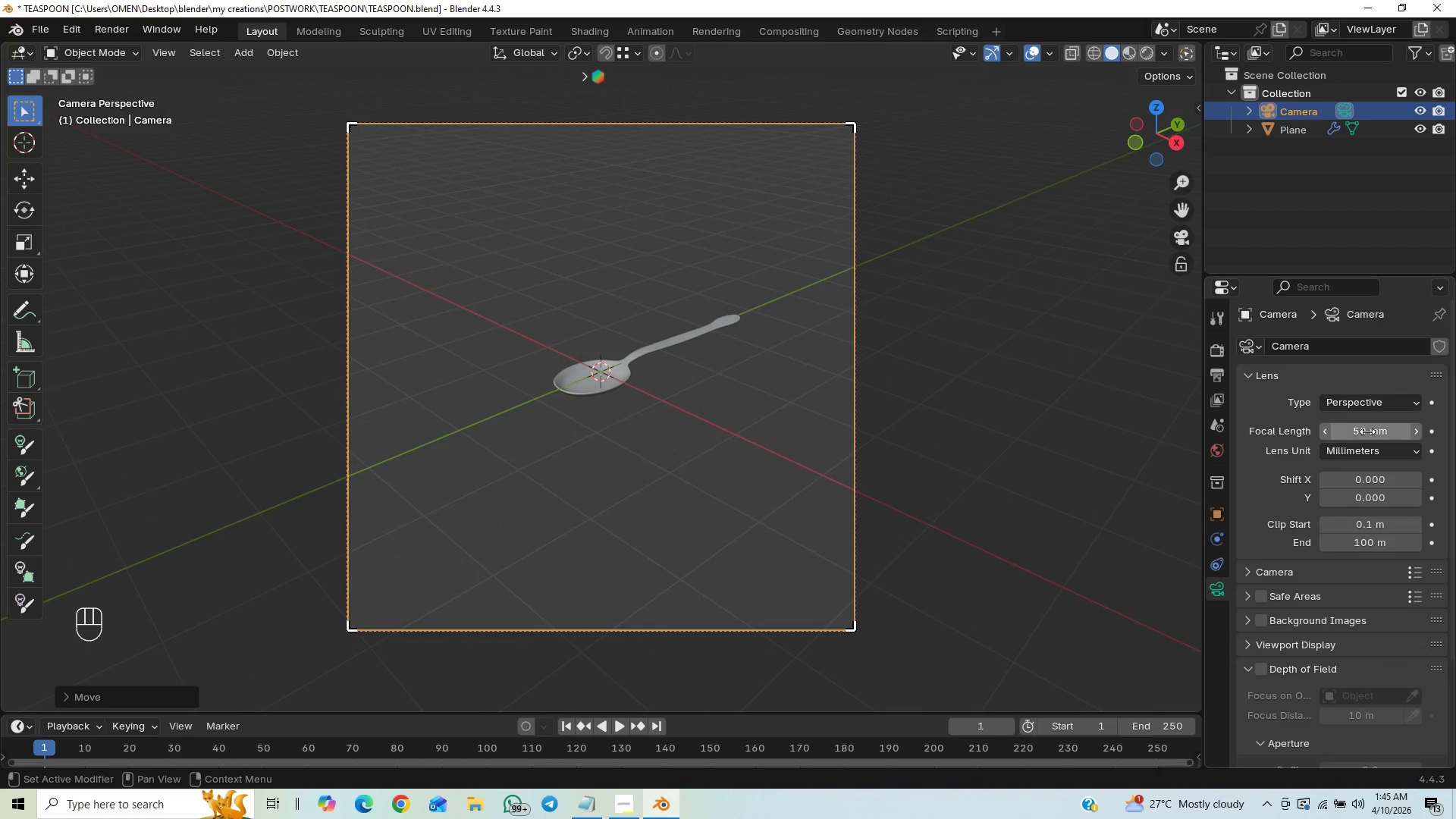 
left_click_drag(start_coordinate=[1367, 431], to_coordinate=[240, 439])
 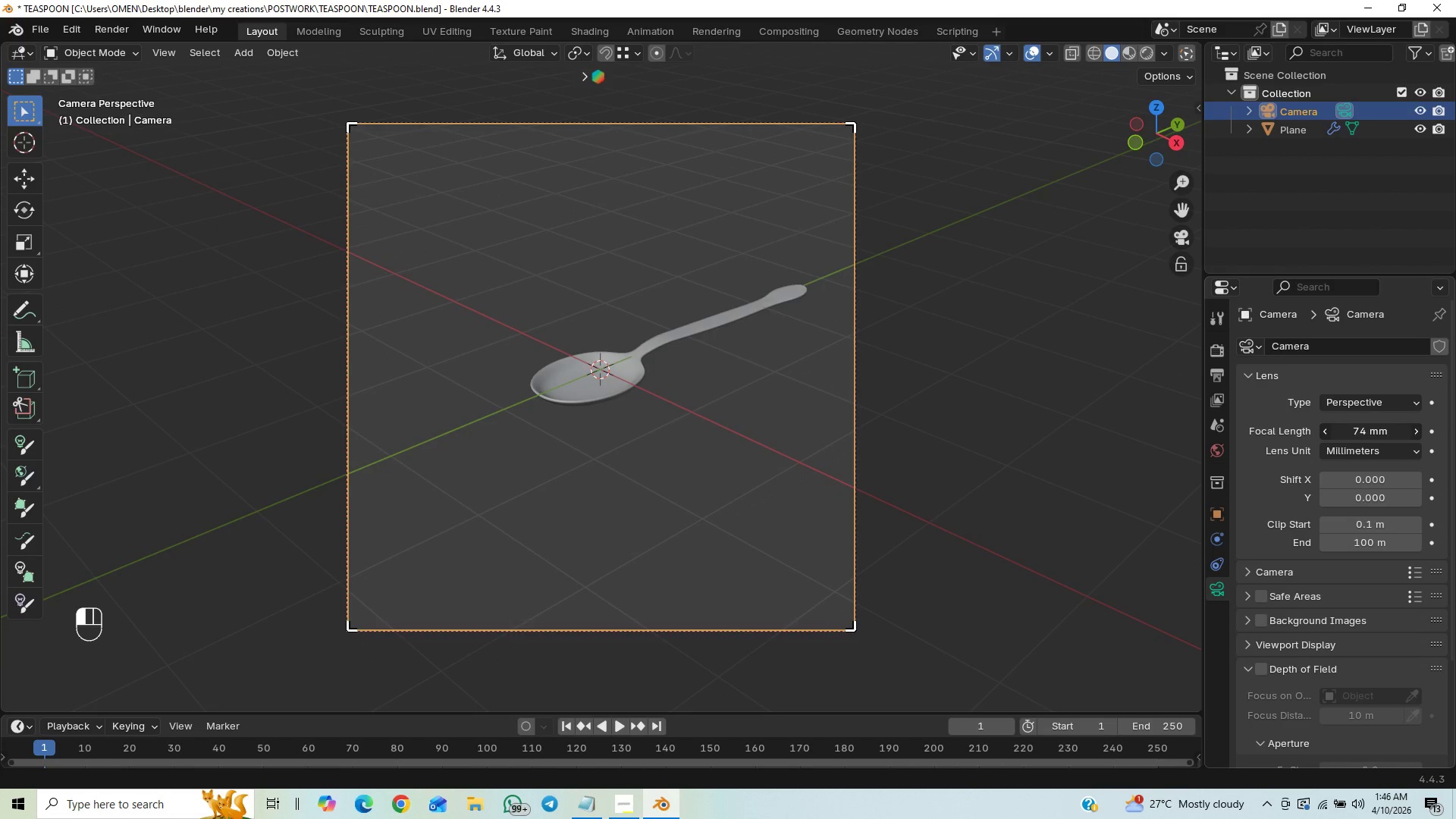 
left_click([1367, 431])
 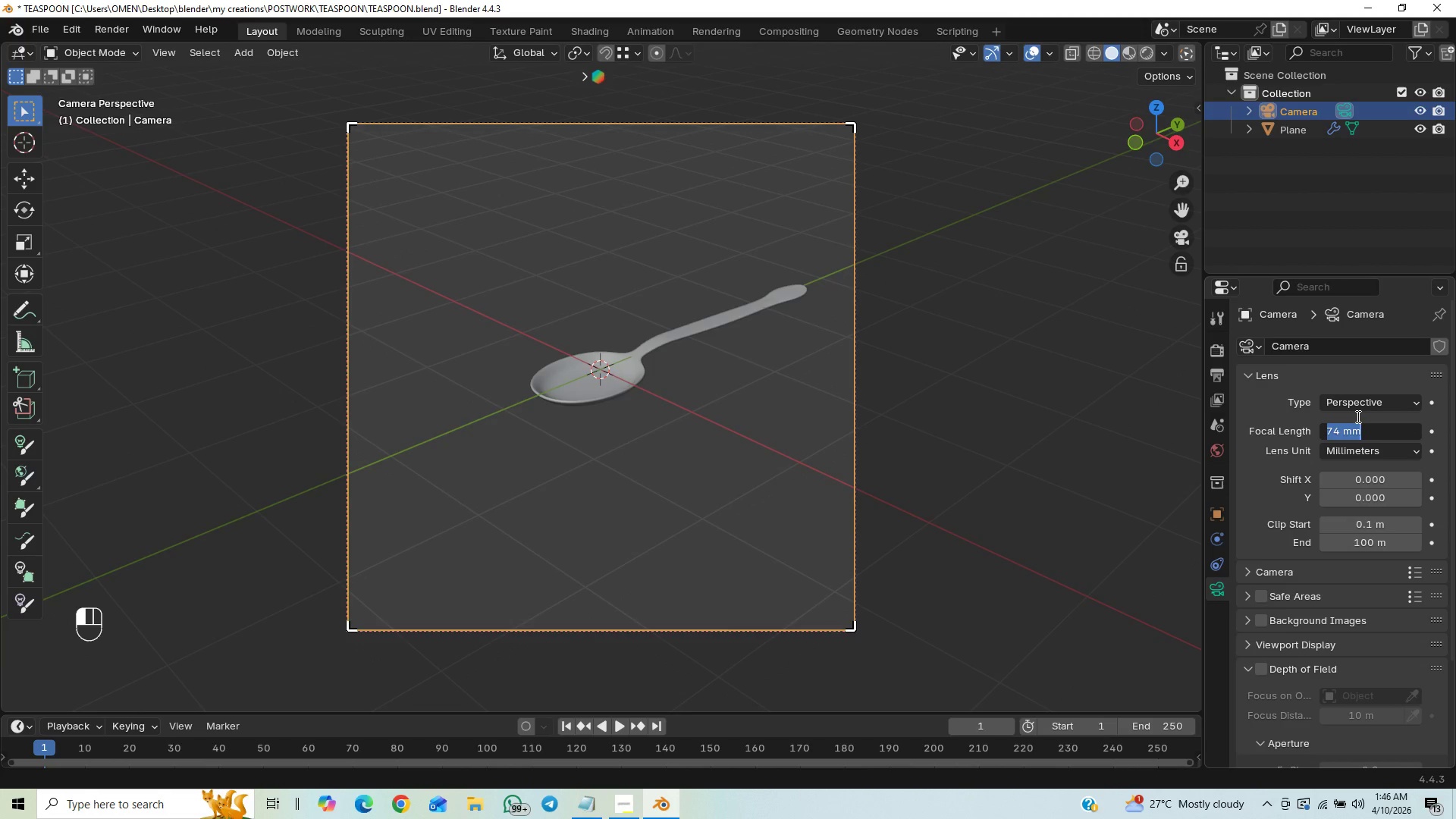 
type(75)
 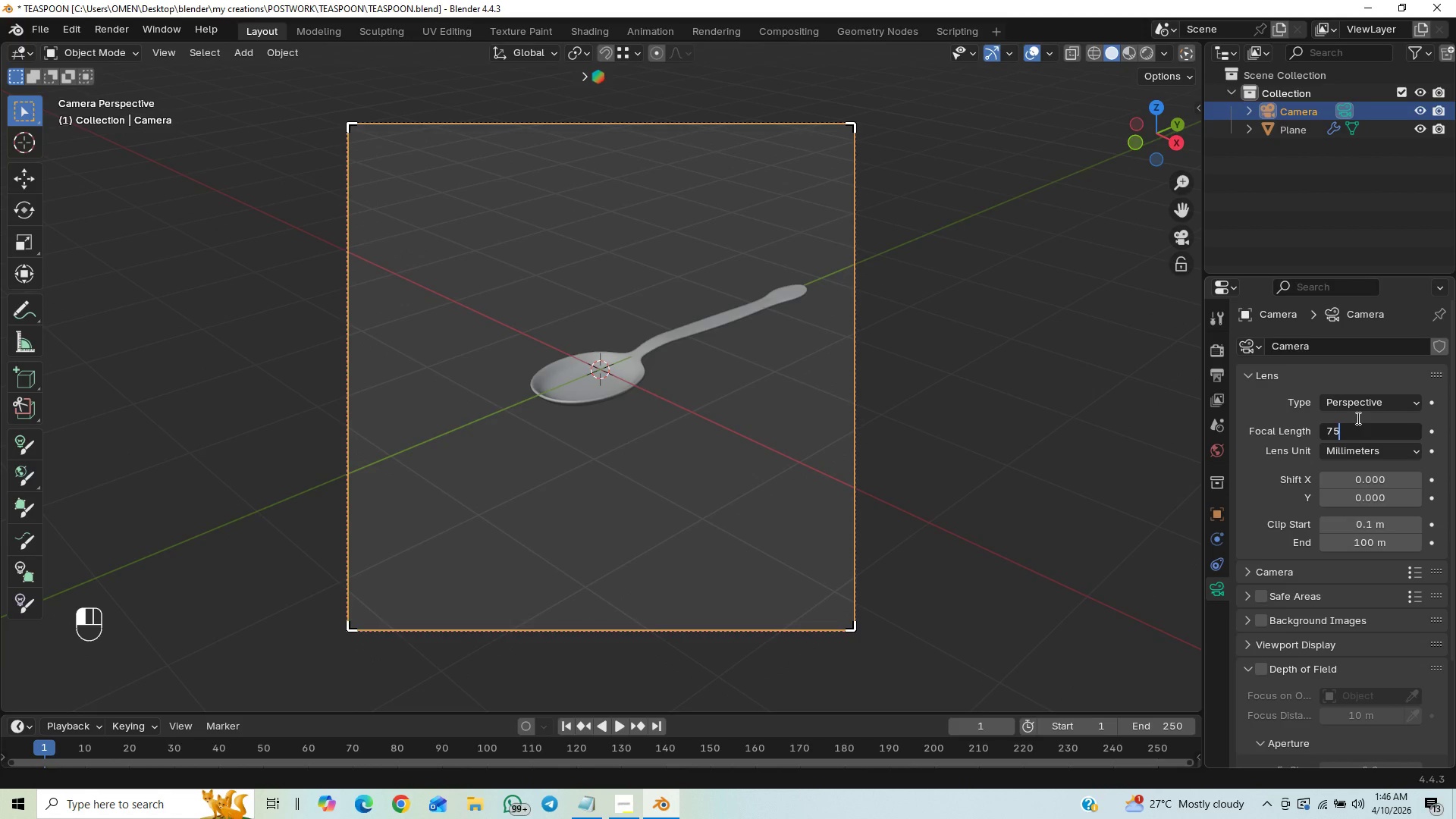 
key(Enter)
 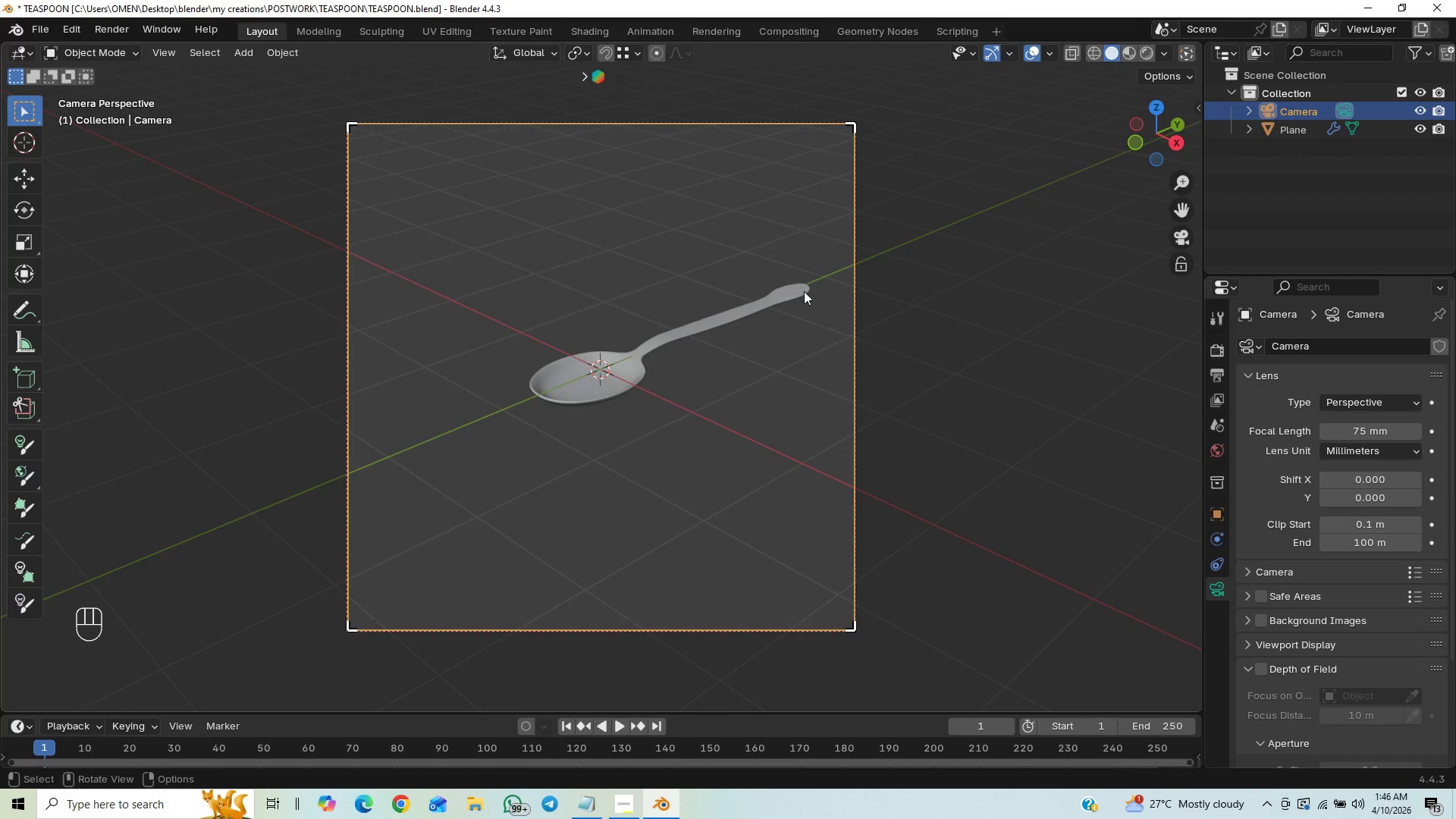 
left_click([751, 306])
 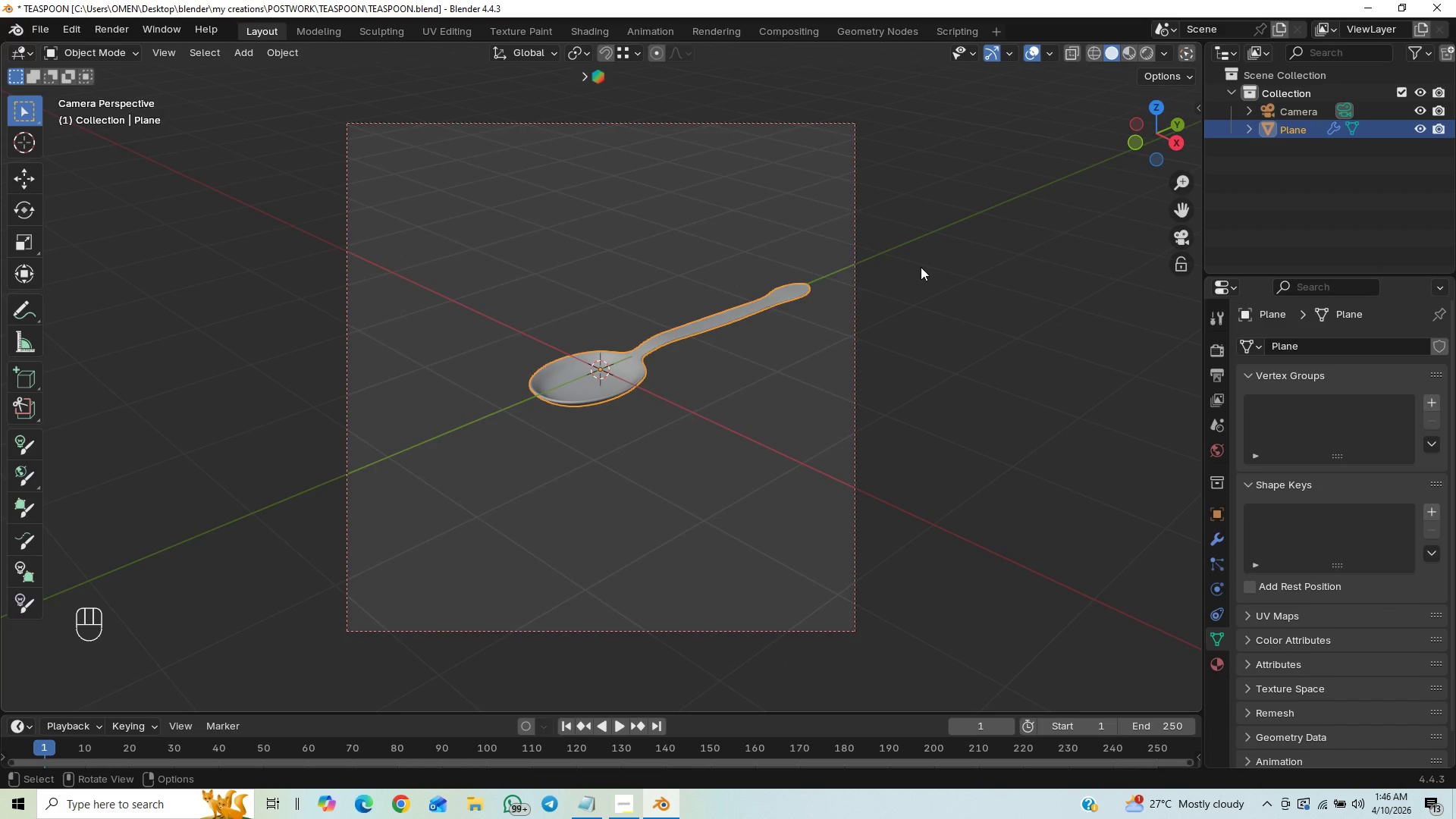 
type(GY)
 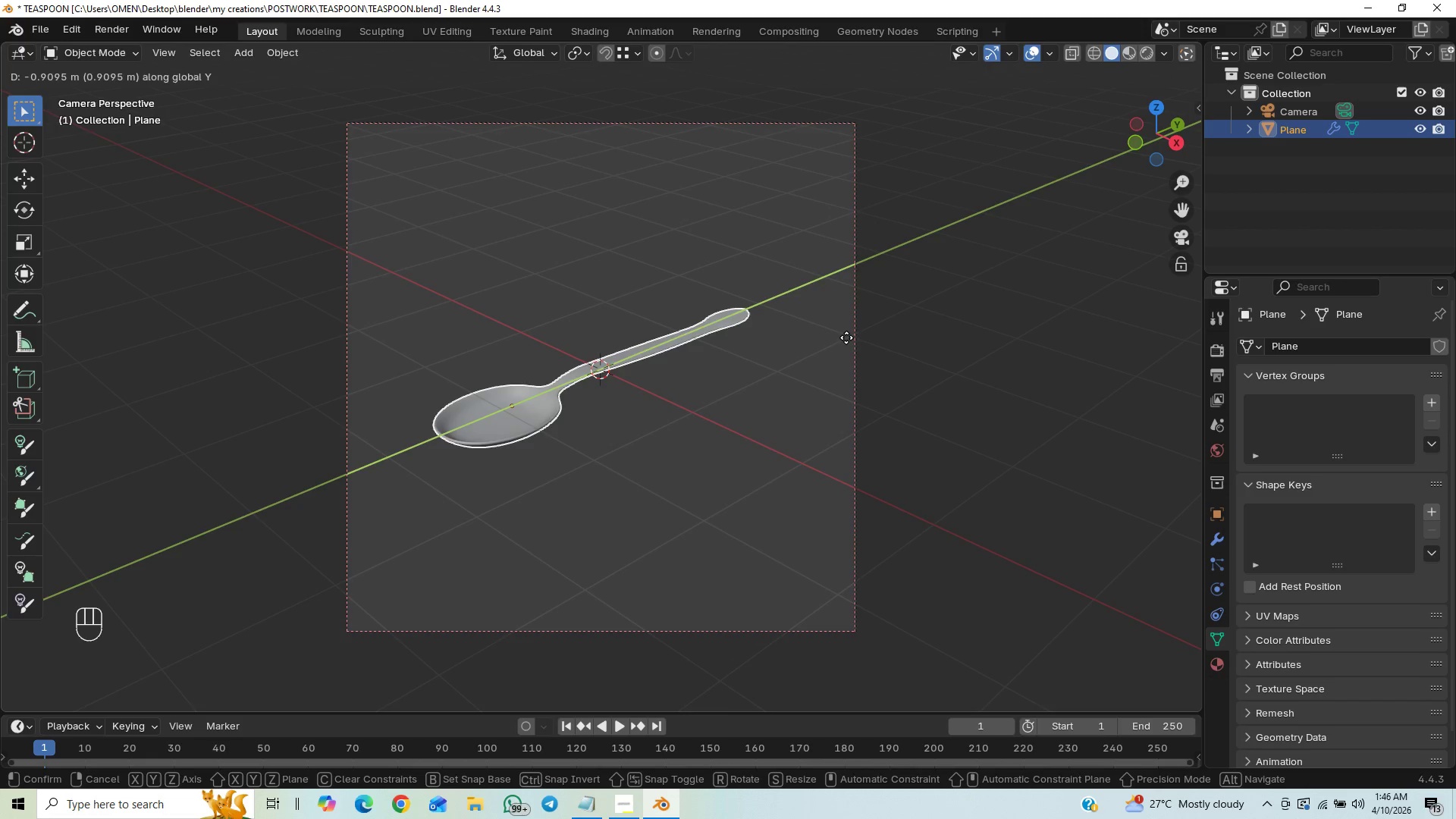 
wait(5.7)
 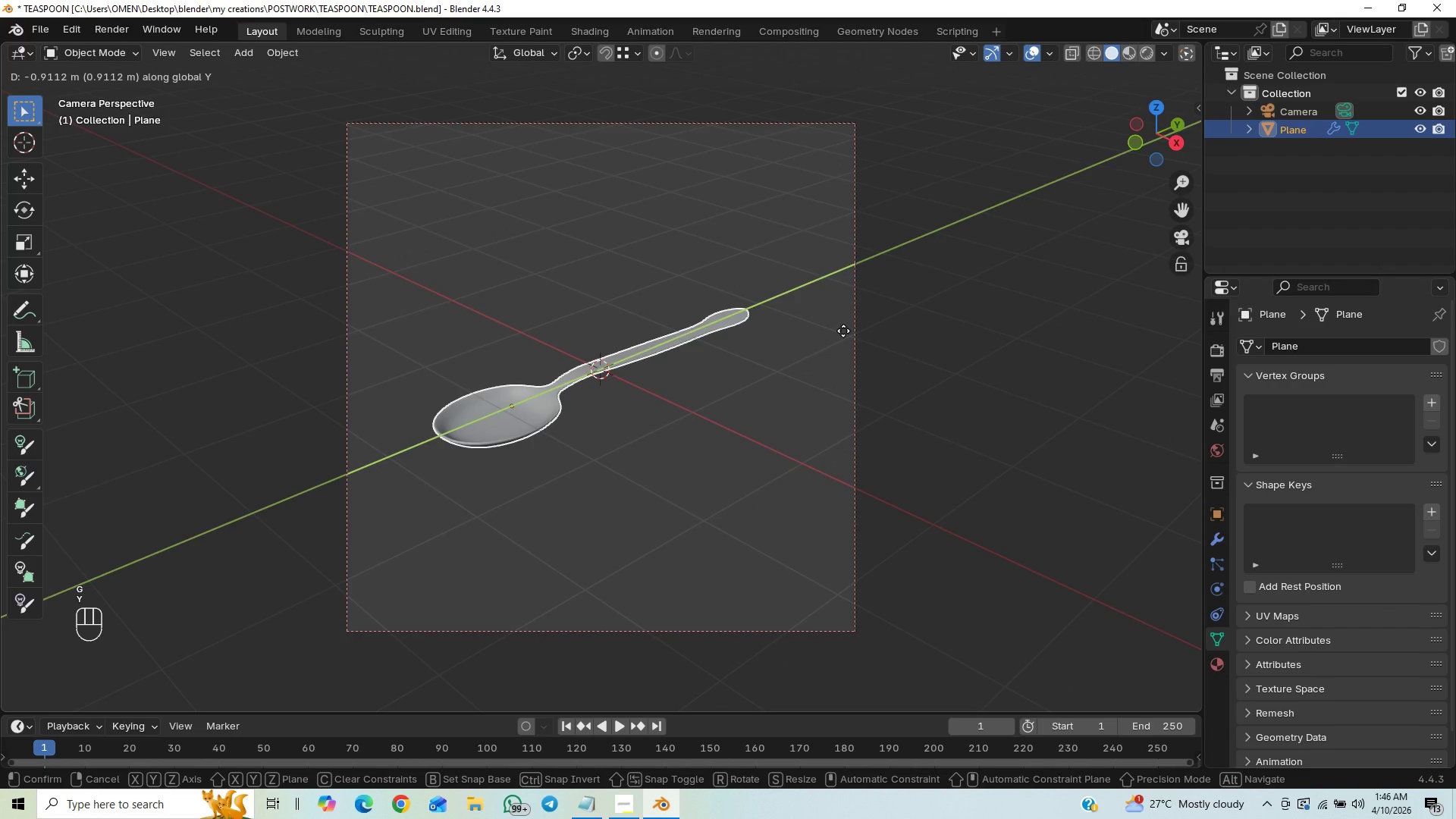 
left_click([849, 336])
 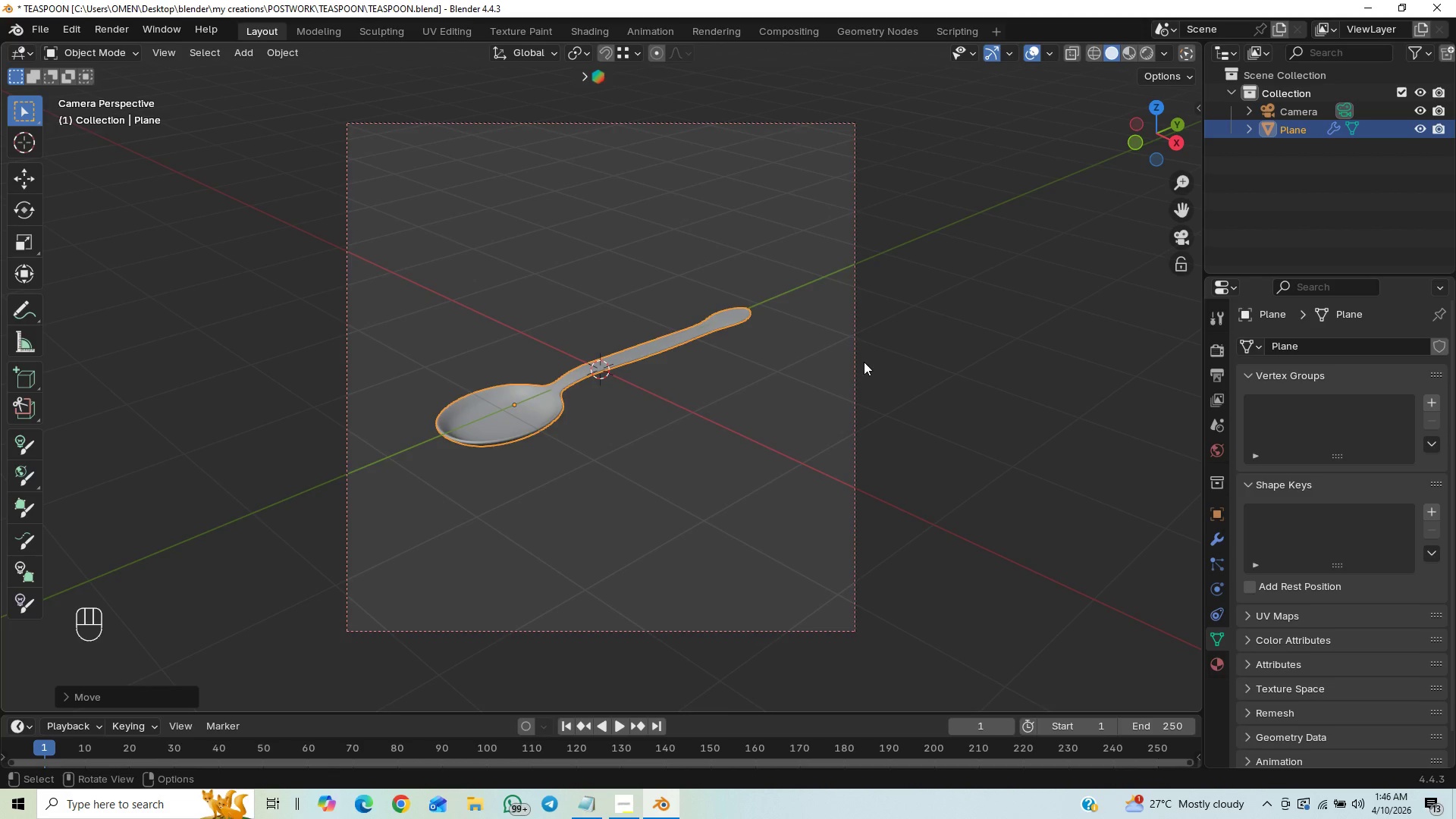 
left_click([856, 372])
 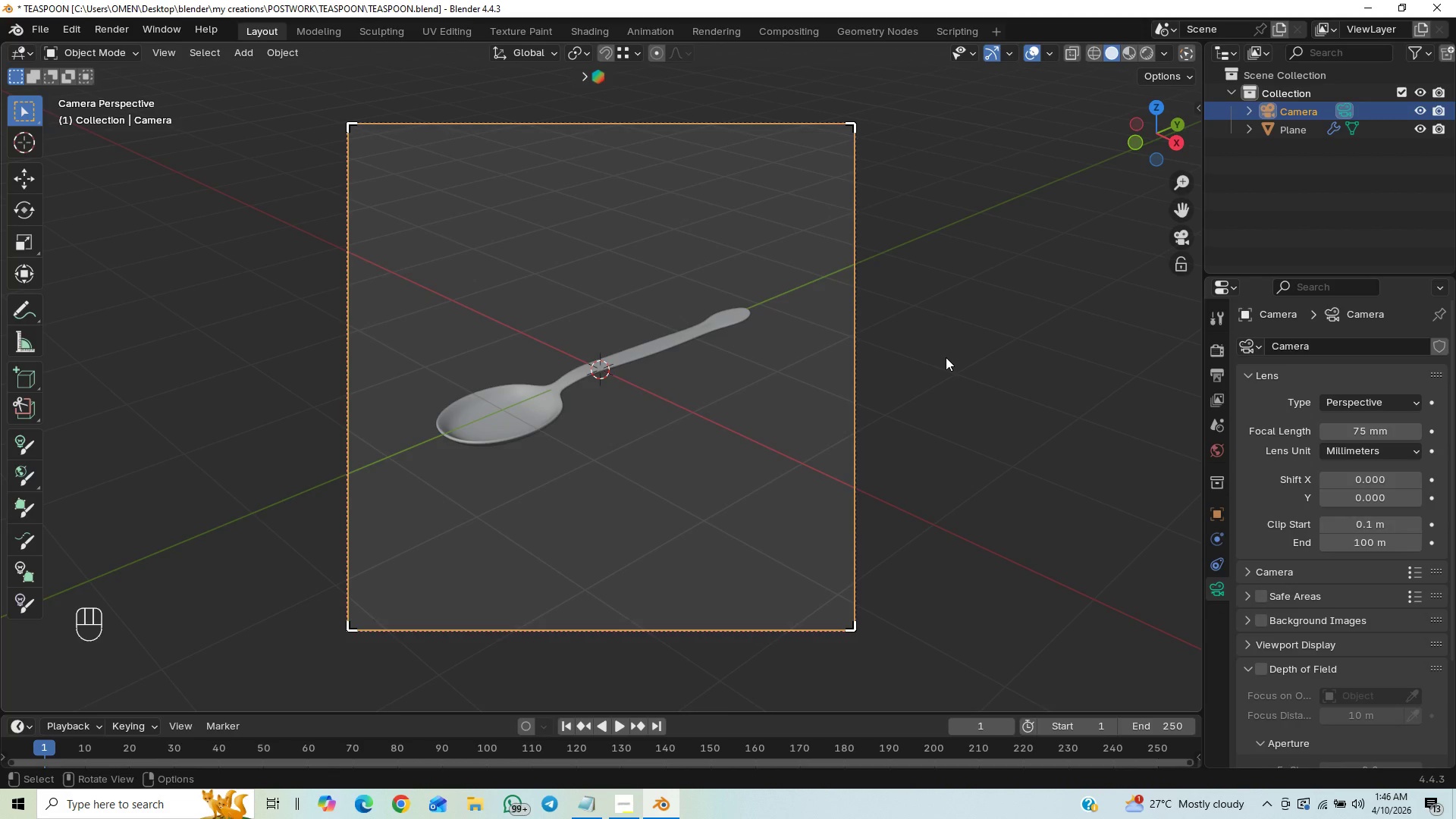 
key(G)
 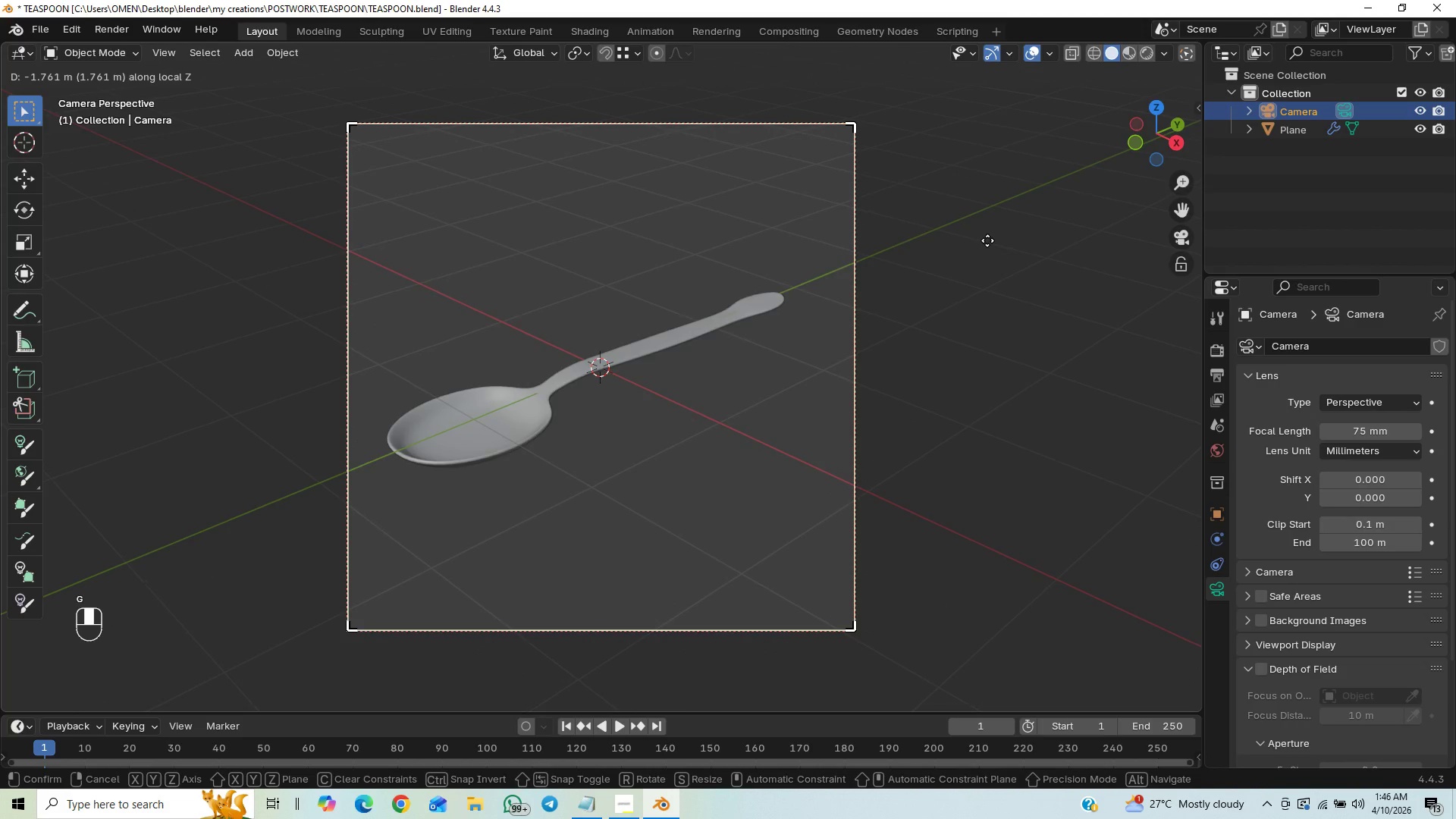 
scroll: coordinate [992, 231], scroll_direction: up, amount: 1.0
 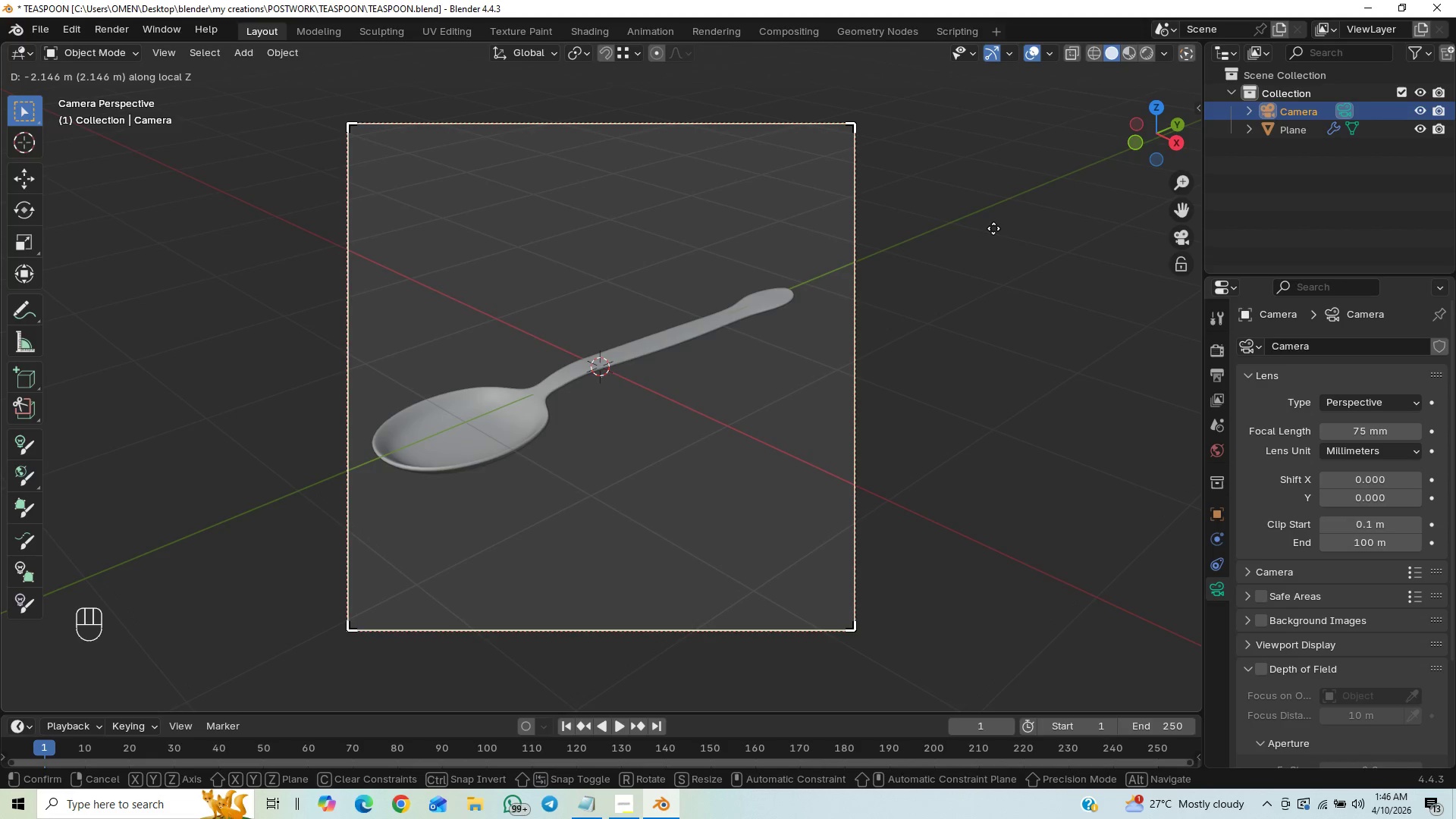 
left_click([993, 228])
 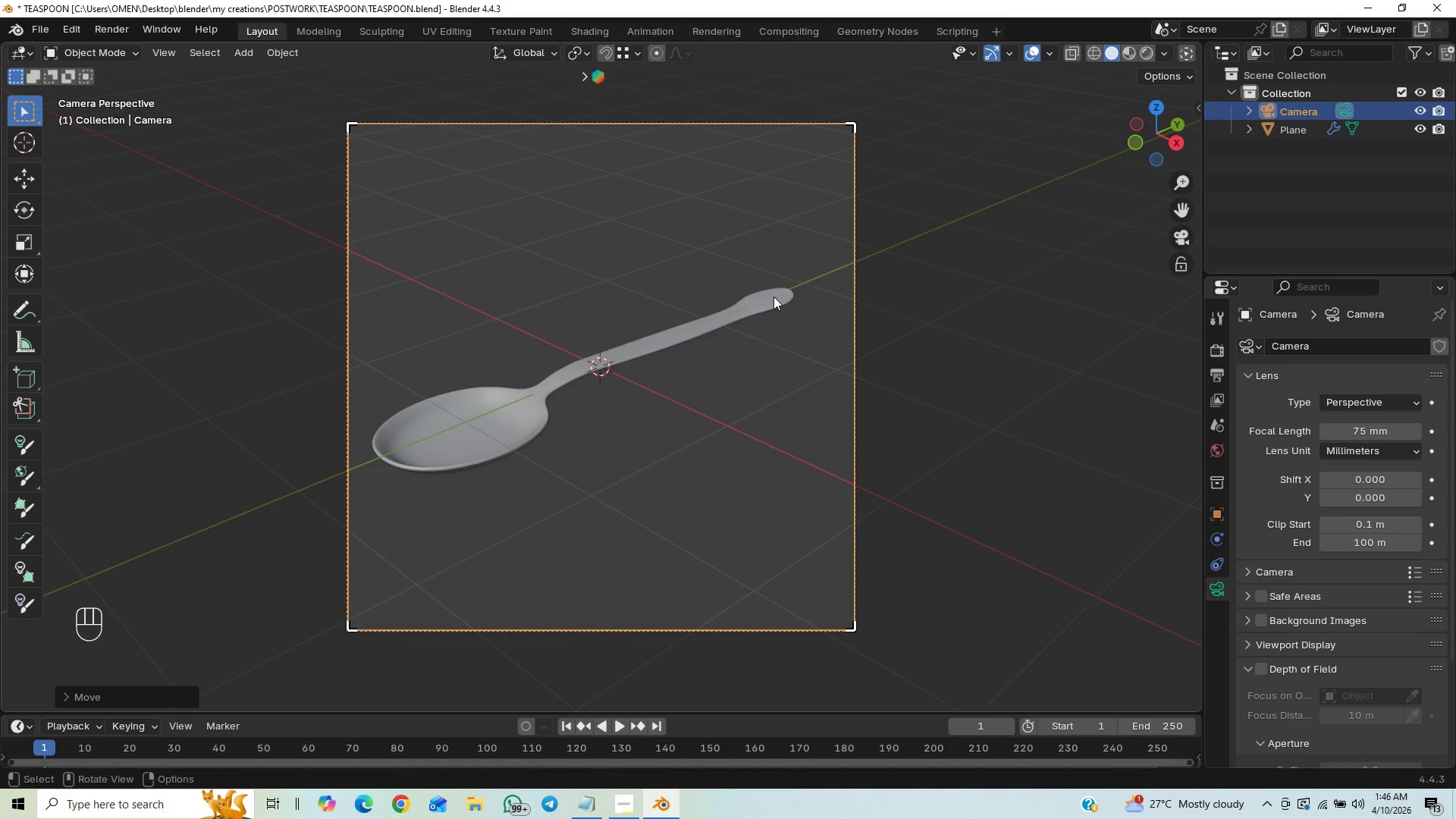 
left_click([774, 297])
 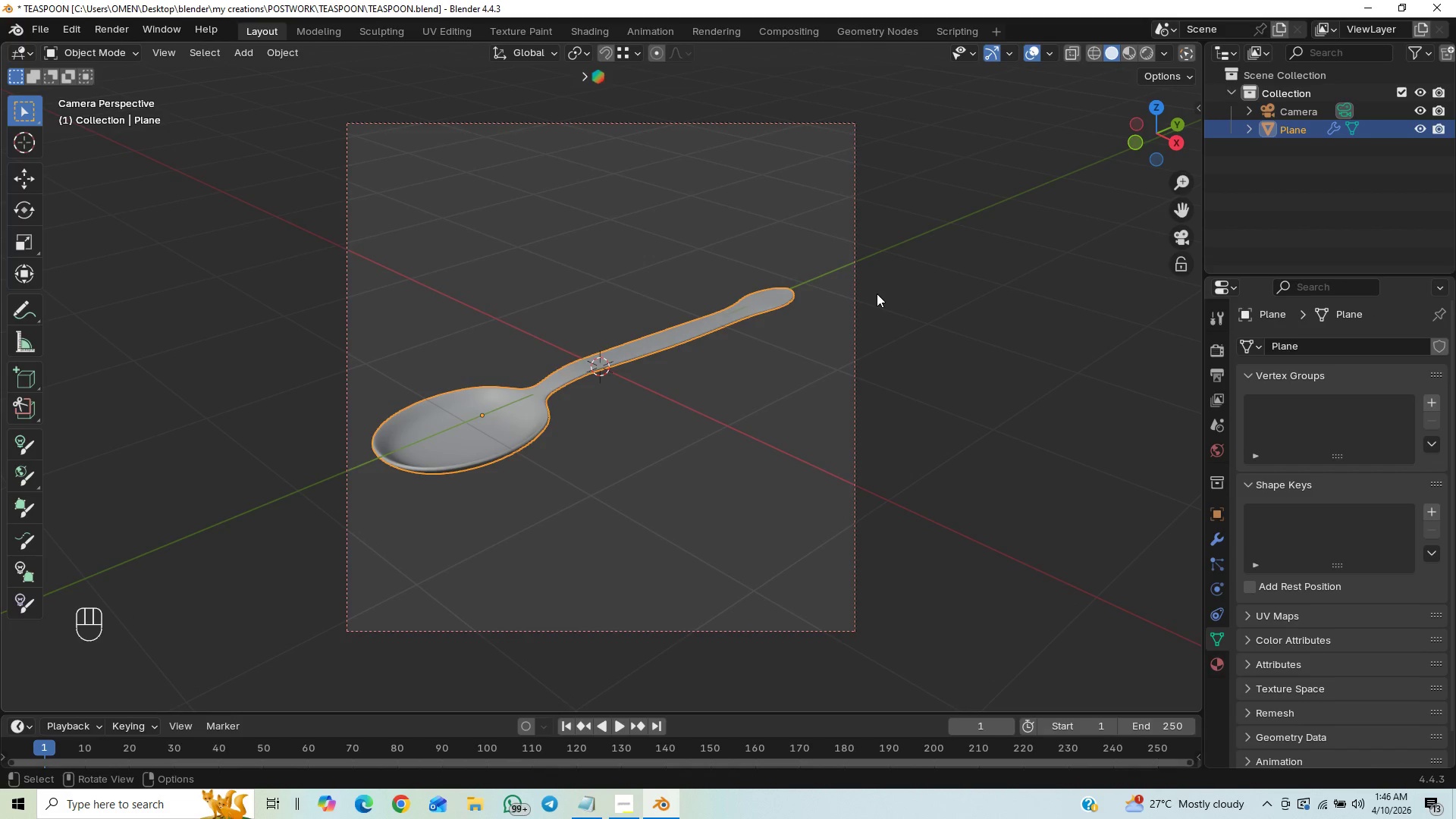 
type(GY)
 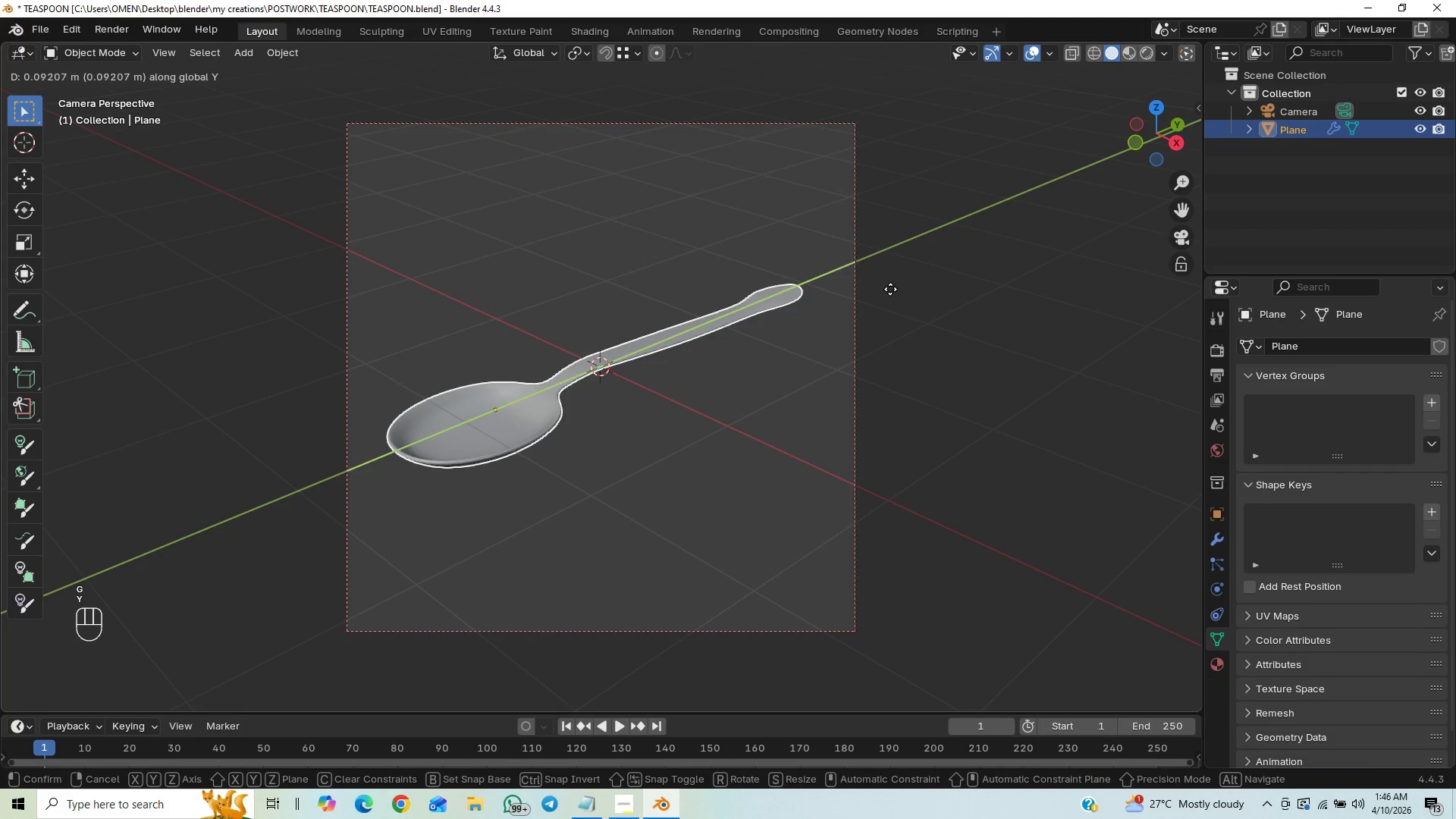 
left_click([890, 289])
 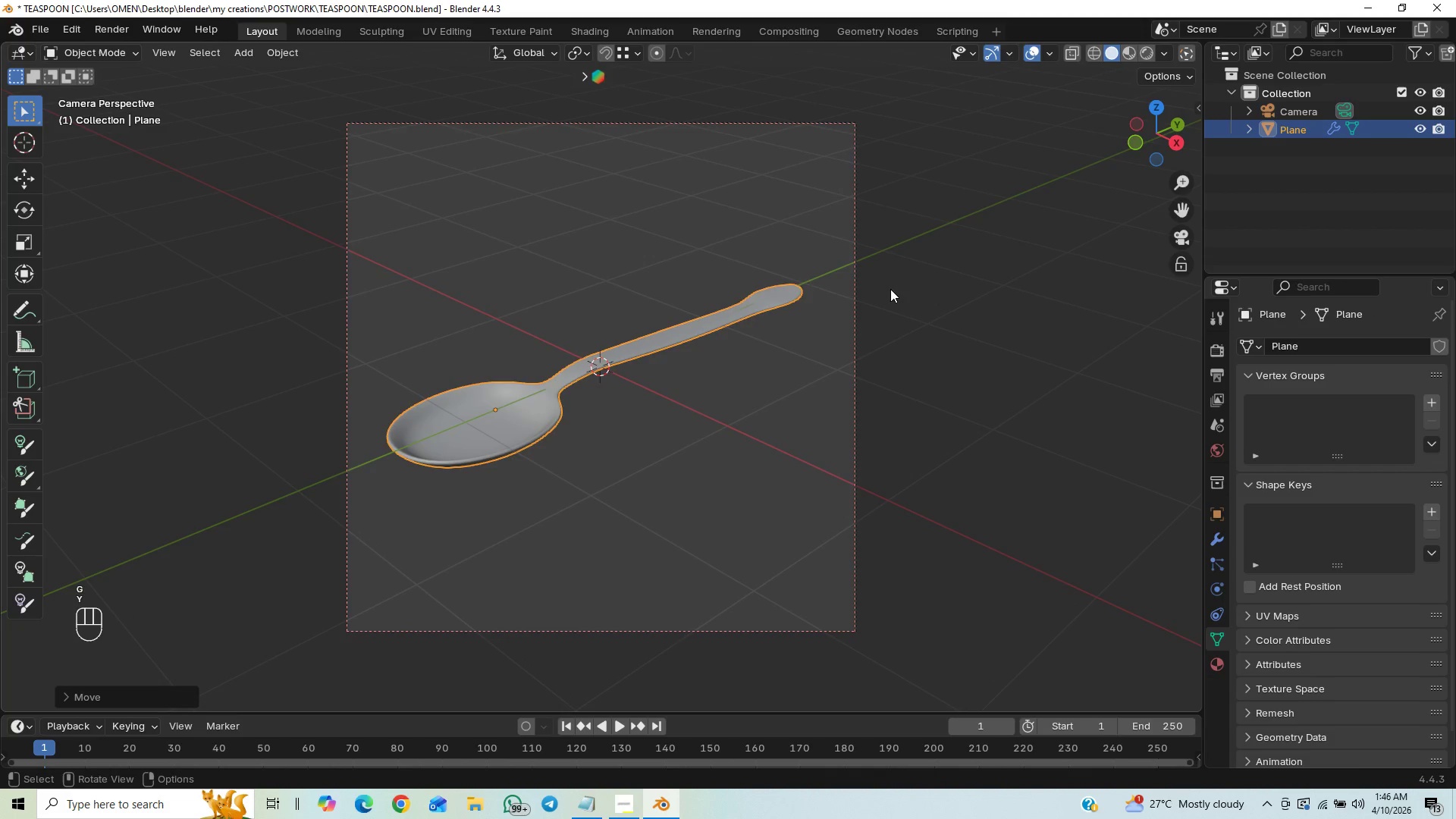 
type(RZ)
 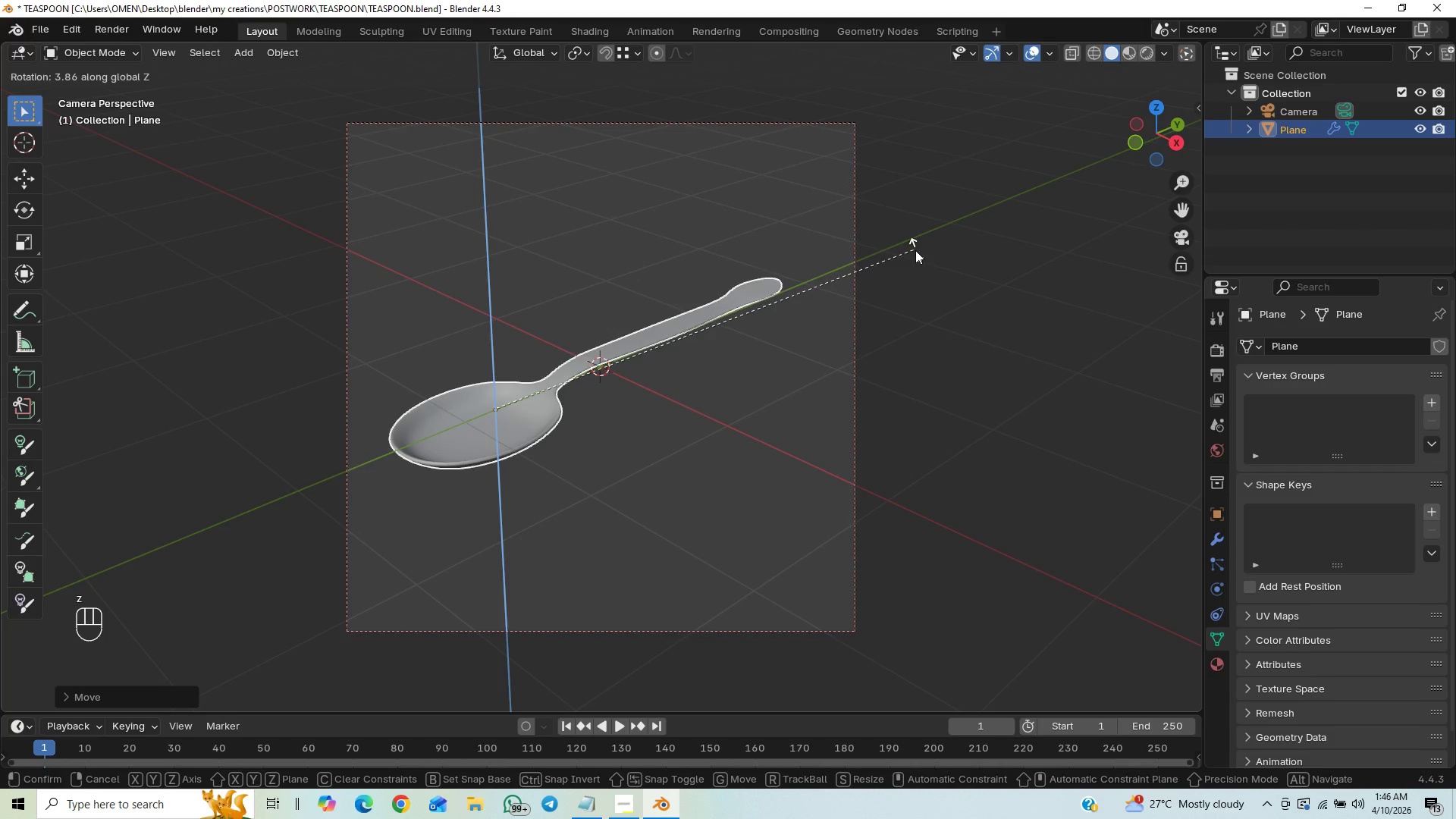 
type(RY)
 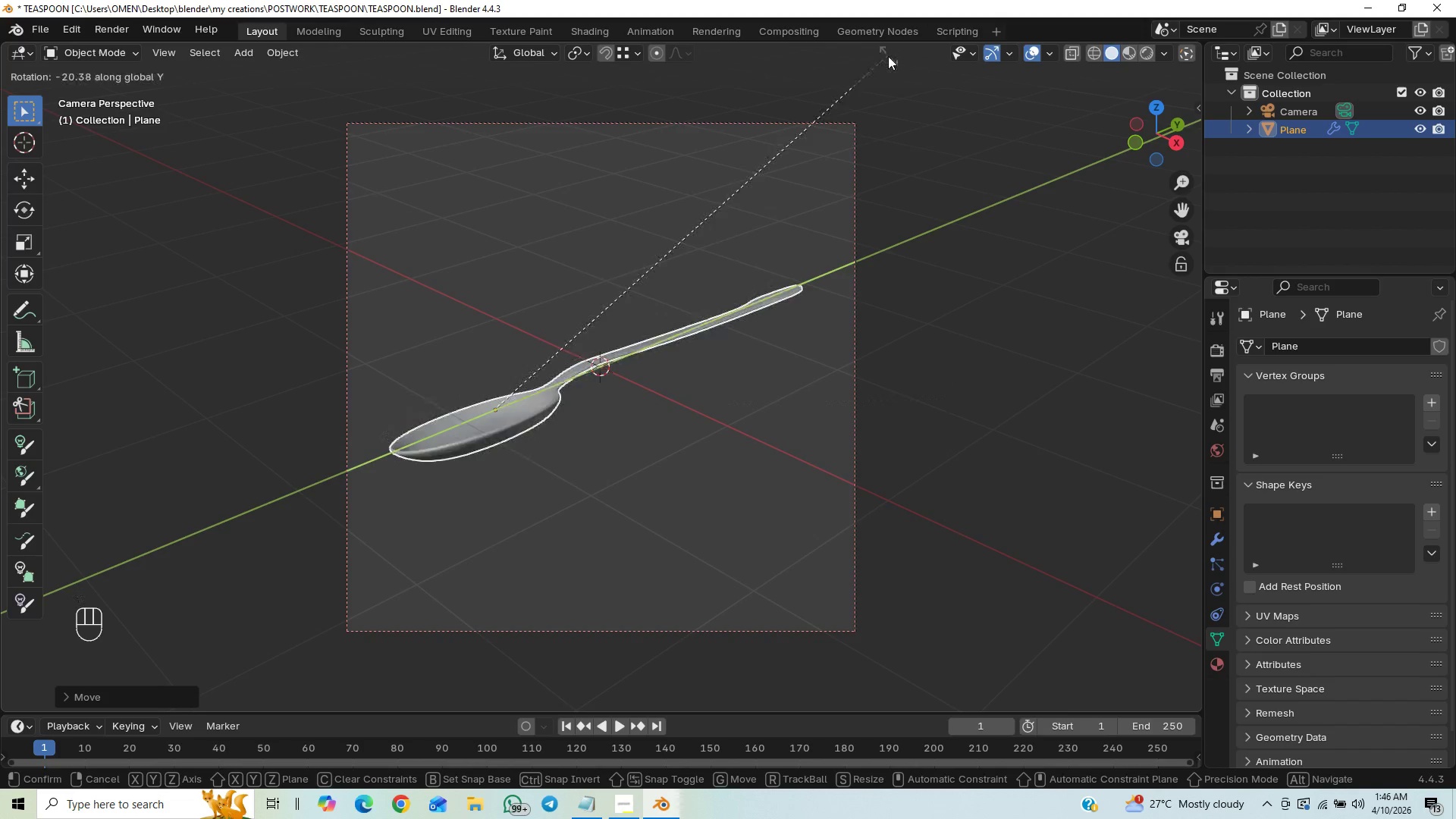 
key(X)
 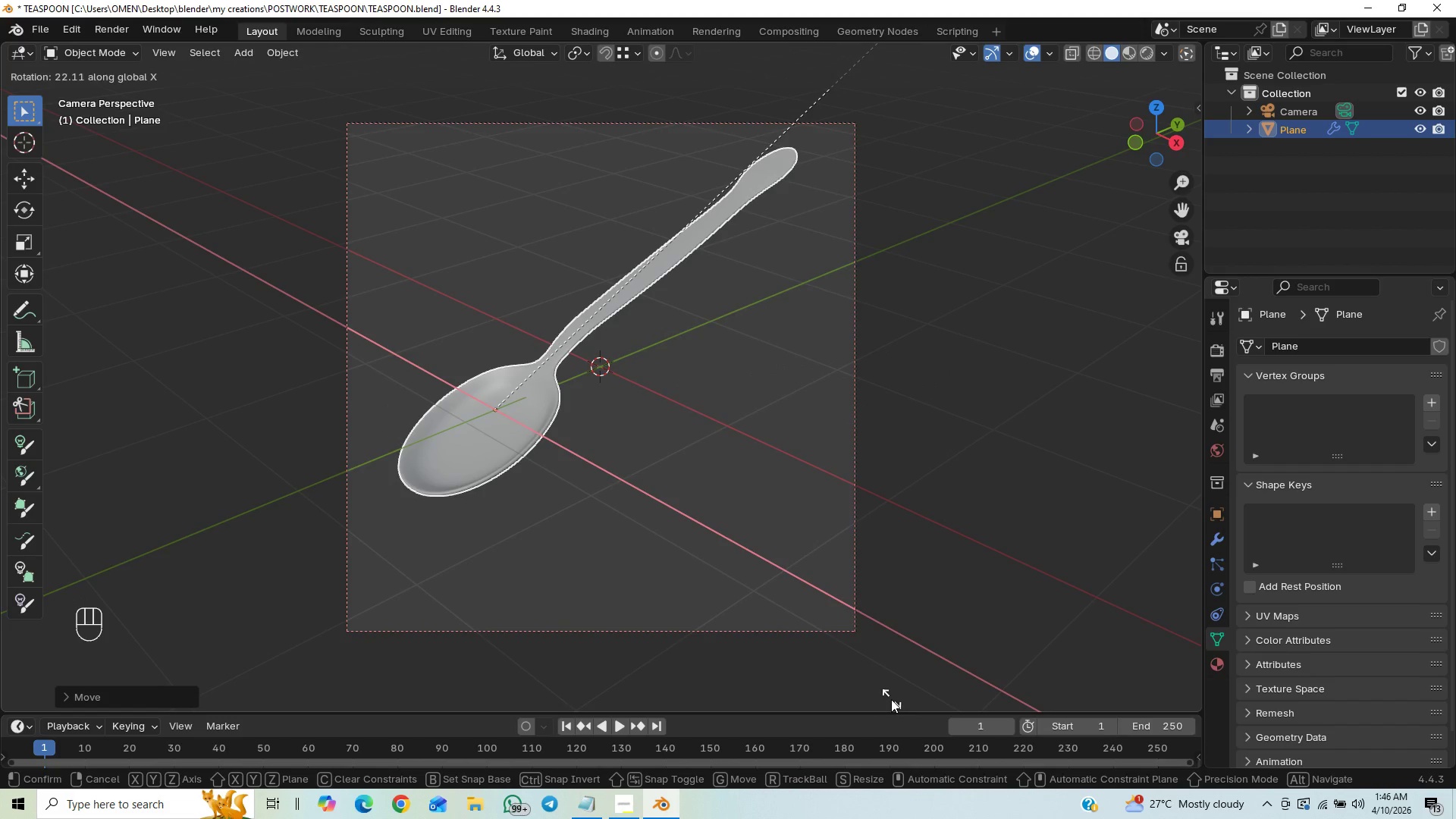 
wait(9.12)
 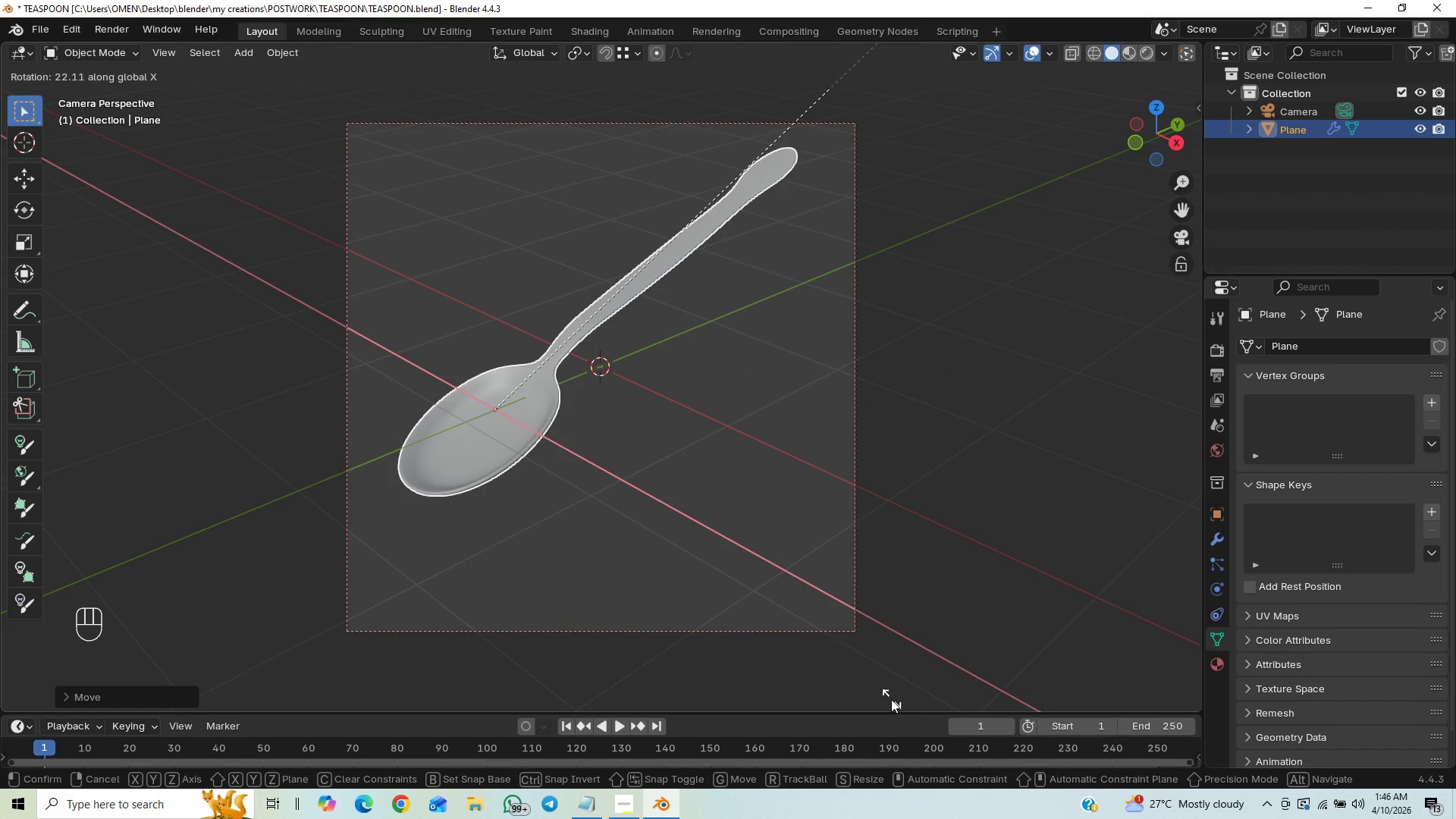 
left_click([891, 699])
 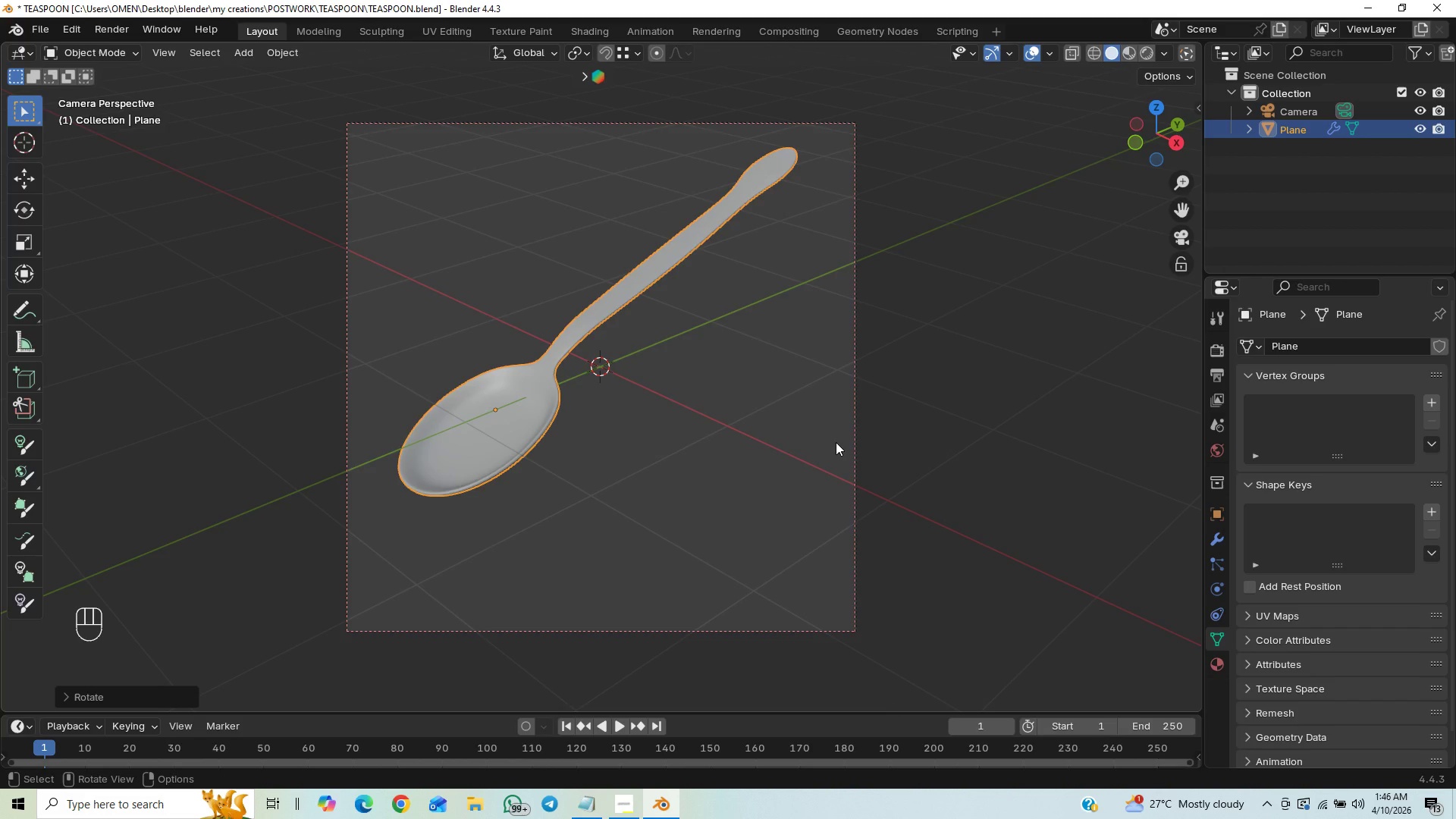 
type(RY)
 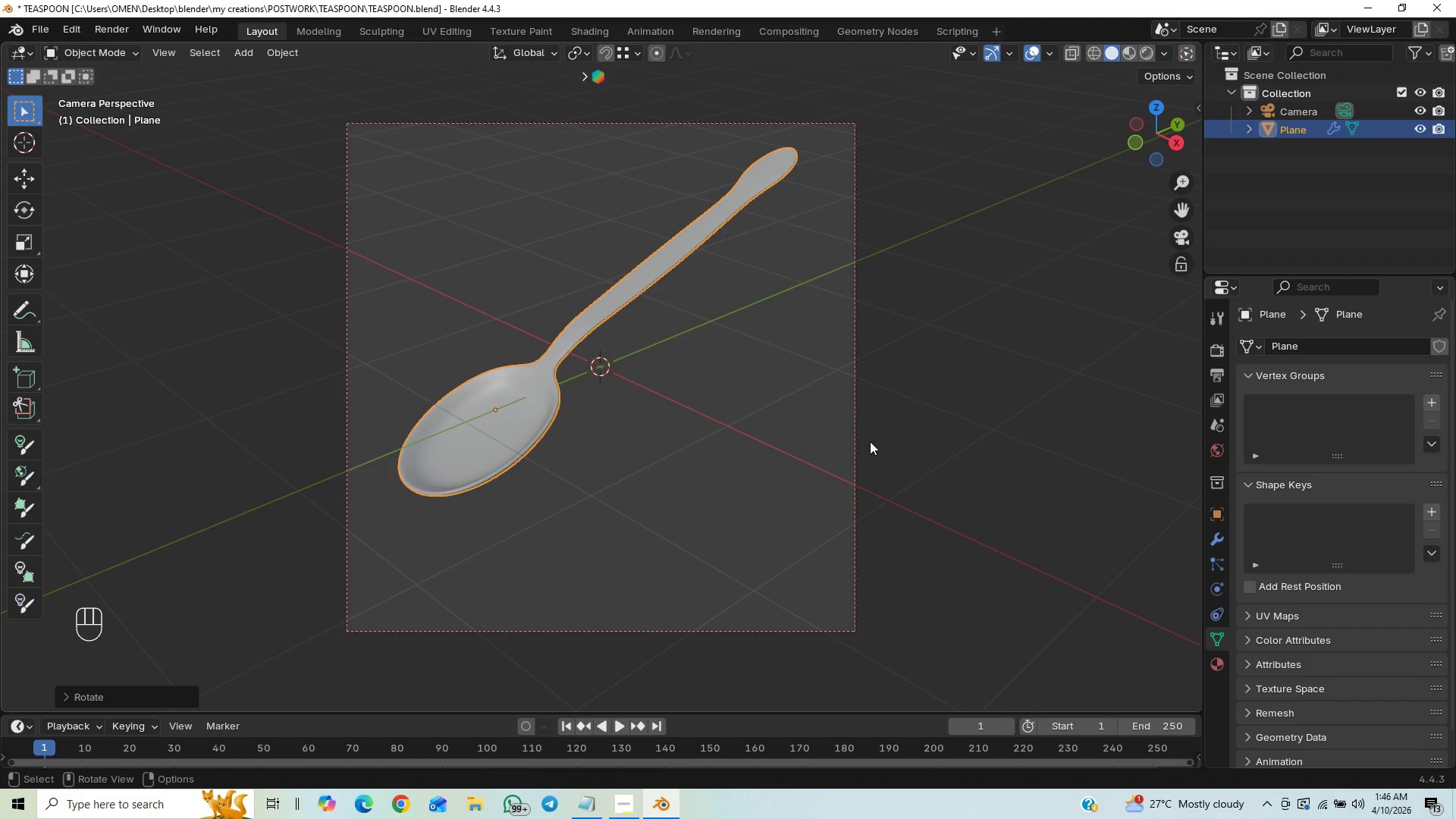 
wait(5.97)
 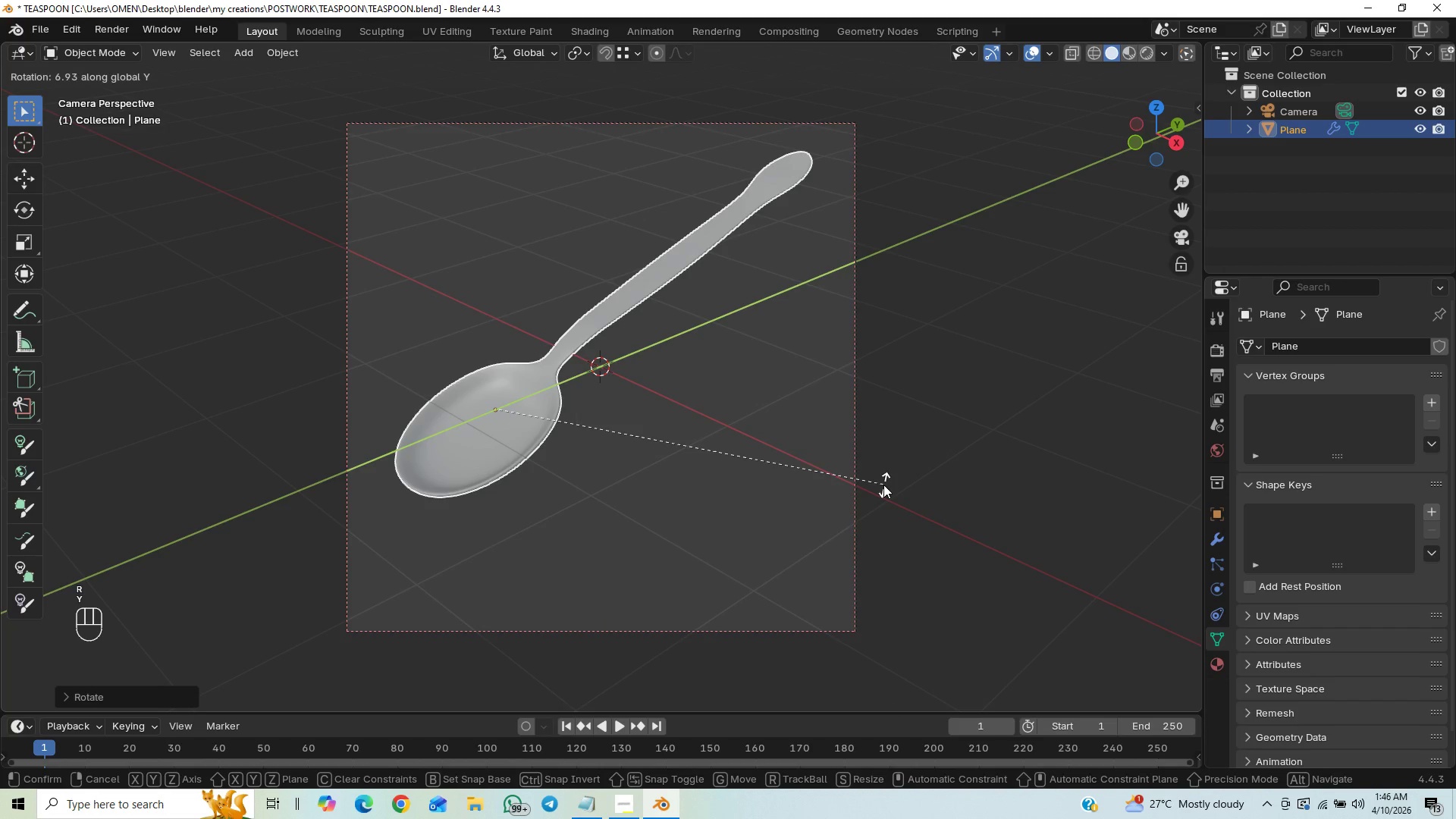 
left_click([855, 455])
 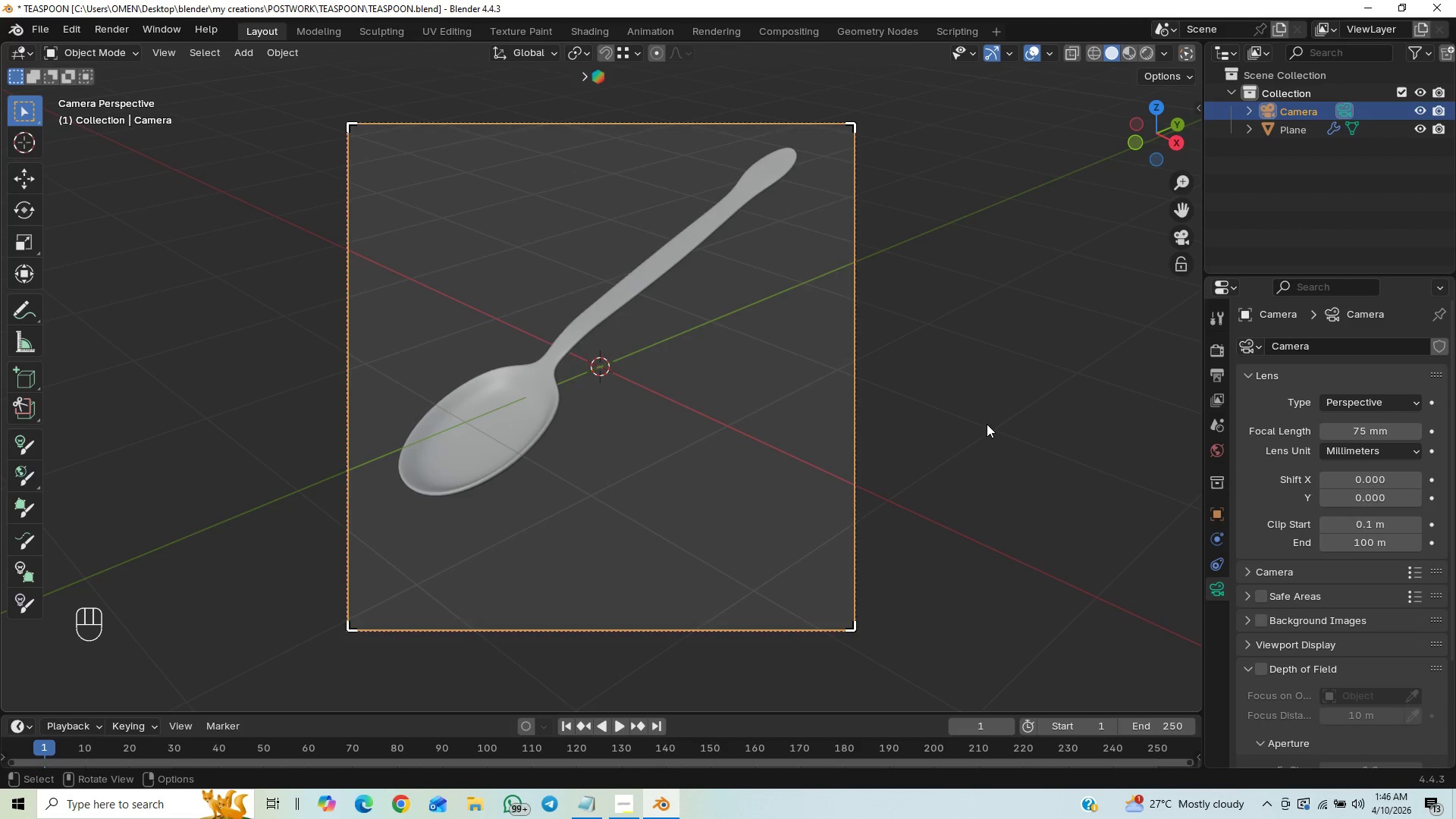 
type(GX)
 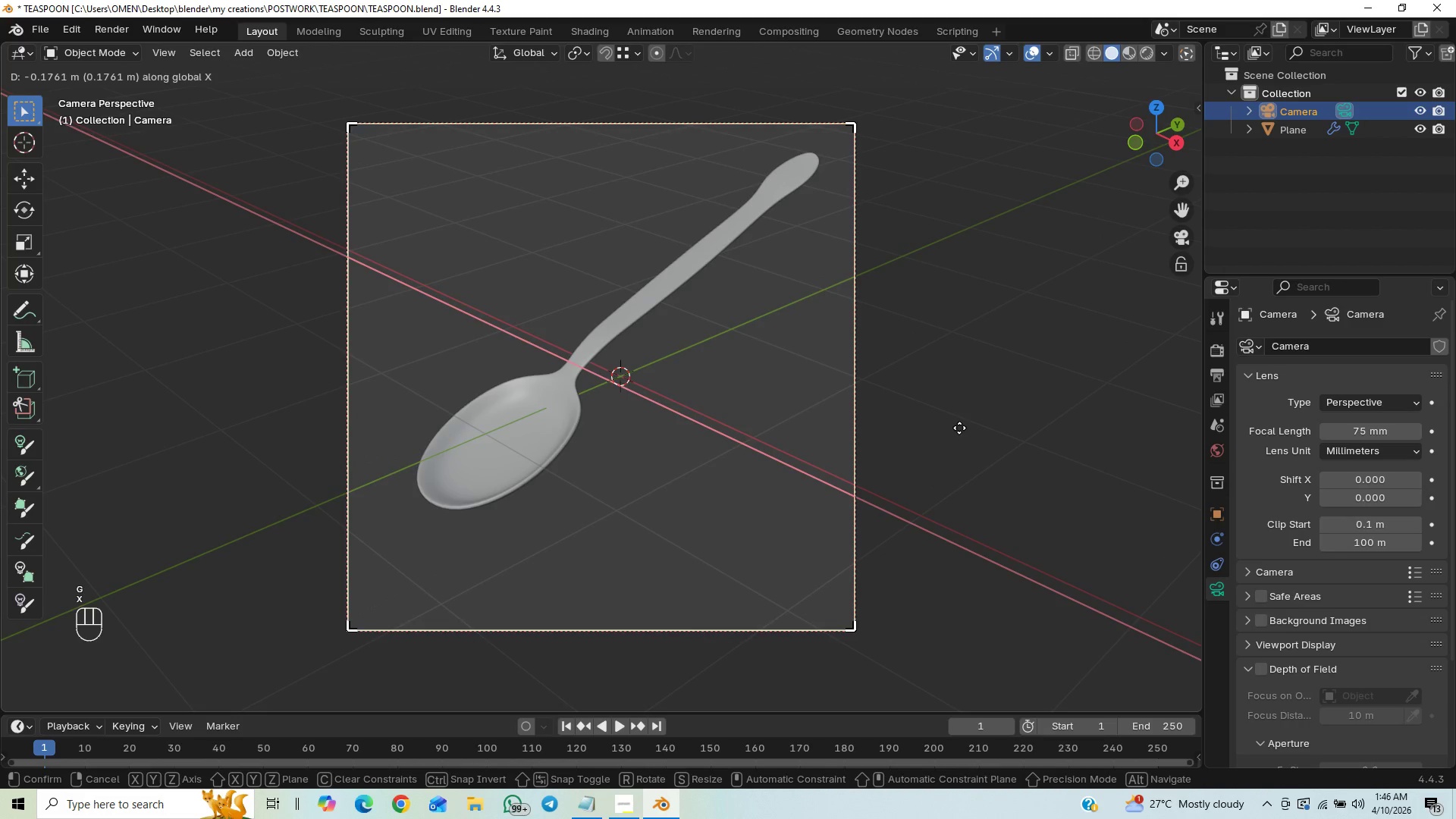 
left_click([959, 428])
 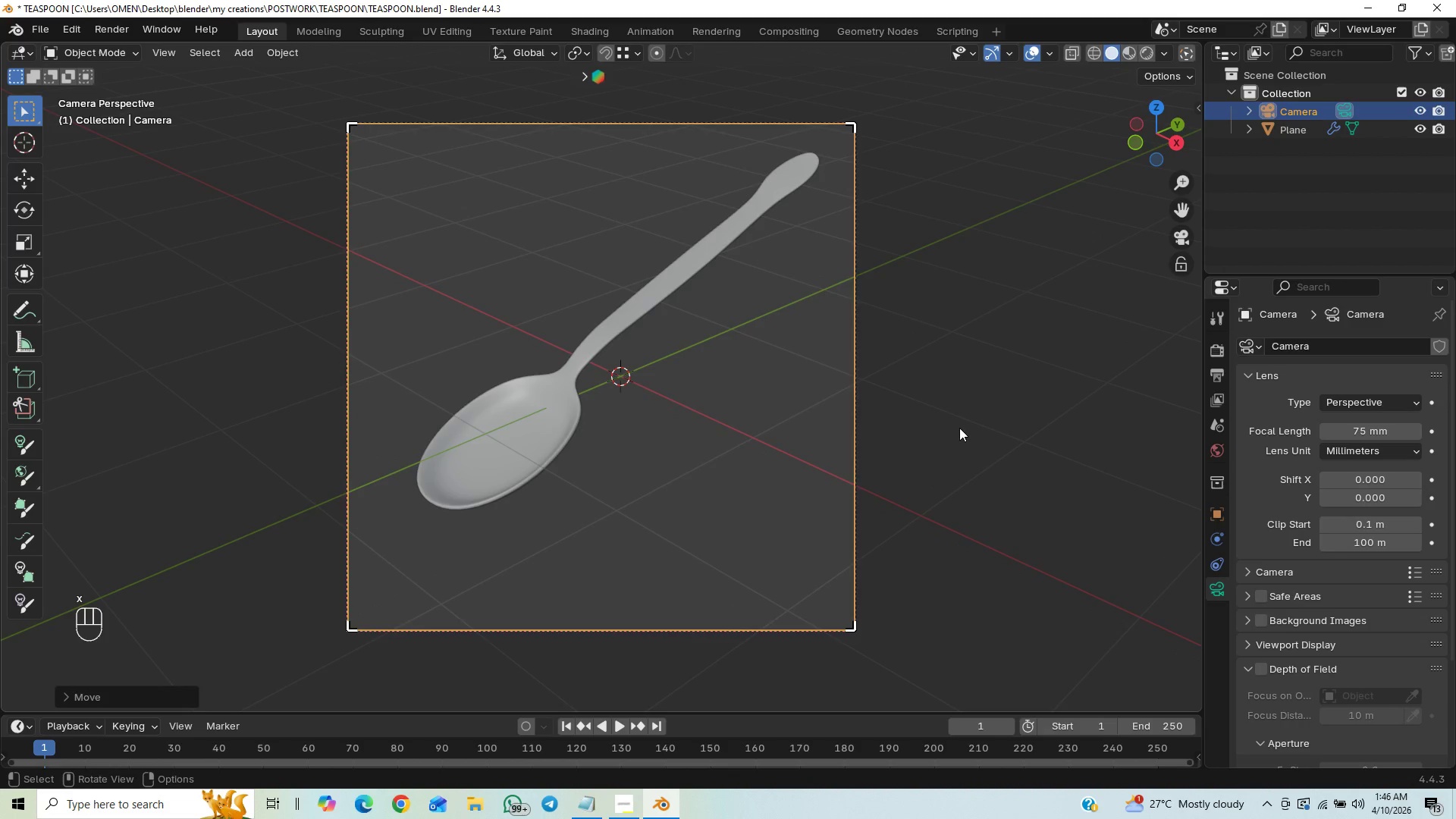 
key(H)
 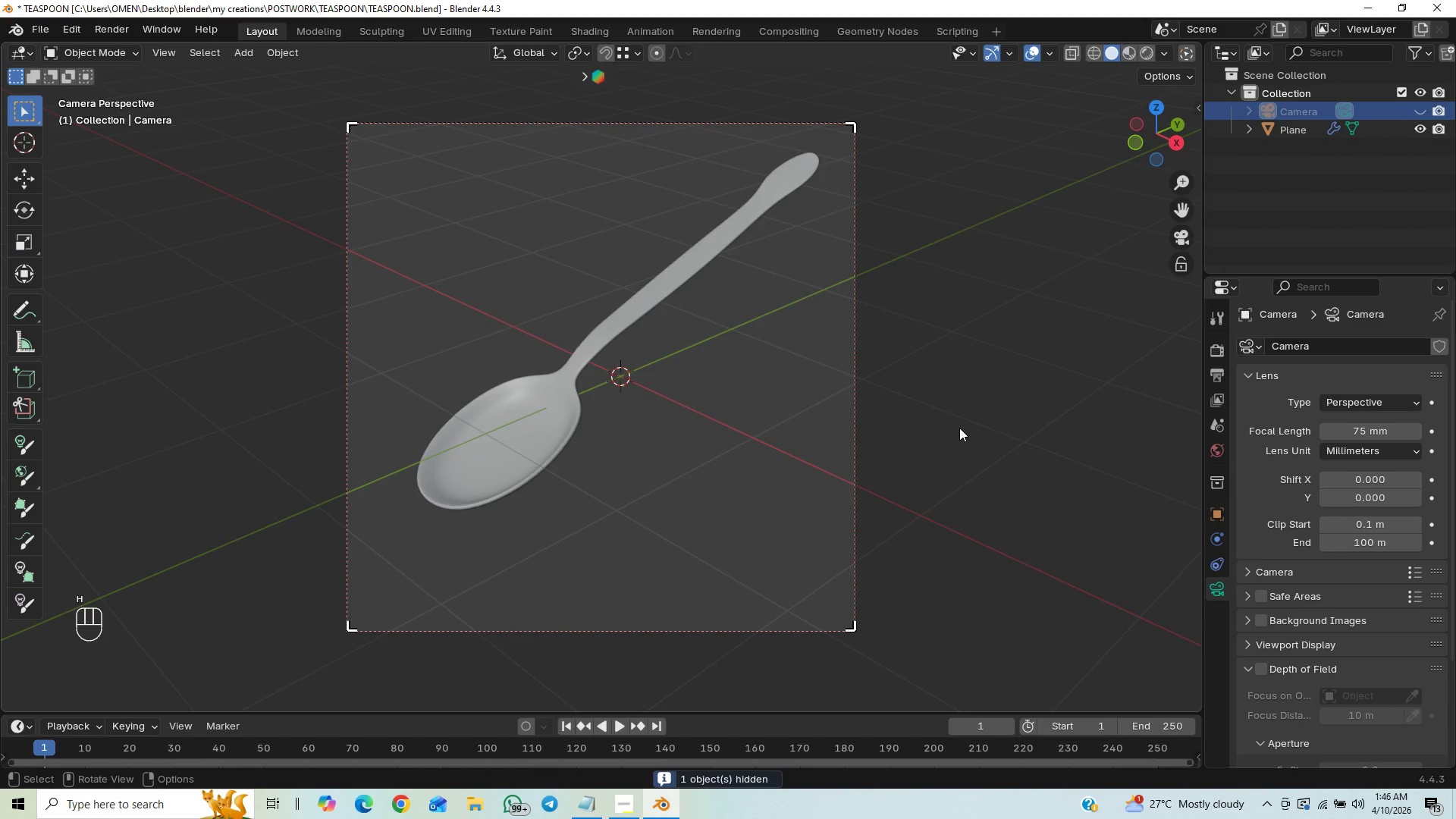 
key(Control+Z)
 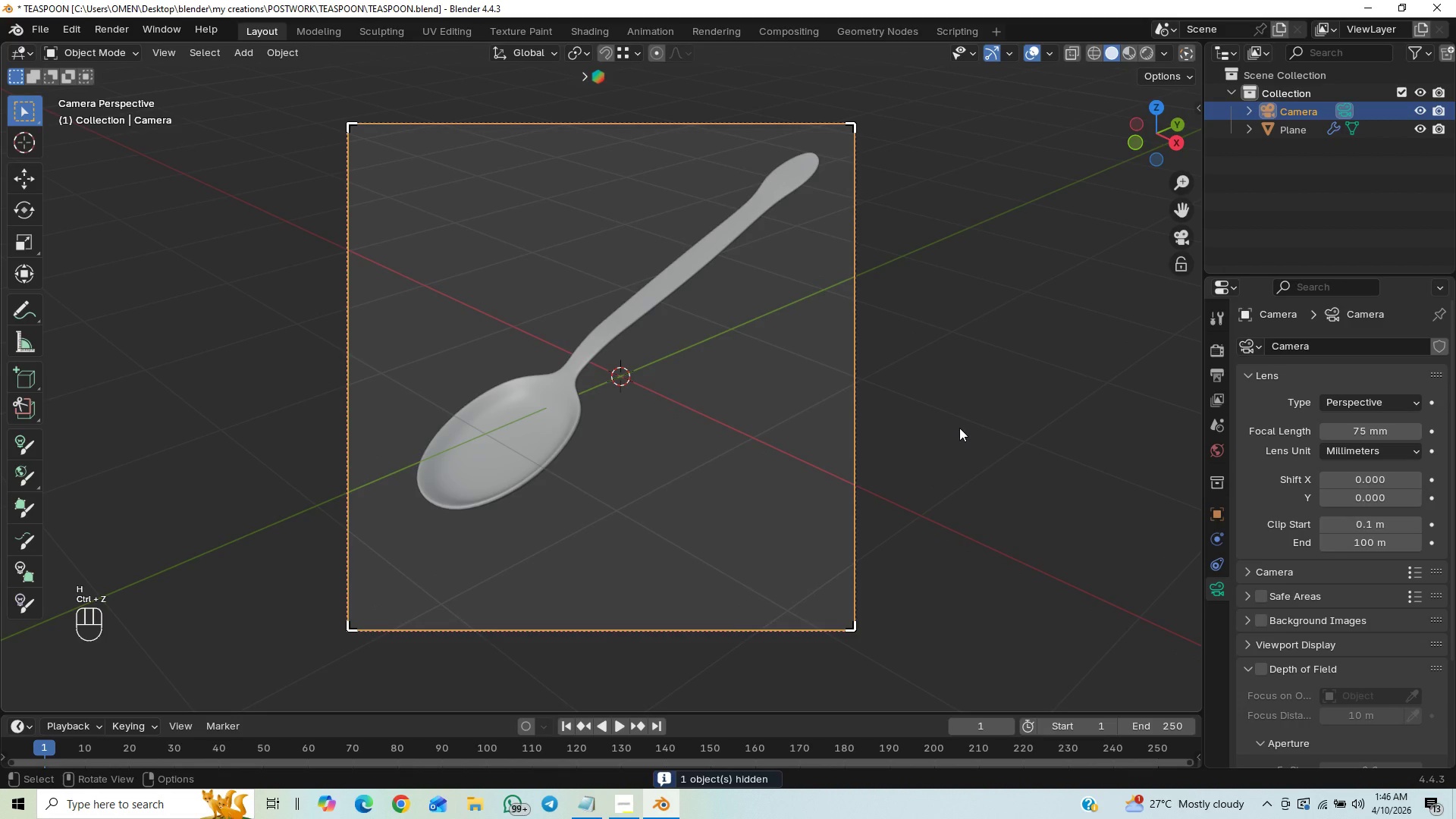 
type(GZ)
 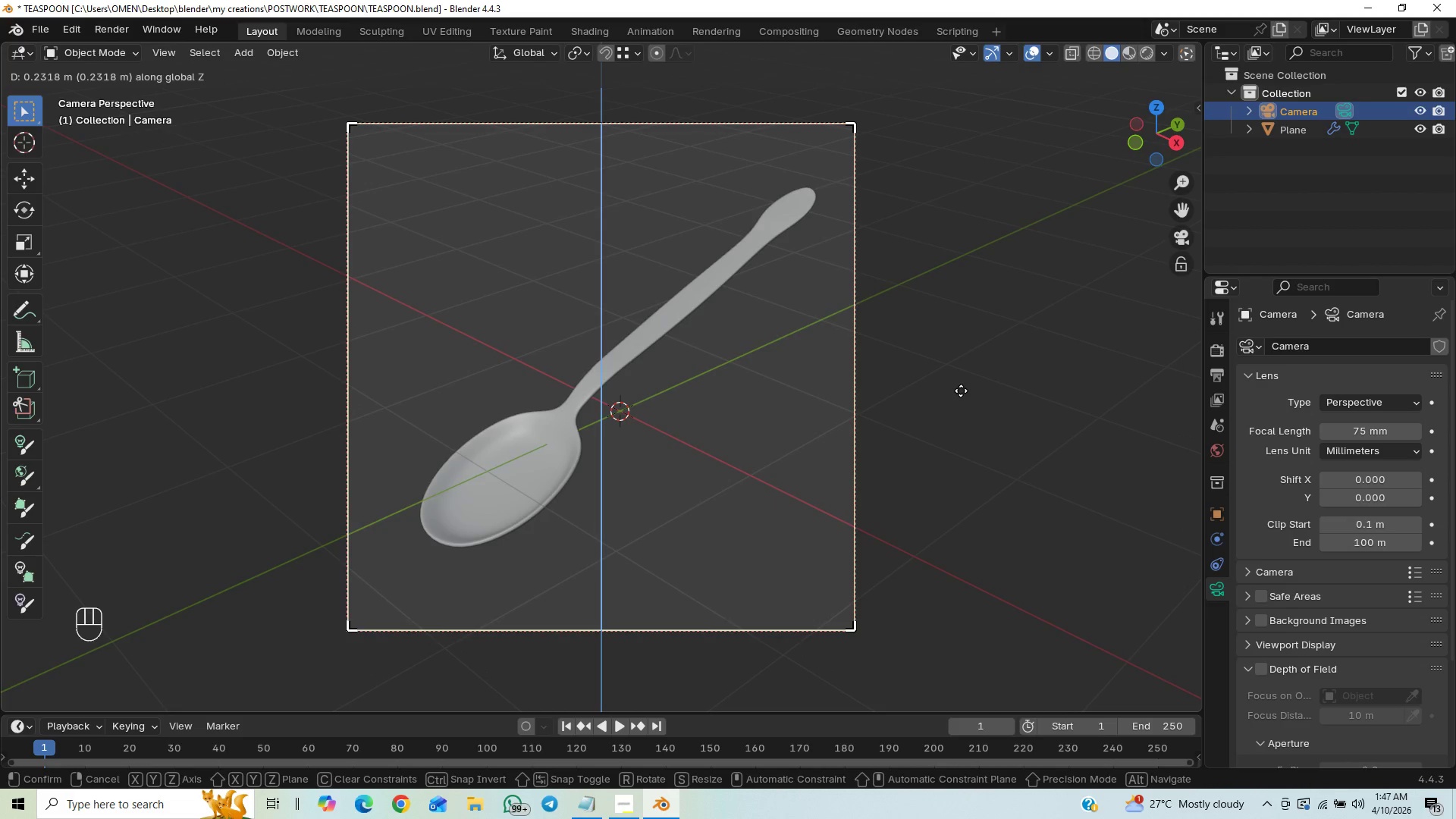 
wait(5.92)
 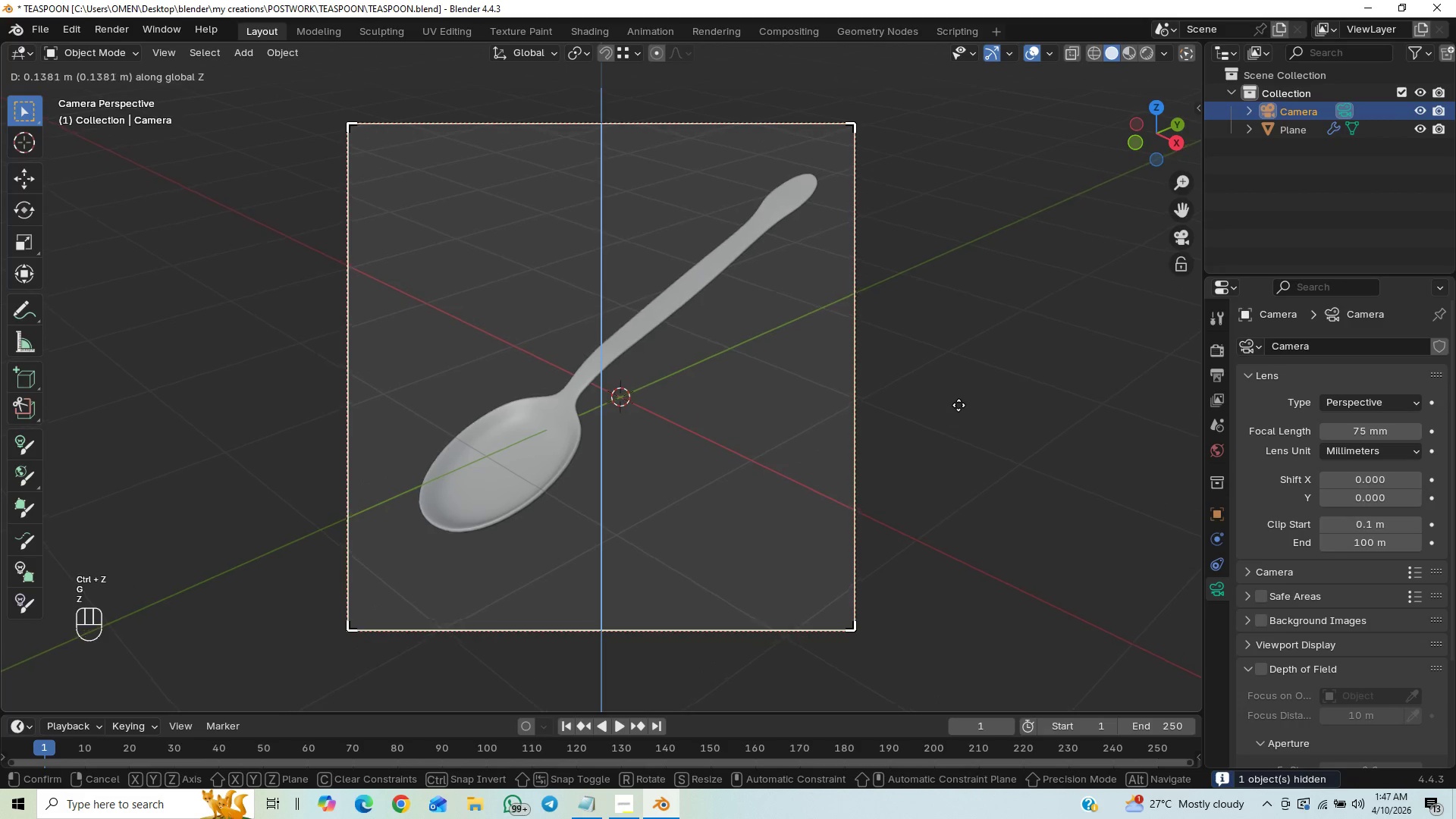 
left_click([961, 394])
 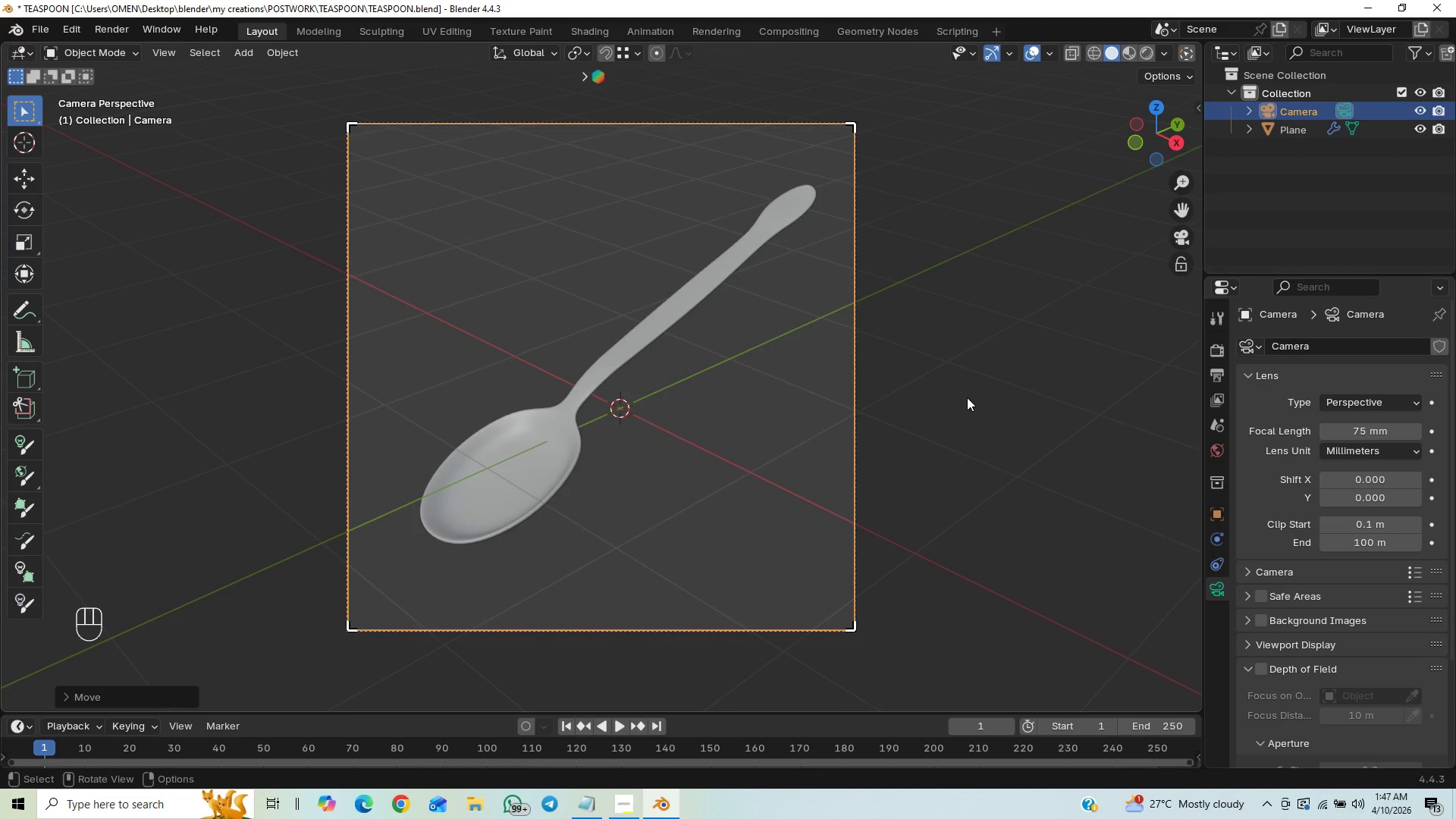 
hold_key(key=ControlLeft, duration=1.17)
 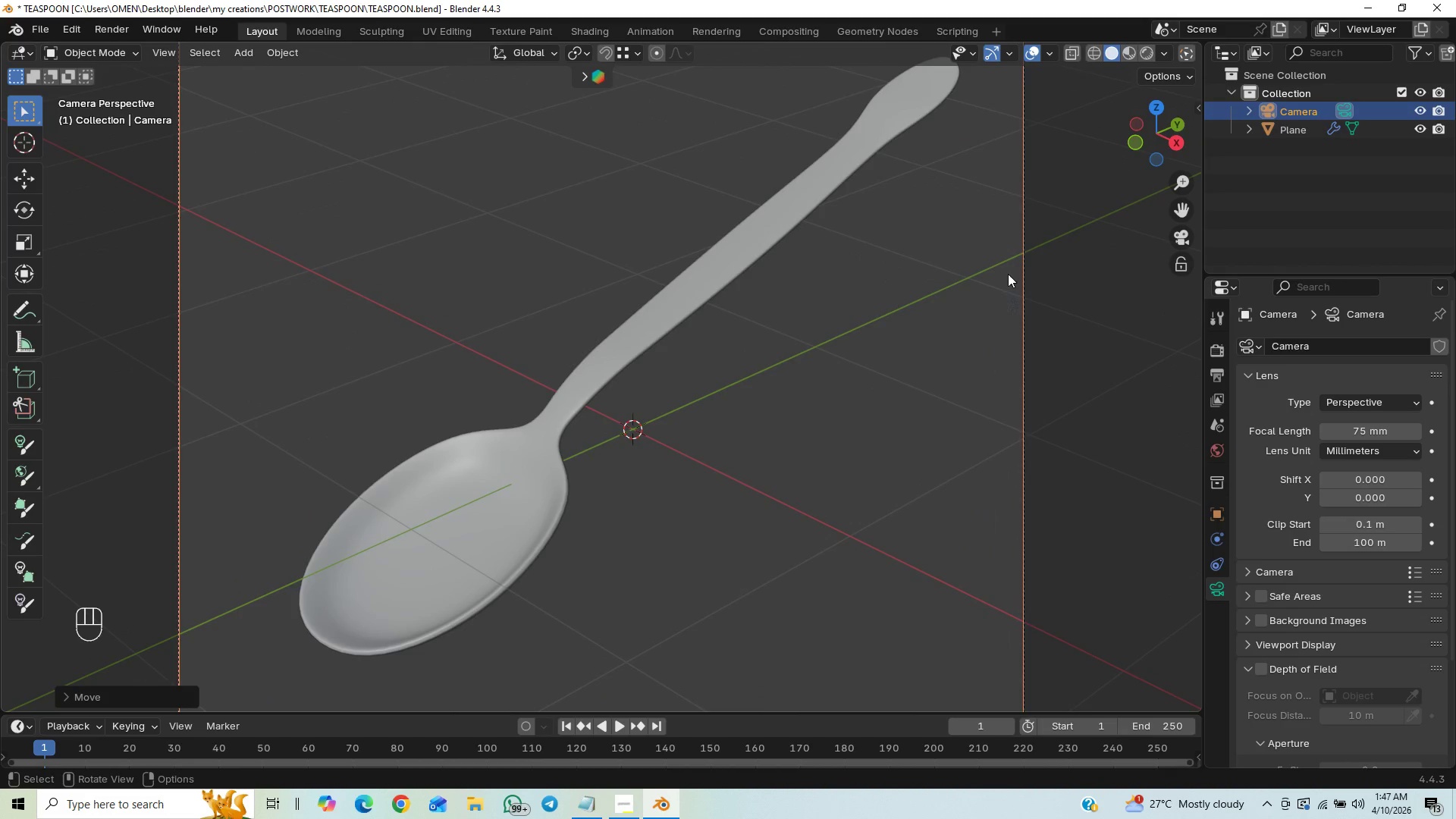 
hold_key(key=ControlLeft, duration=1.08)
 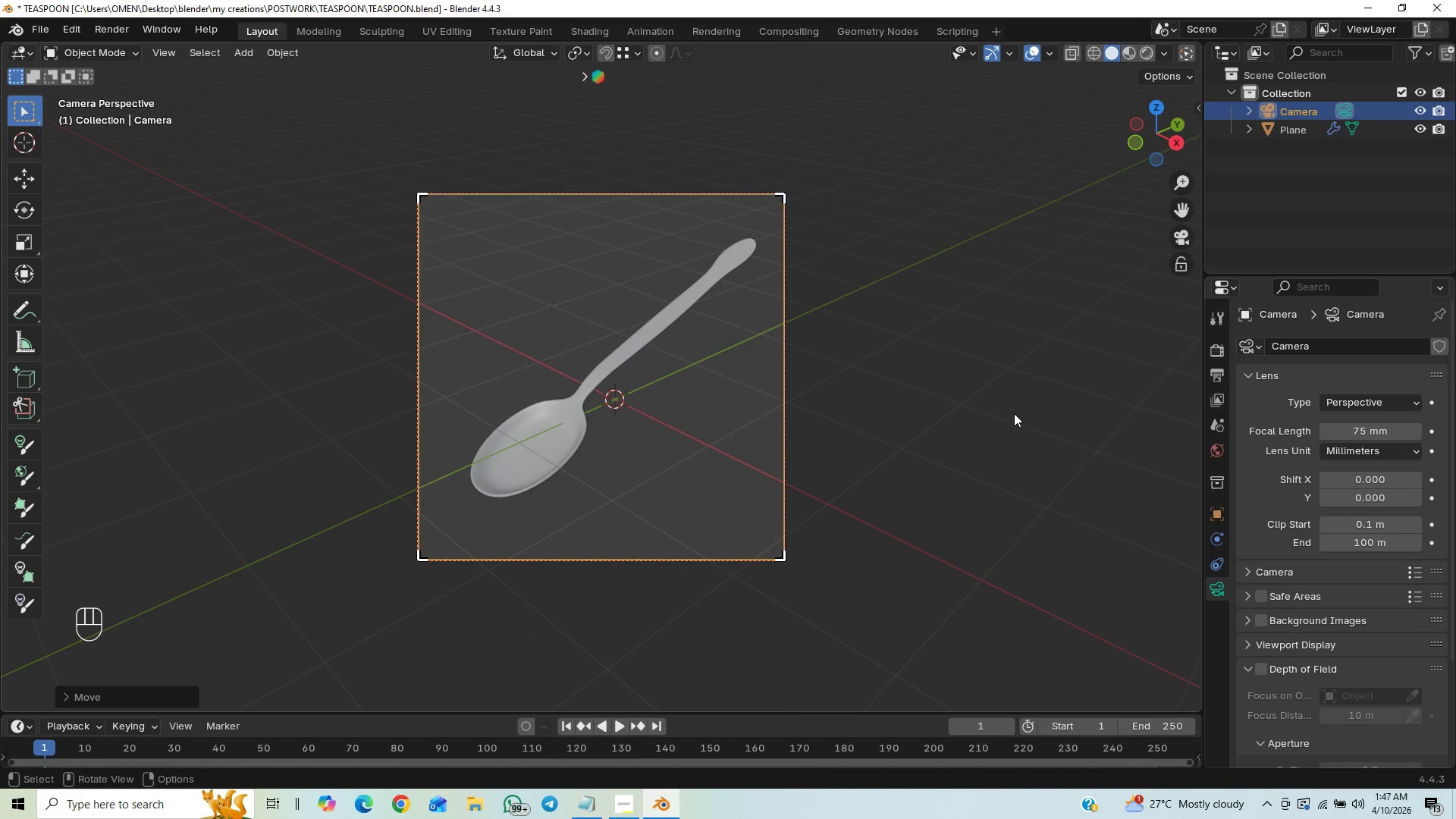 
type(GX)
 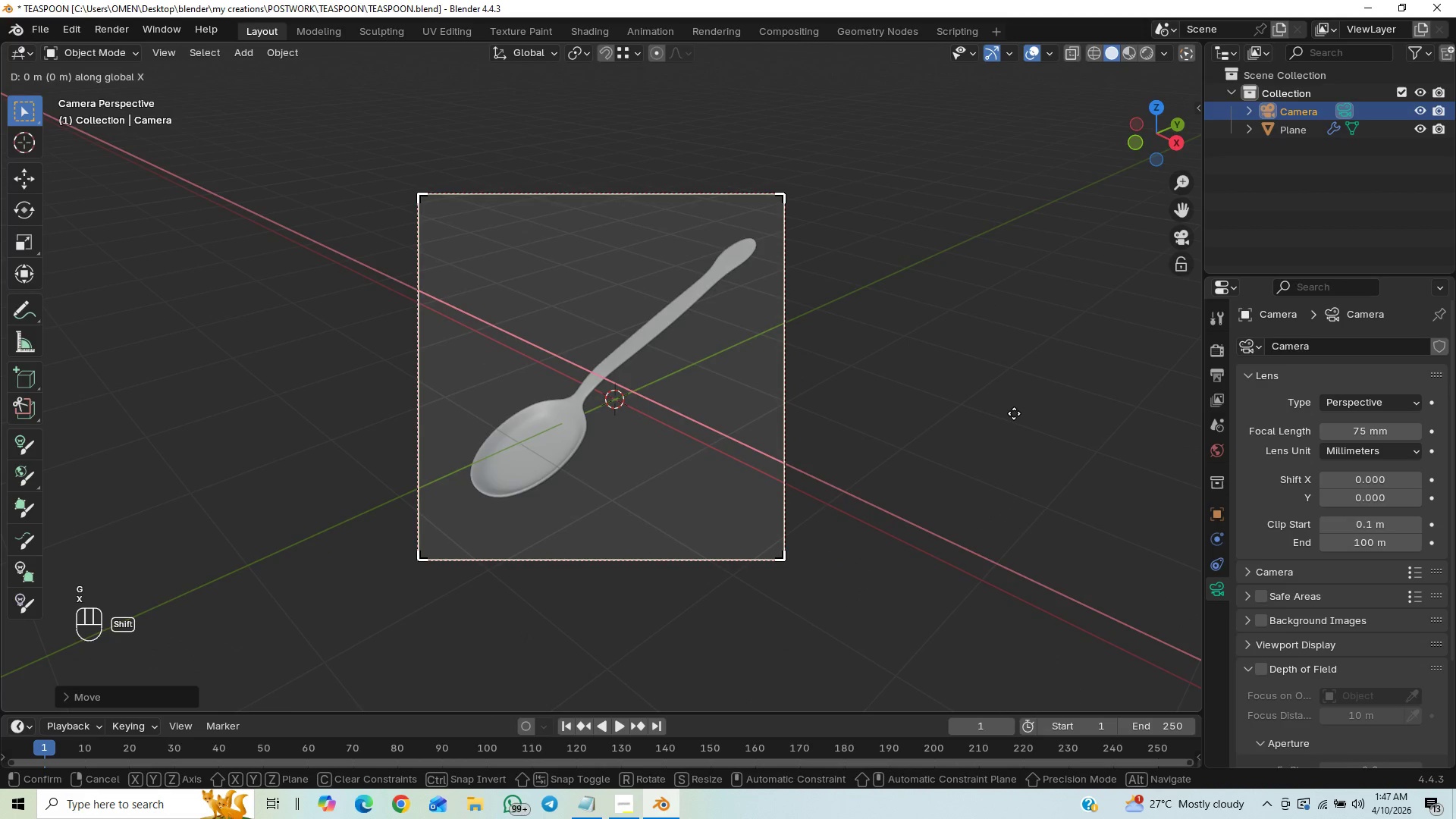 
hold_key(key=ShiftLeft, duration=1.53)
 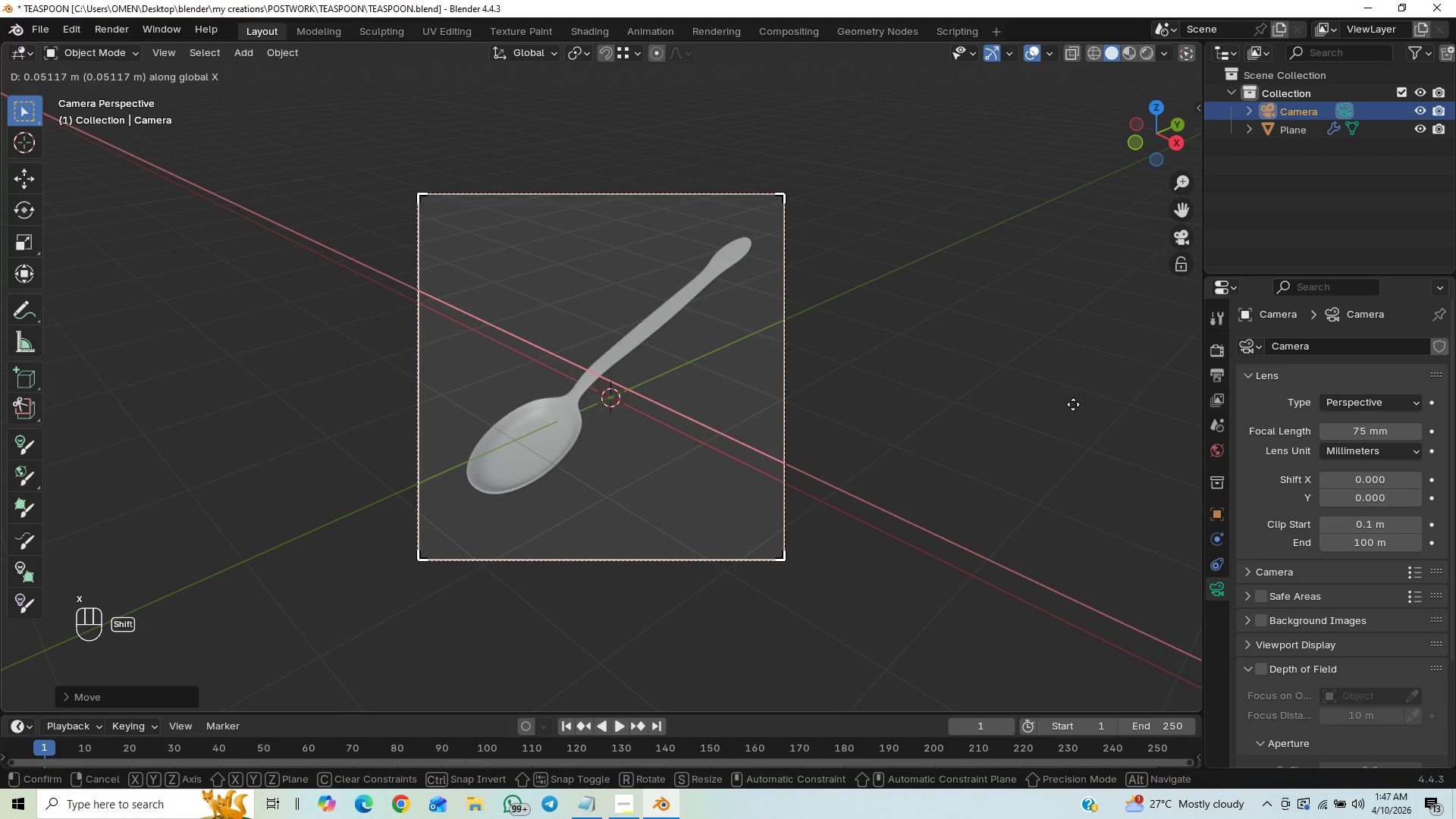 
hold_key(key=ShiftLeft, duration=1.5)
 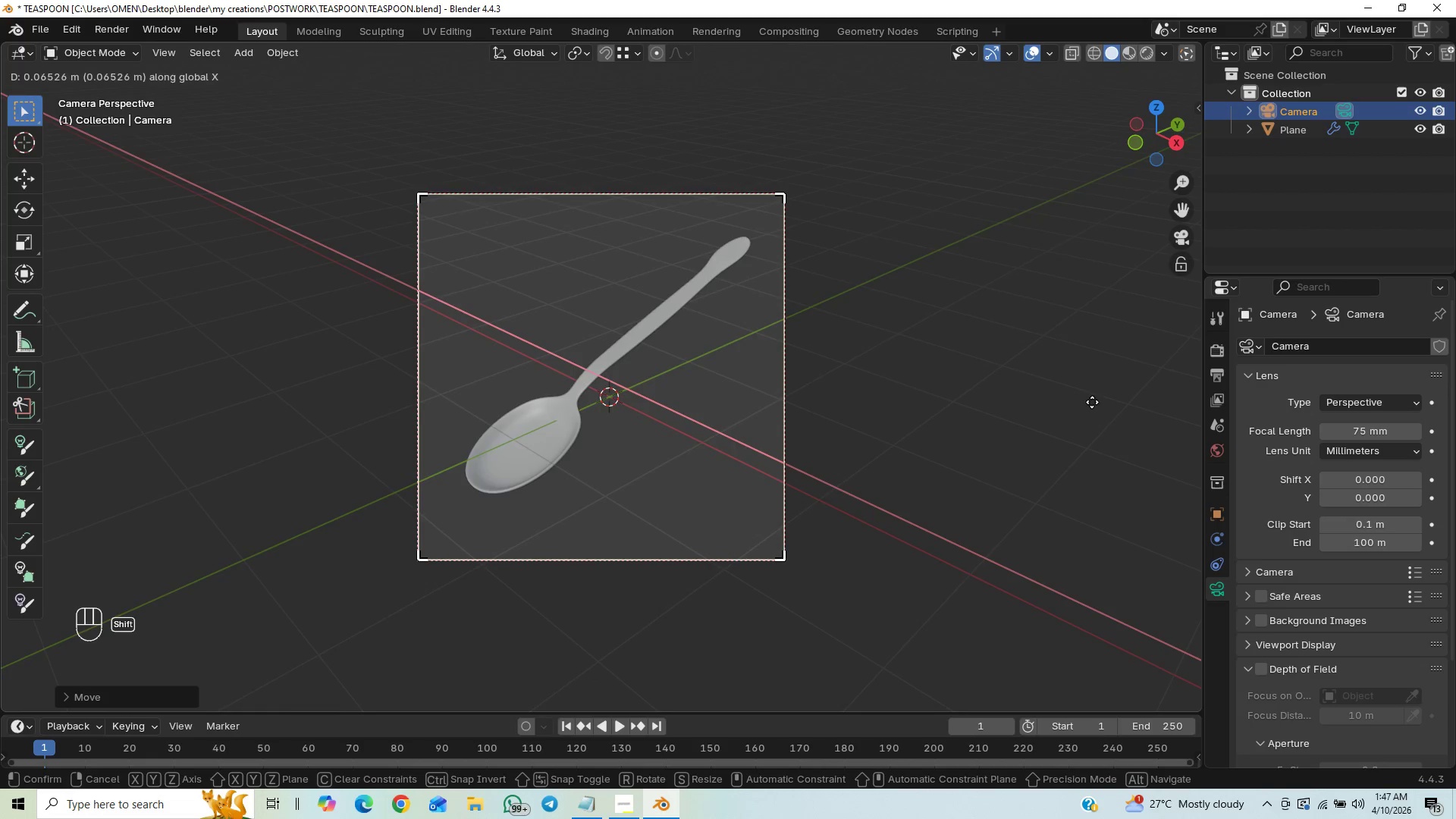 
hold_key(key=ShiftLeft, duration=1.51)
 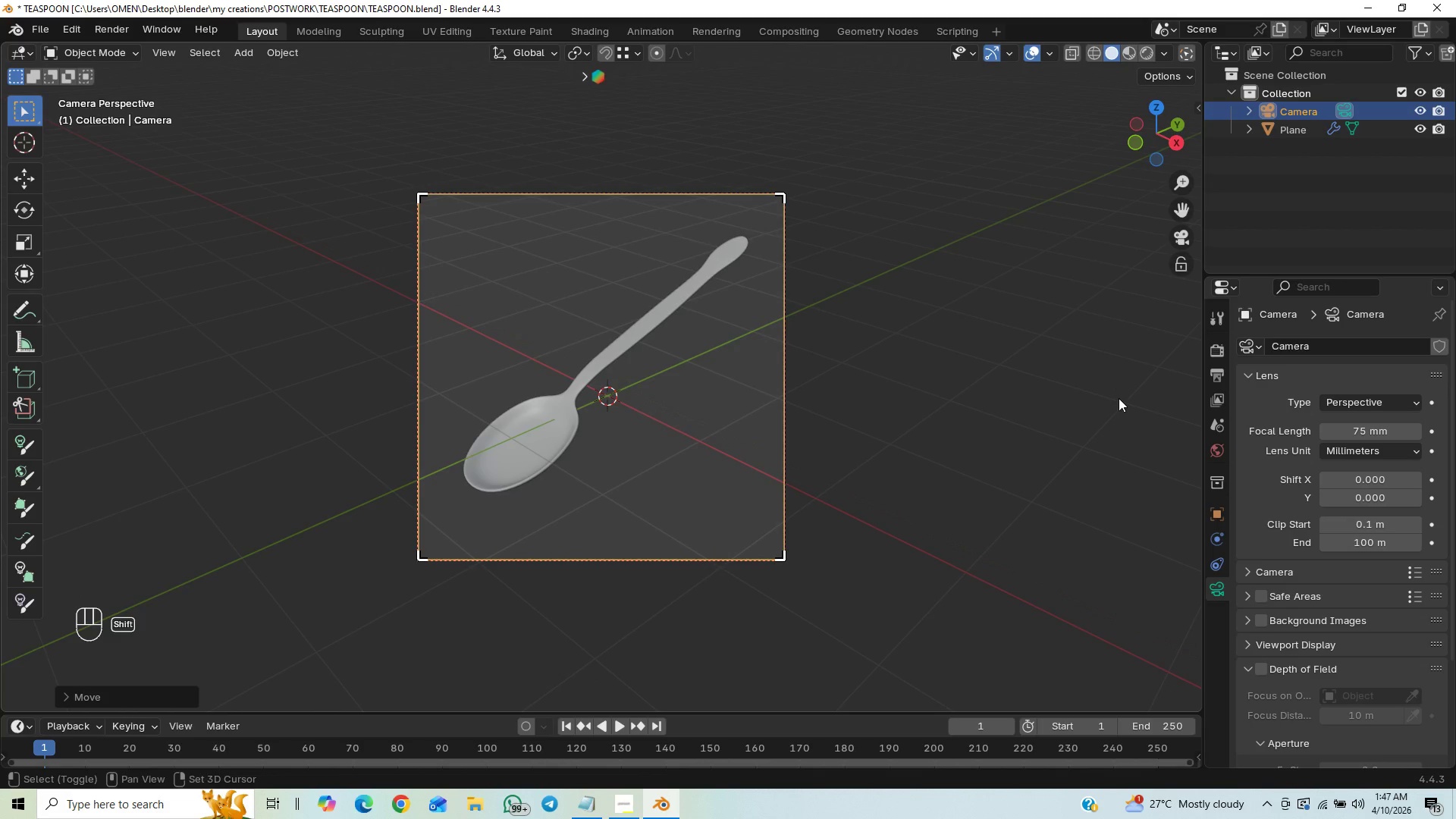 
hold_key(key=ShiftLeft, duration=0.58)
left_click([1119, 398])
 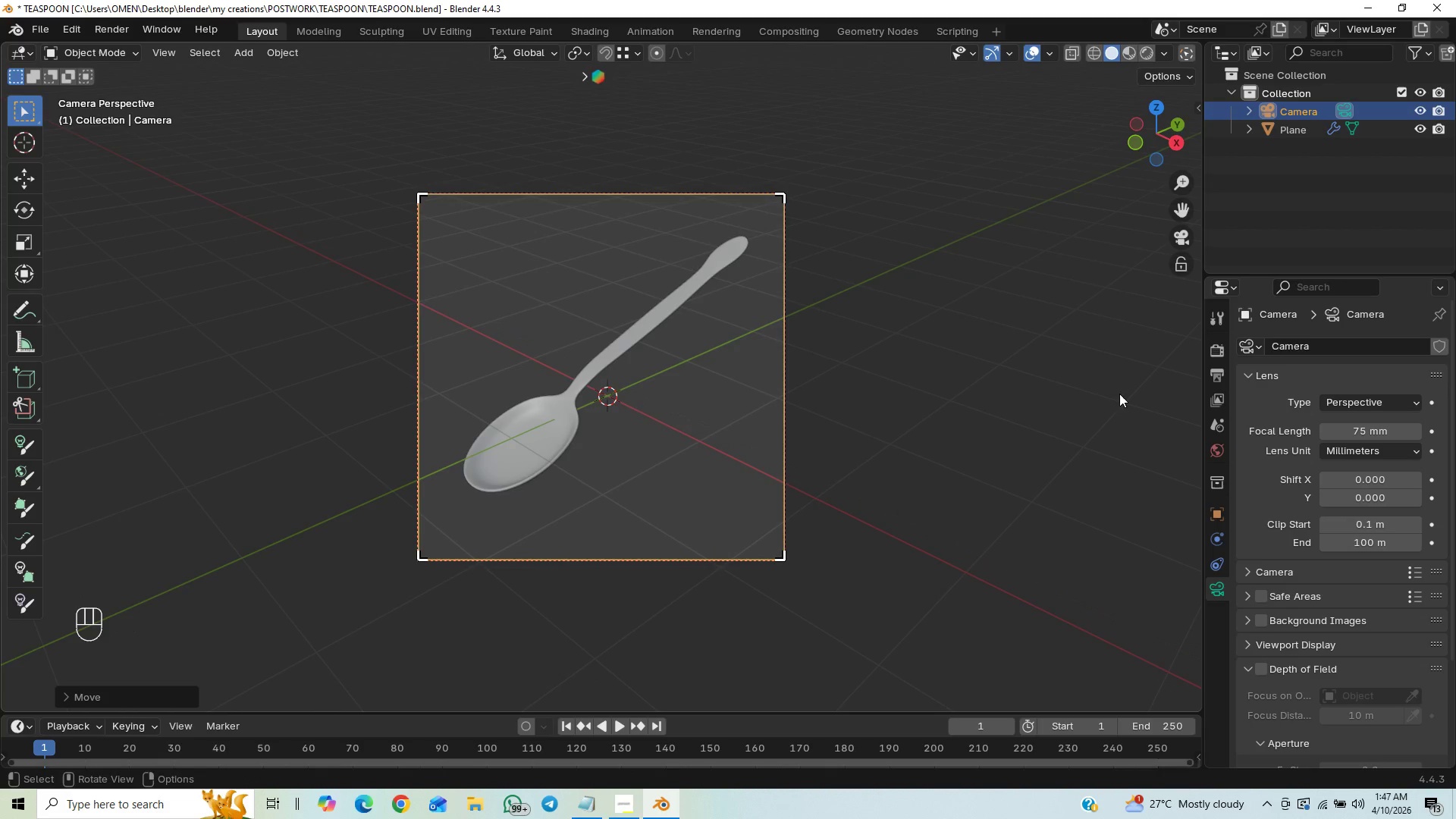 
type(GZ)
 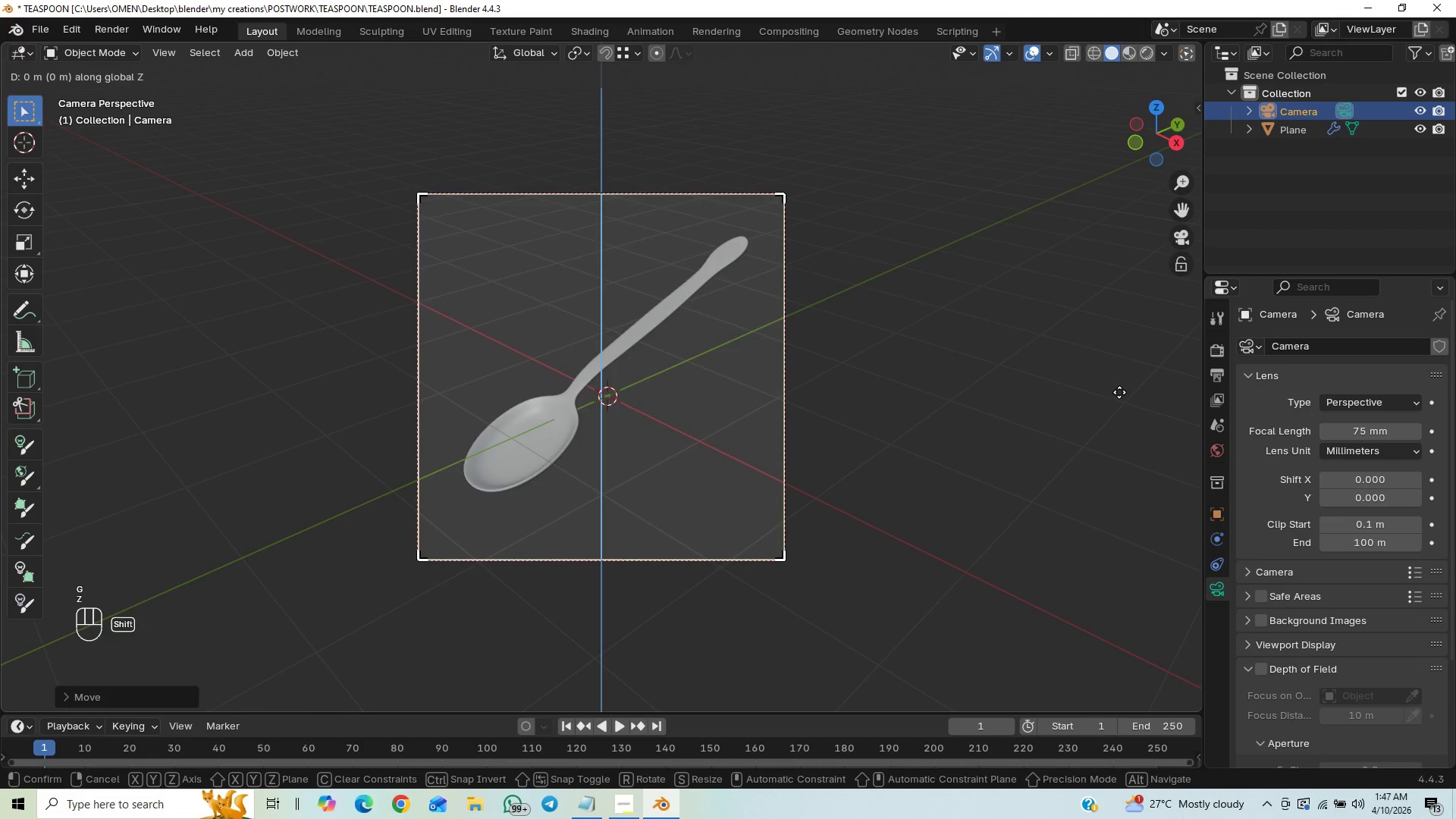 
hold_key(key=ShiftLeft, duration=1.5)
 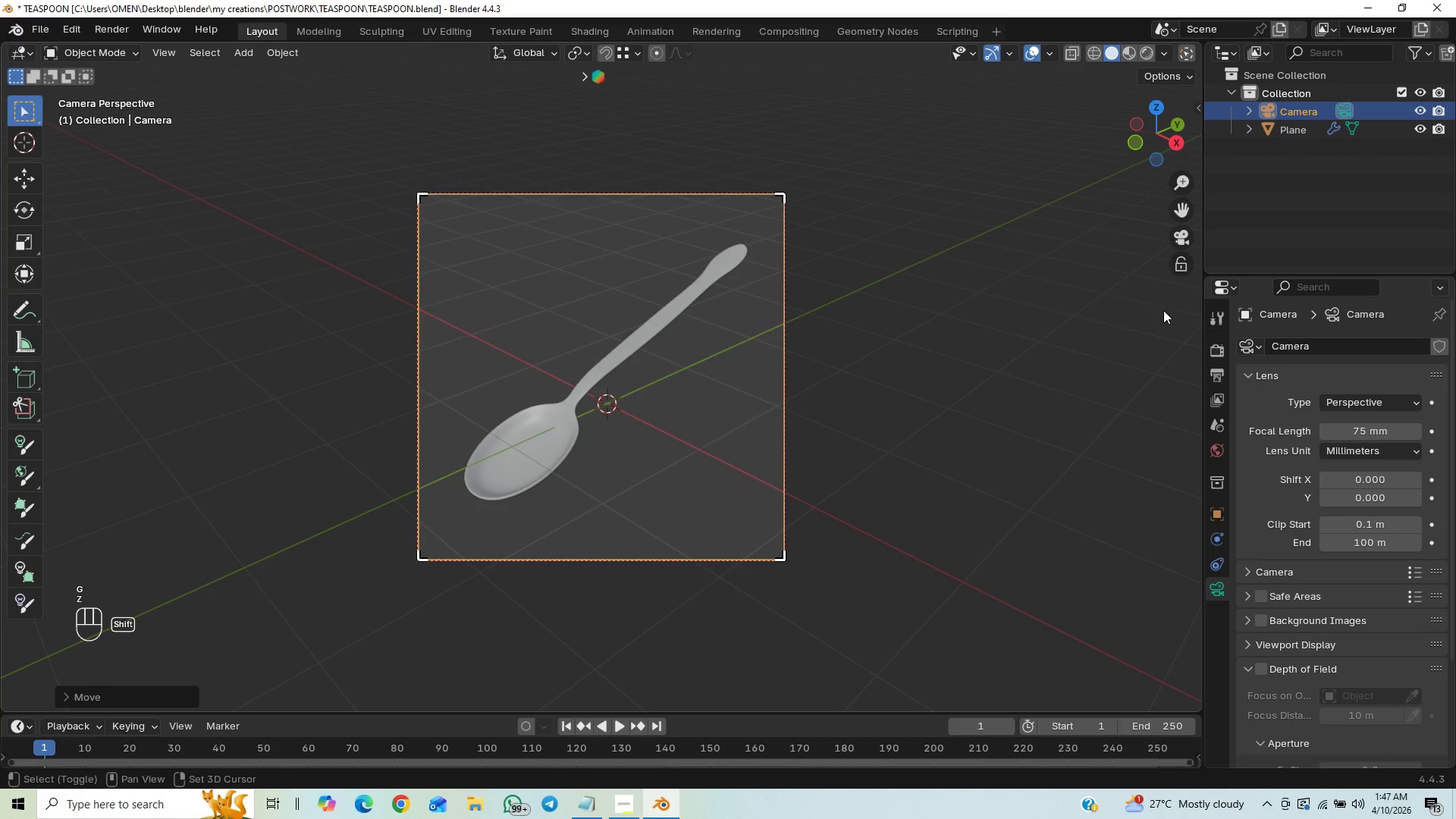 
hold_key(key=ShiftLeft, duration=0.72)
left_click([1163, 310])
 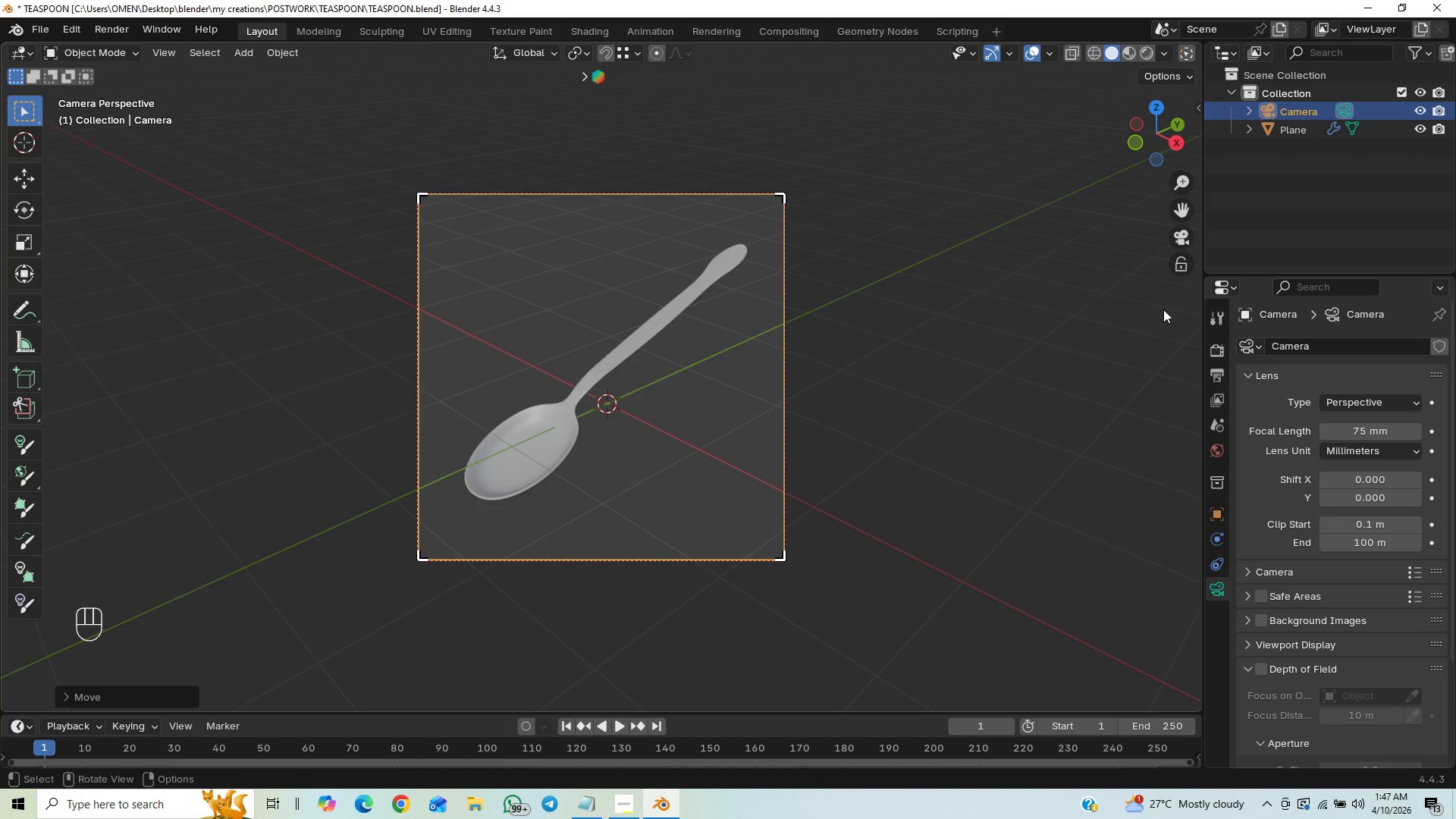 
type(GX)
 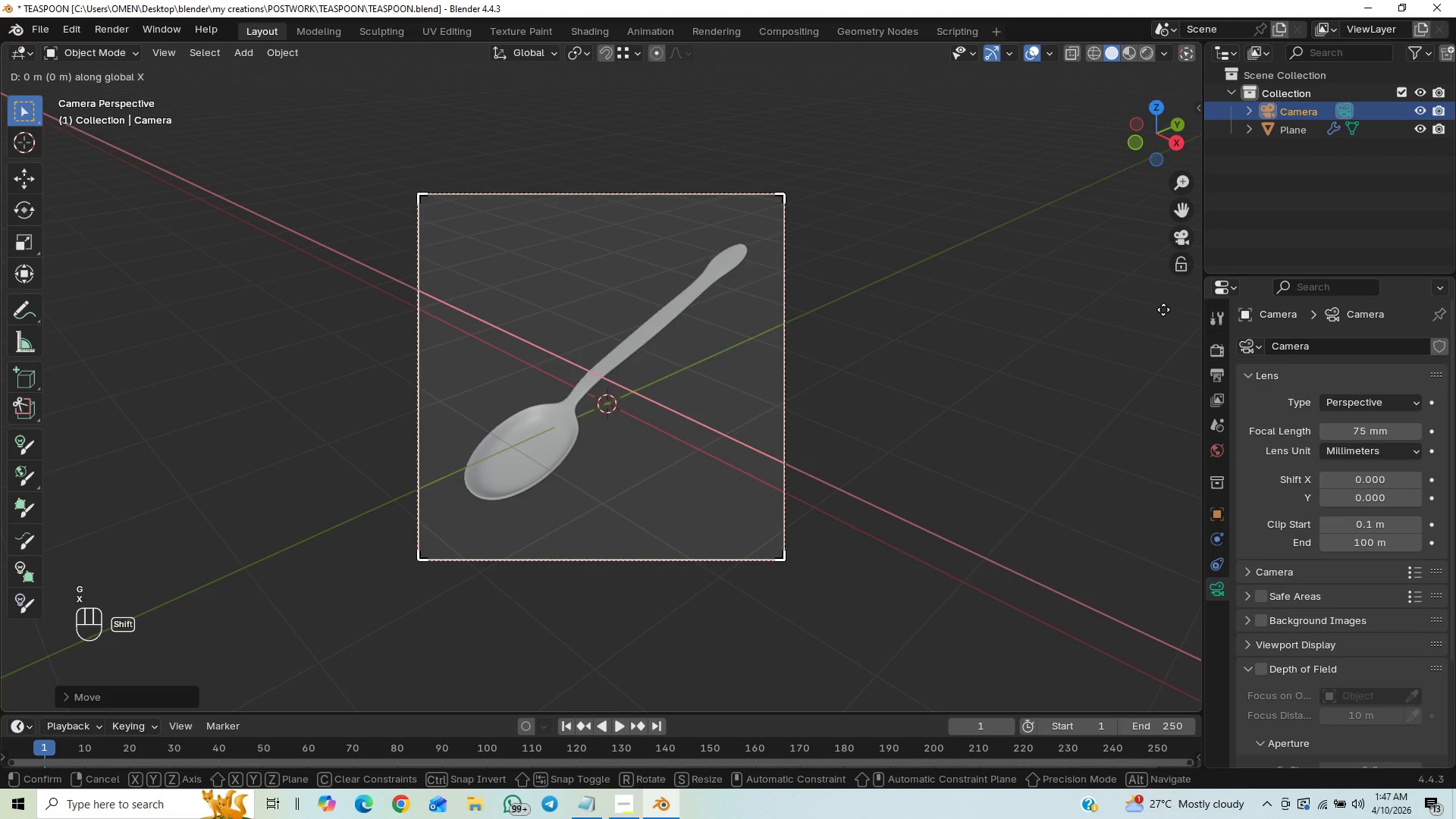 
hold_key(key=ShiftLeft, duration=1.09)
left_click([1189, 309])
 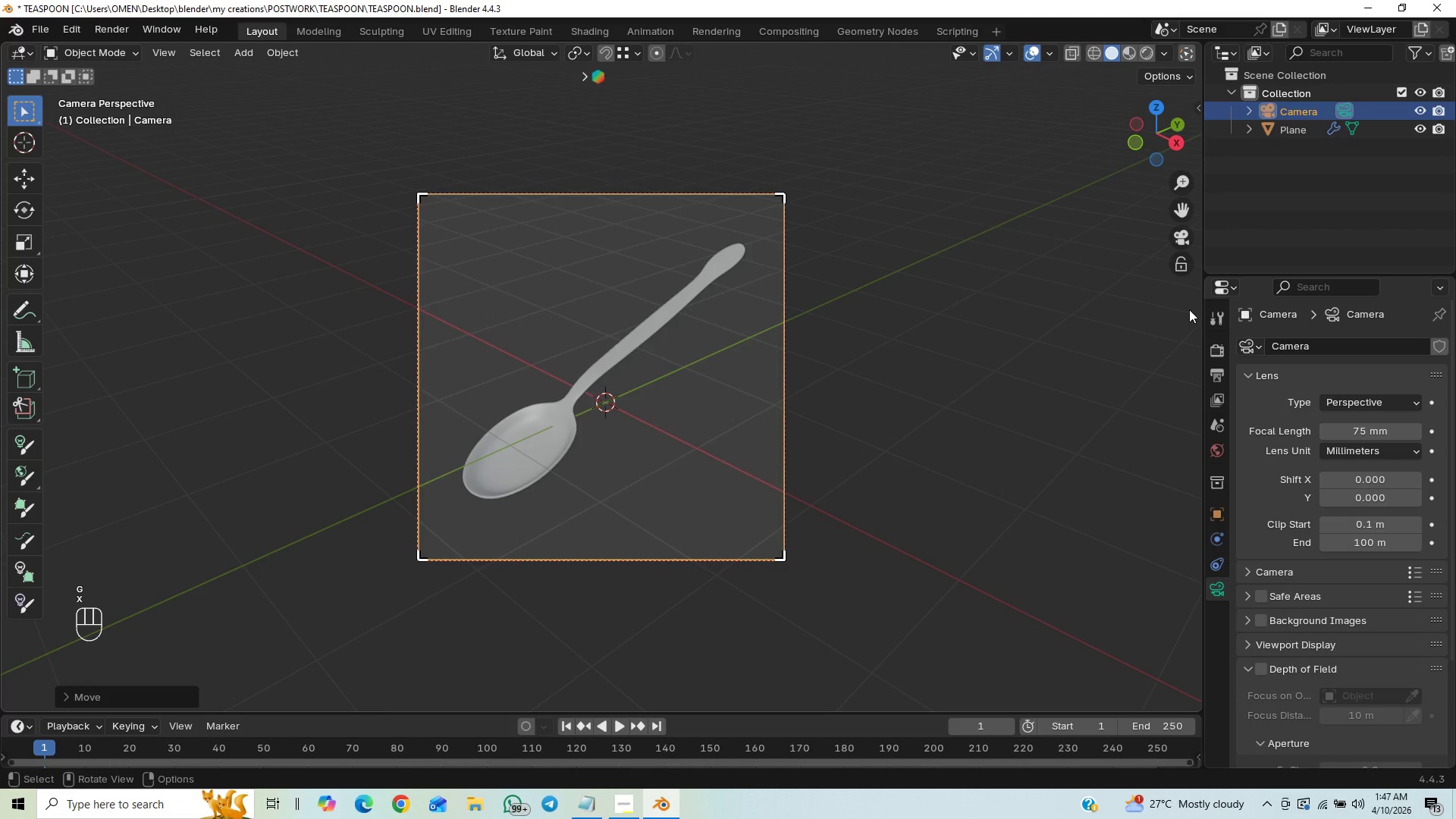 
type(GZ)
 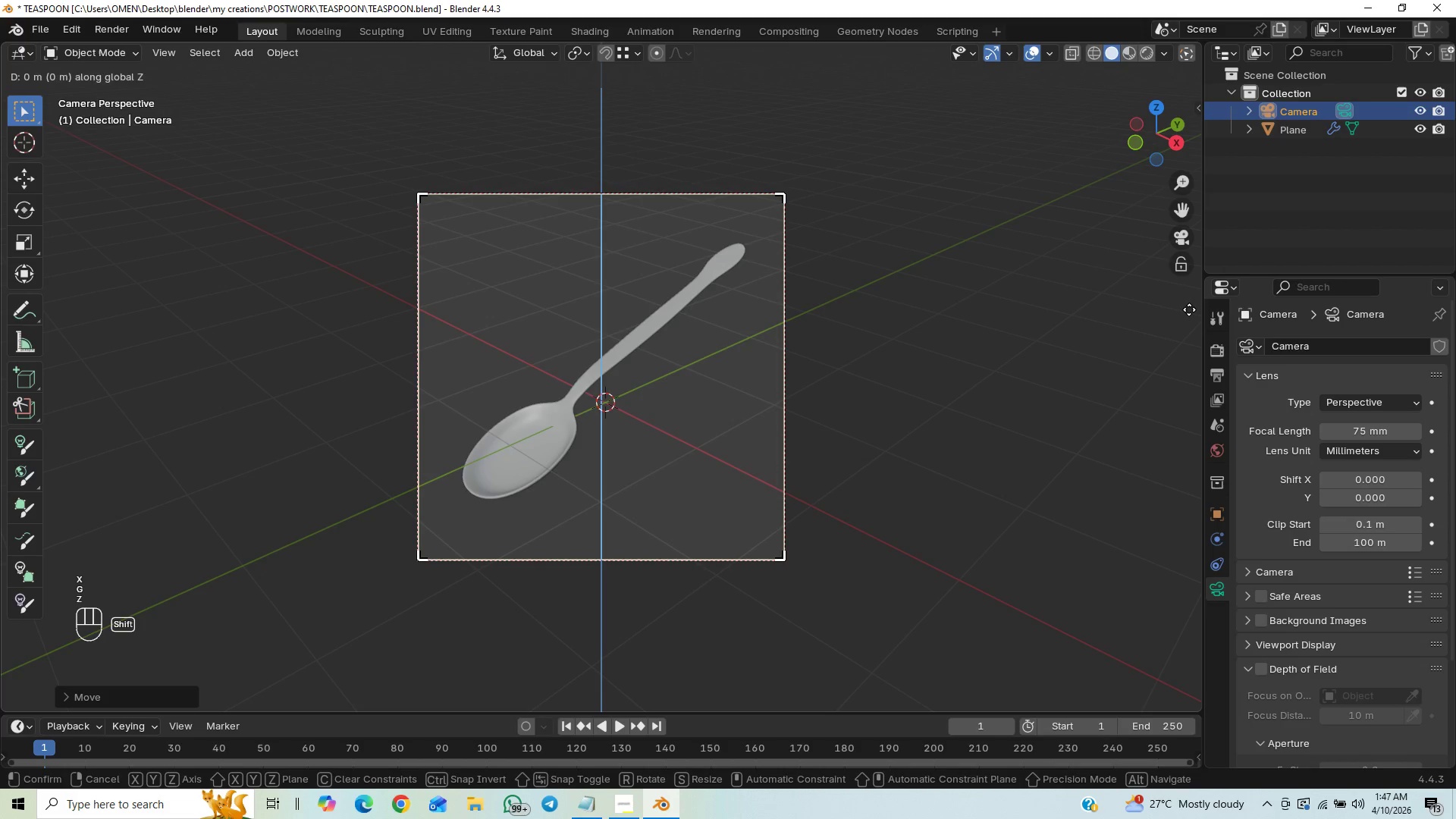 
hold_key(key=ShiftLeft, duration=0.73)
left_click_drag(start_coordinate=[1189, 293], to_coordinate=[1193, 293])
 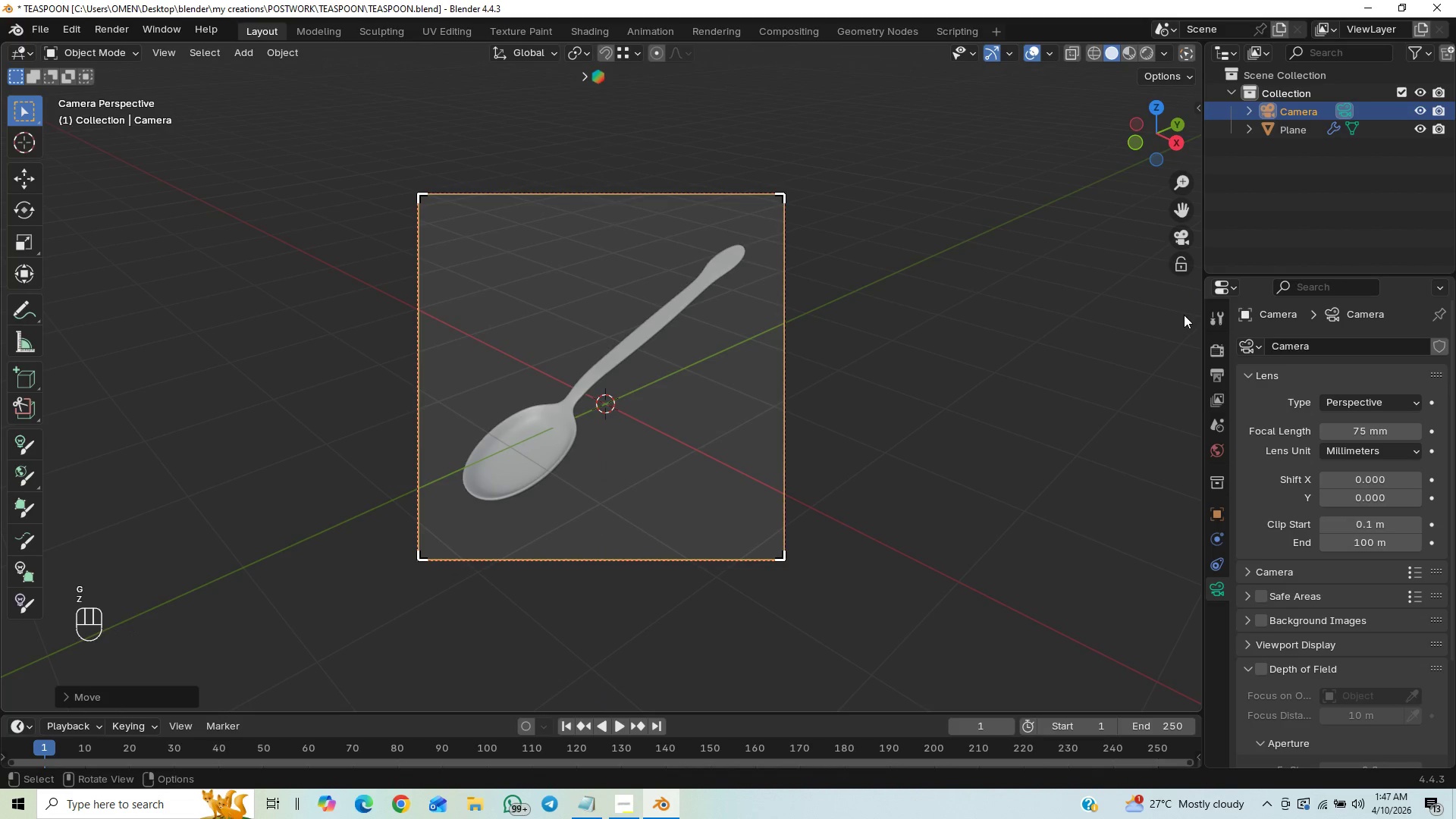 
hold_key(key=ShiftLeft, duration=5.5)
left_click([1188, 236])
 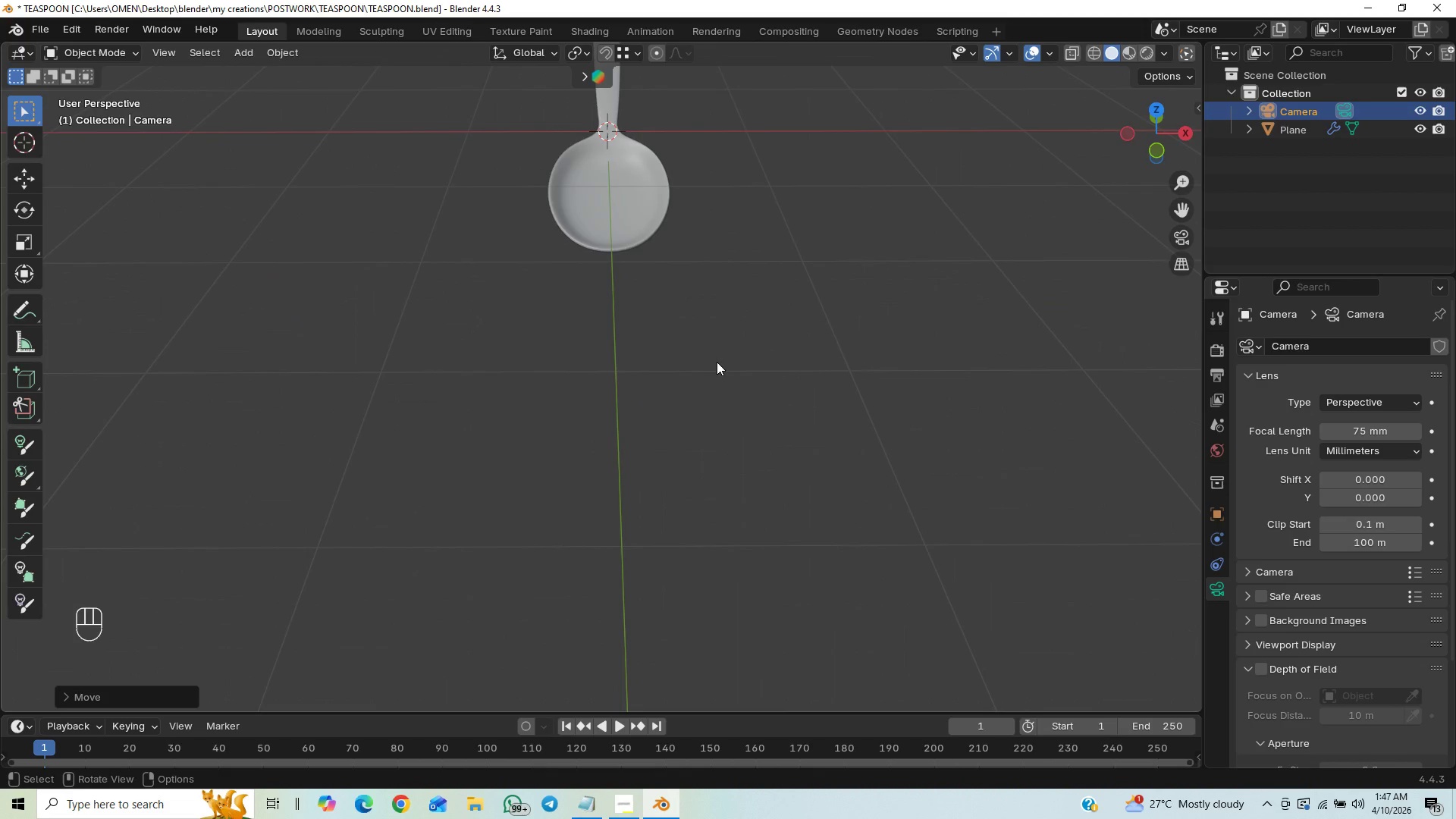 
hold_key(key=ShiftLeft, duration=0.5)
 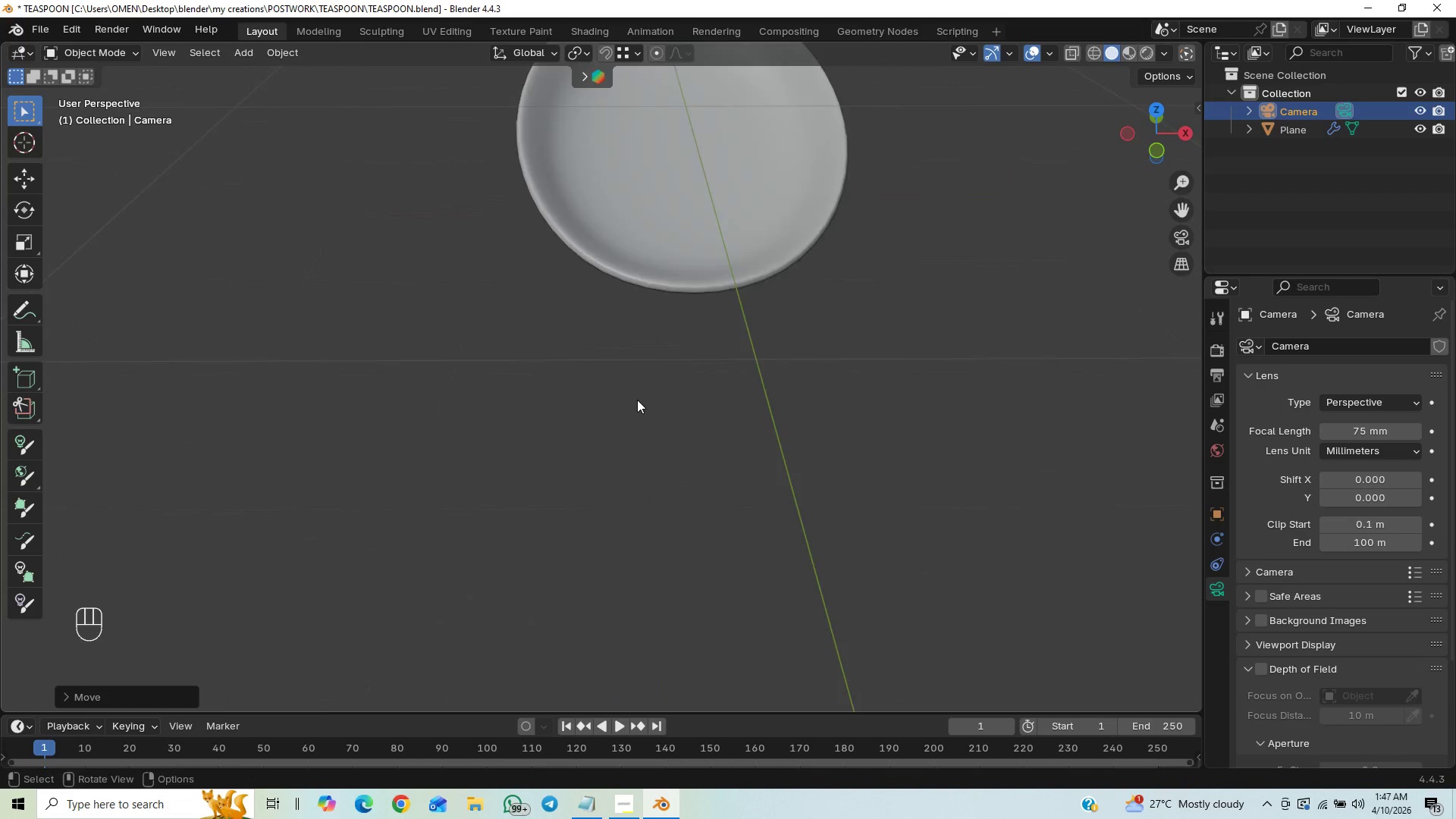 
scroll: coordinate [637, 400], scroll_direction: up, amount: 18.0
 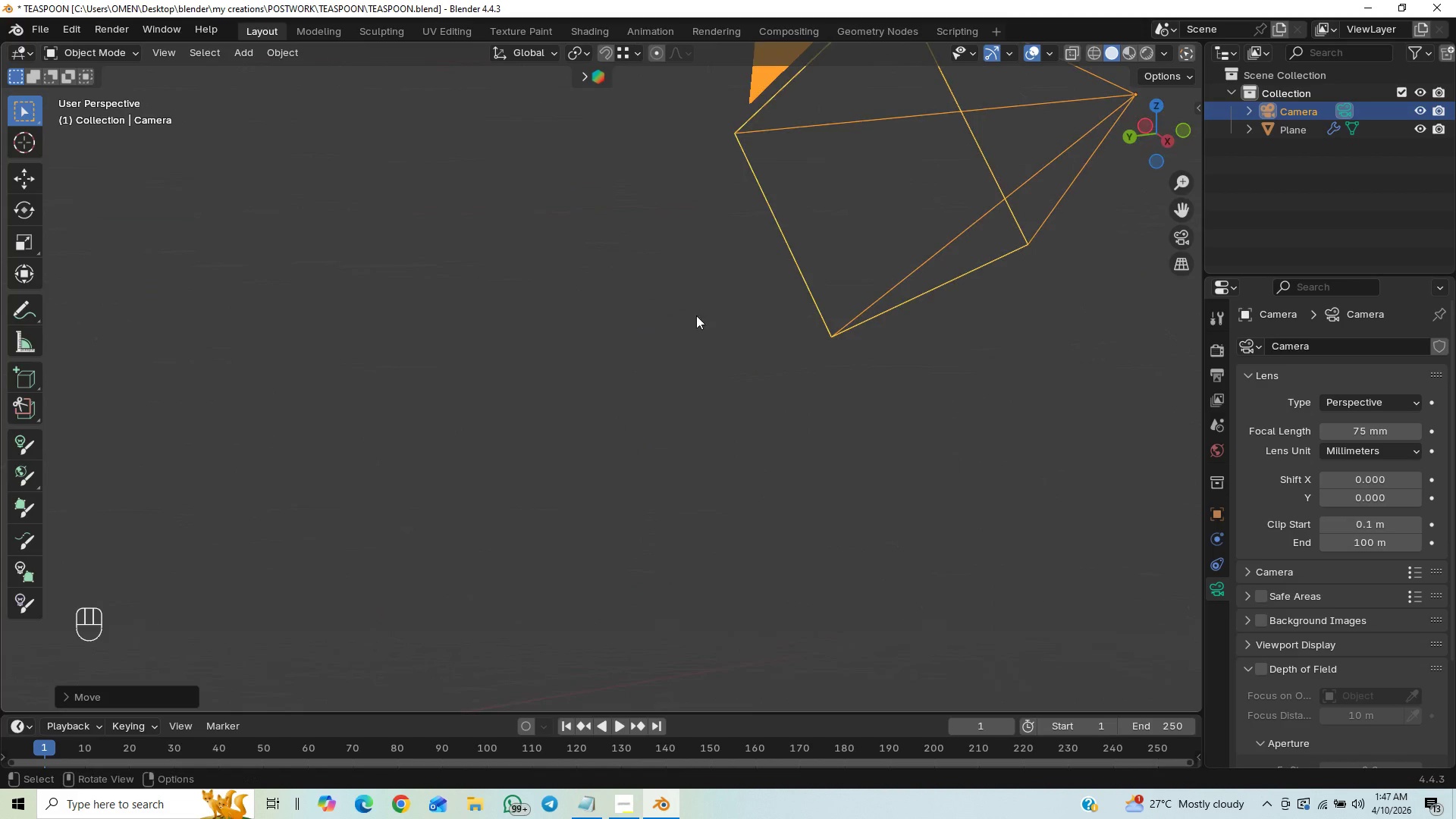 
scroll: coordinate [677, 485], scroll_direction: down, amount: 8.0
 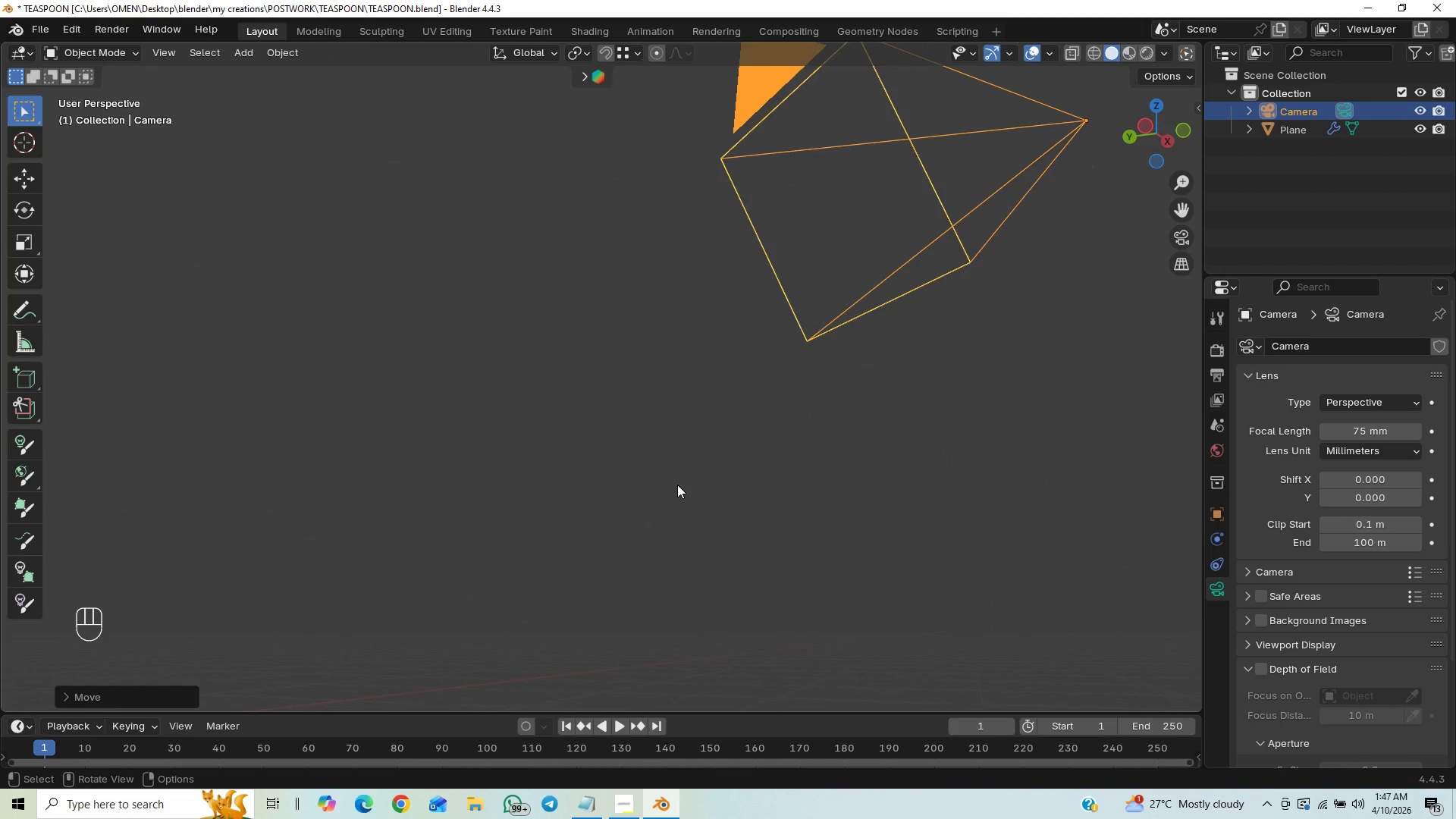 
key(Home)
 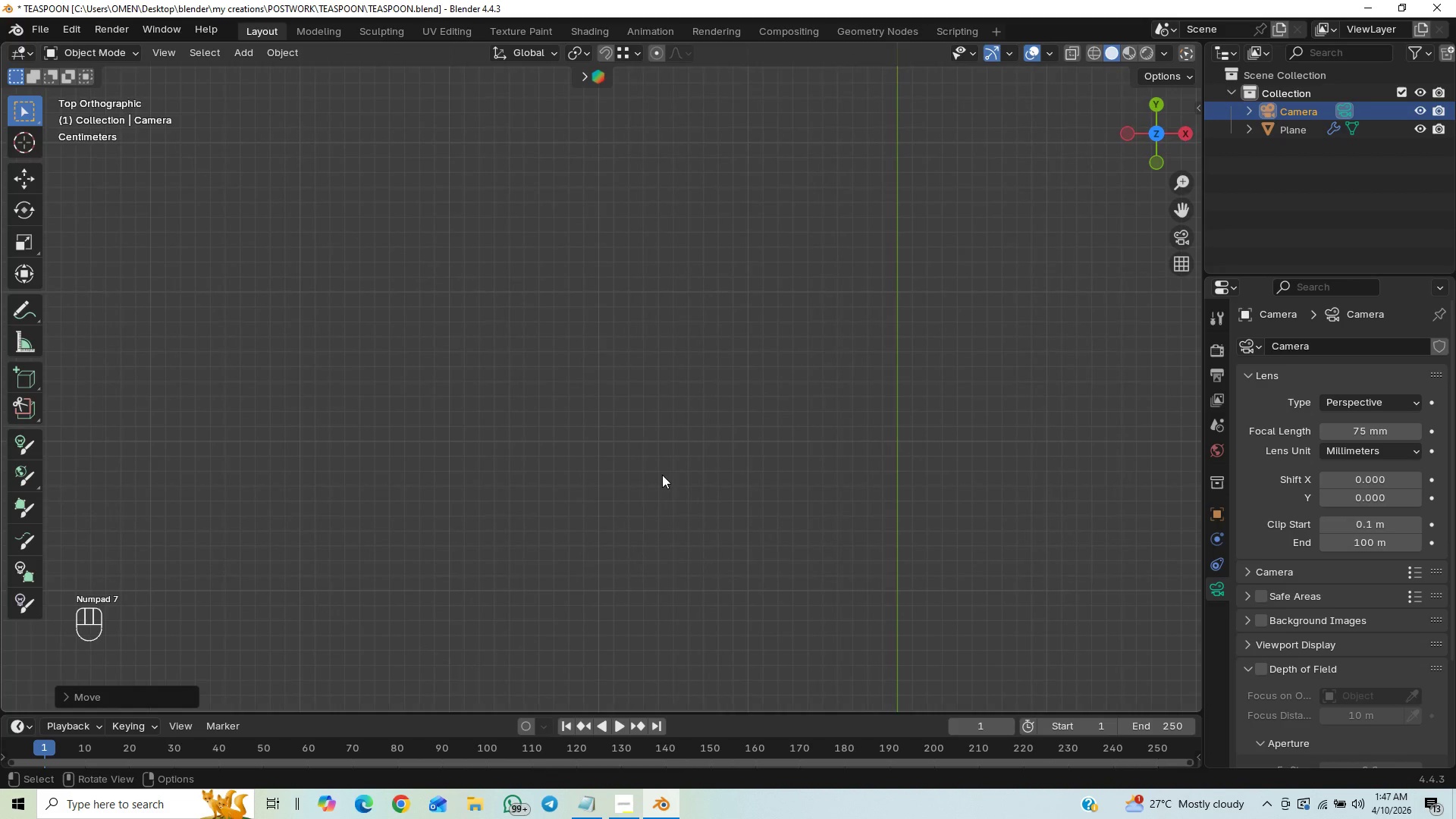 
scroll: coordinate [657, 477], scroll_direction: up, amount: 15.0
 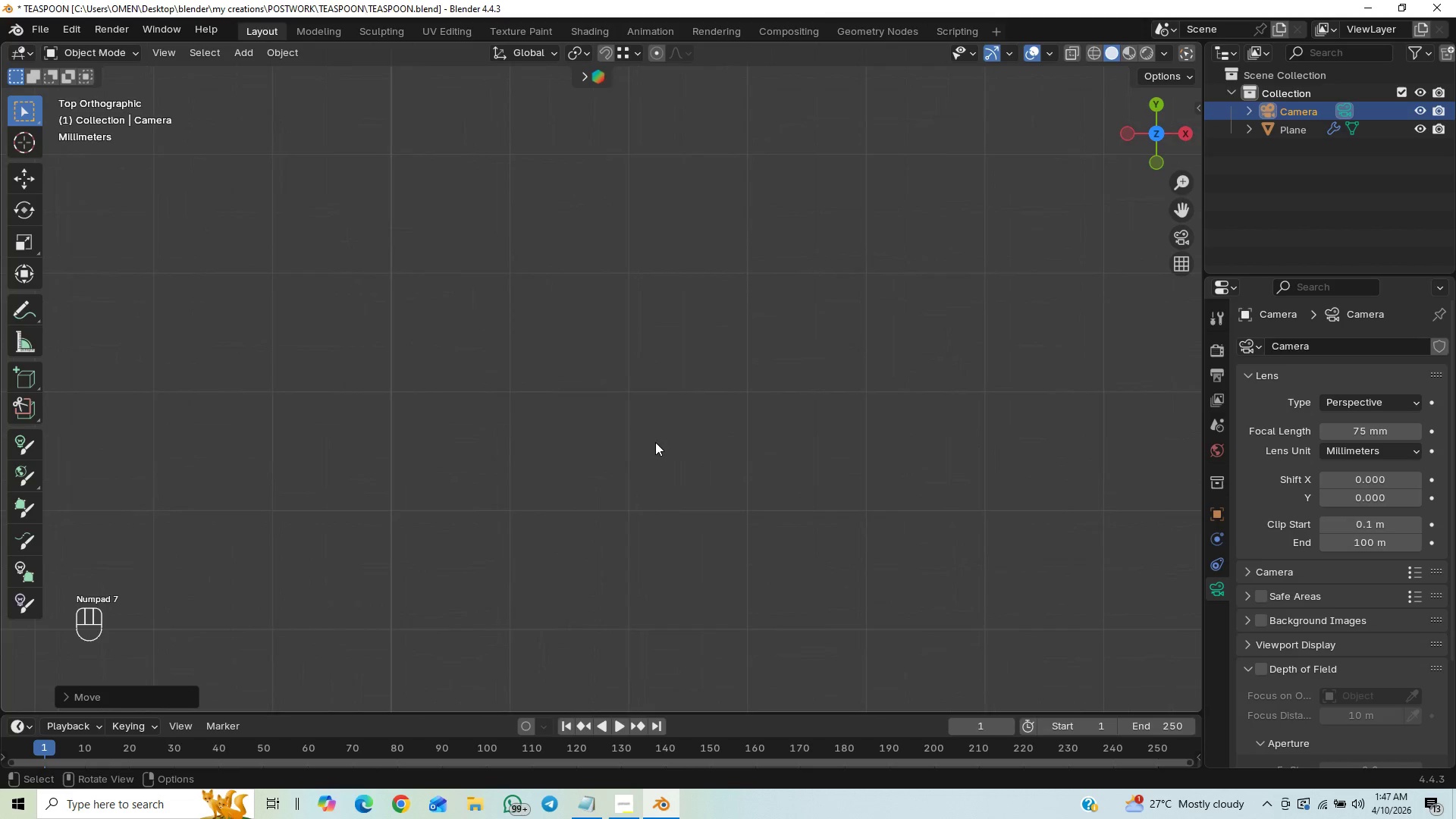 
scroll: coordinate [655, 442], scroll_direction: down, amount: 35.0
 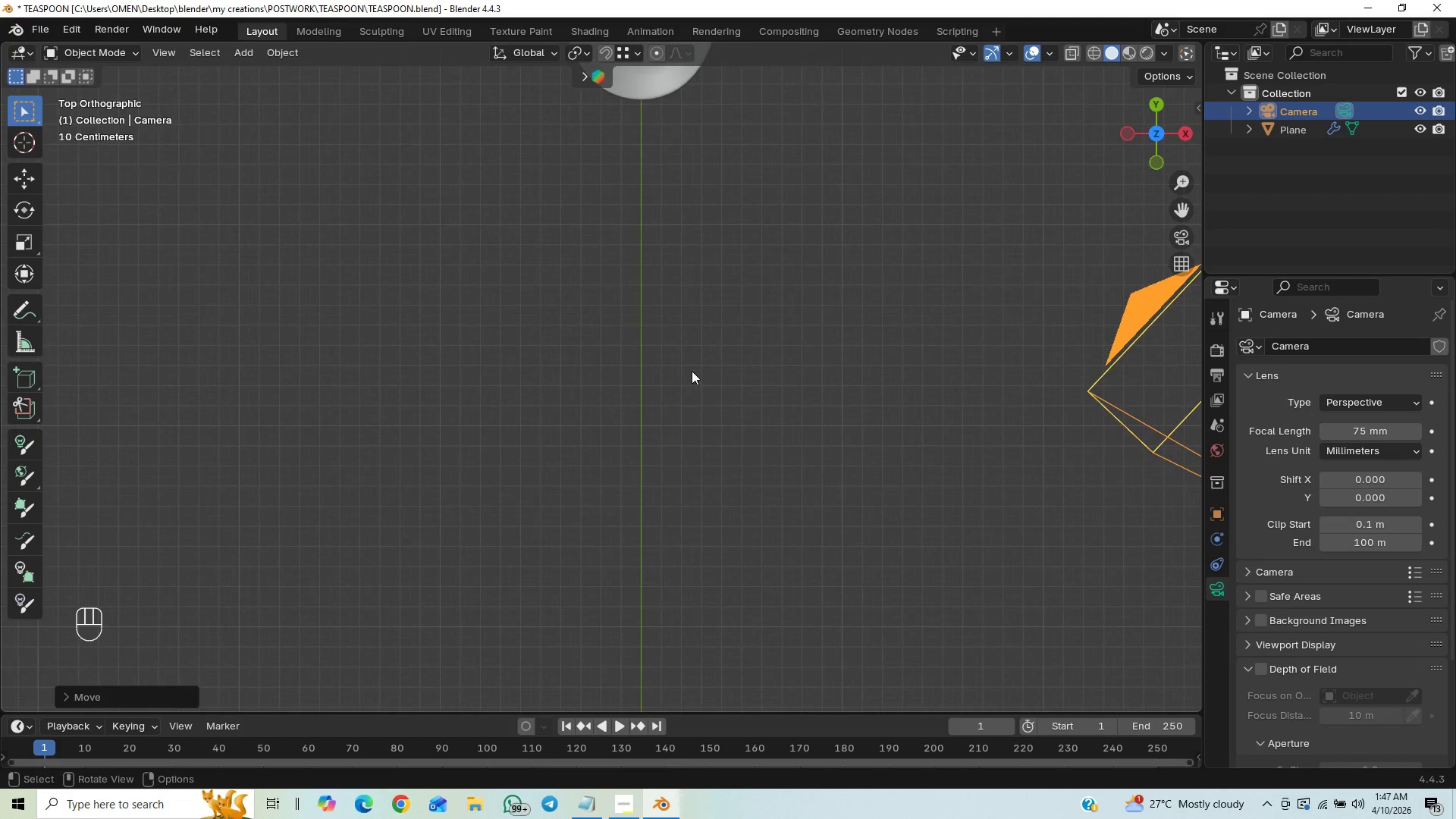 
hold_key(key=ShiftLeft, duration=0.52)
 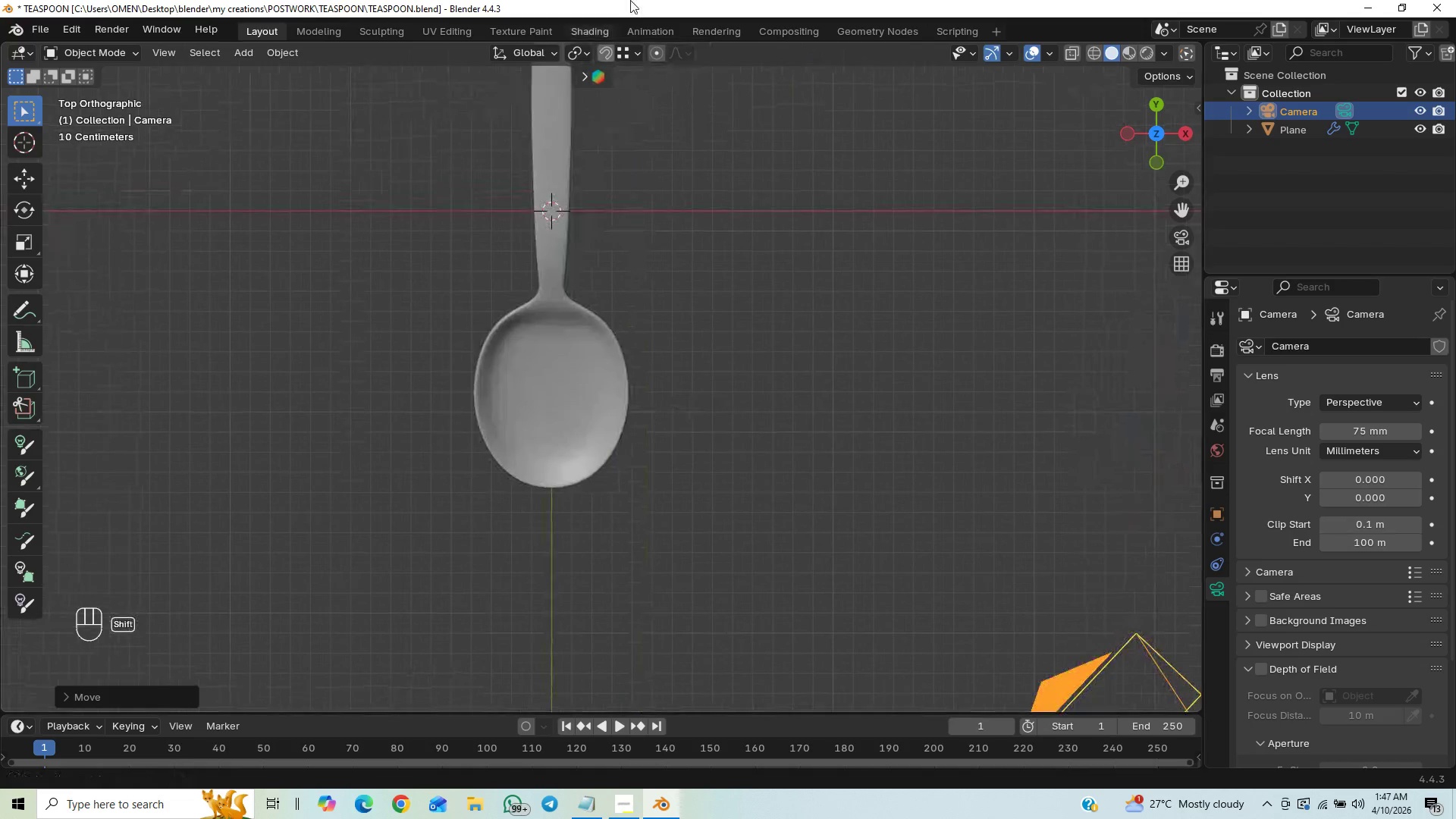 
hold_key(key=ShiftLeft, duration=0.73)
 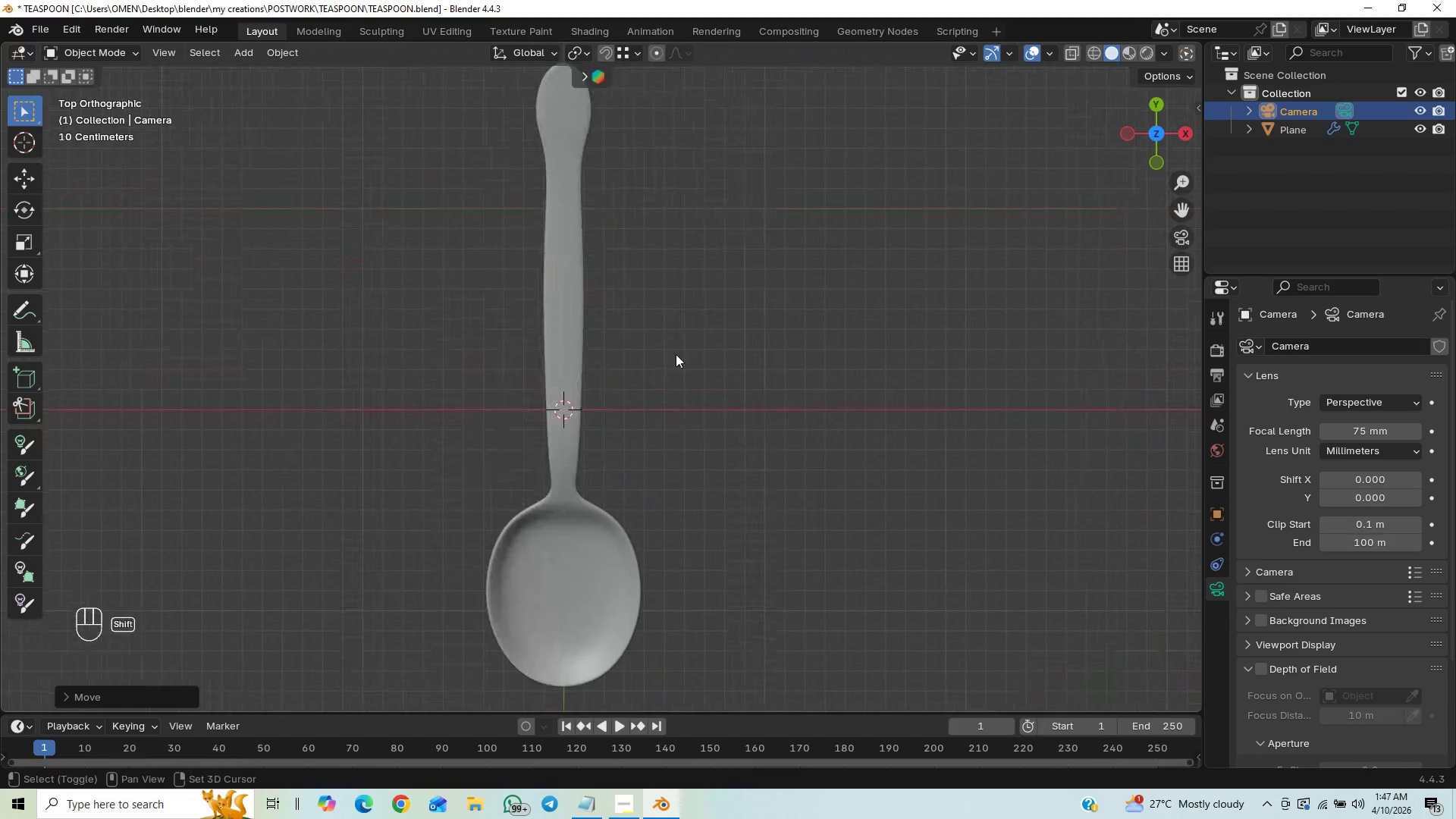 
hold_key(key=ShiftLeft, duration=0.33)
 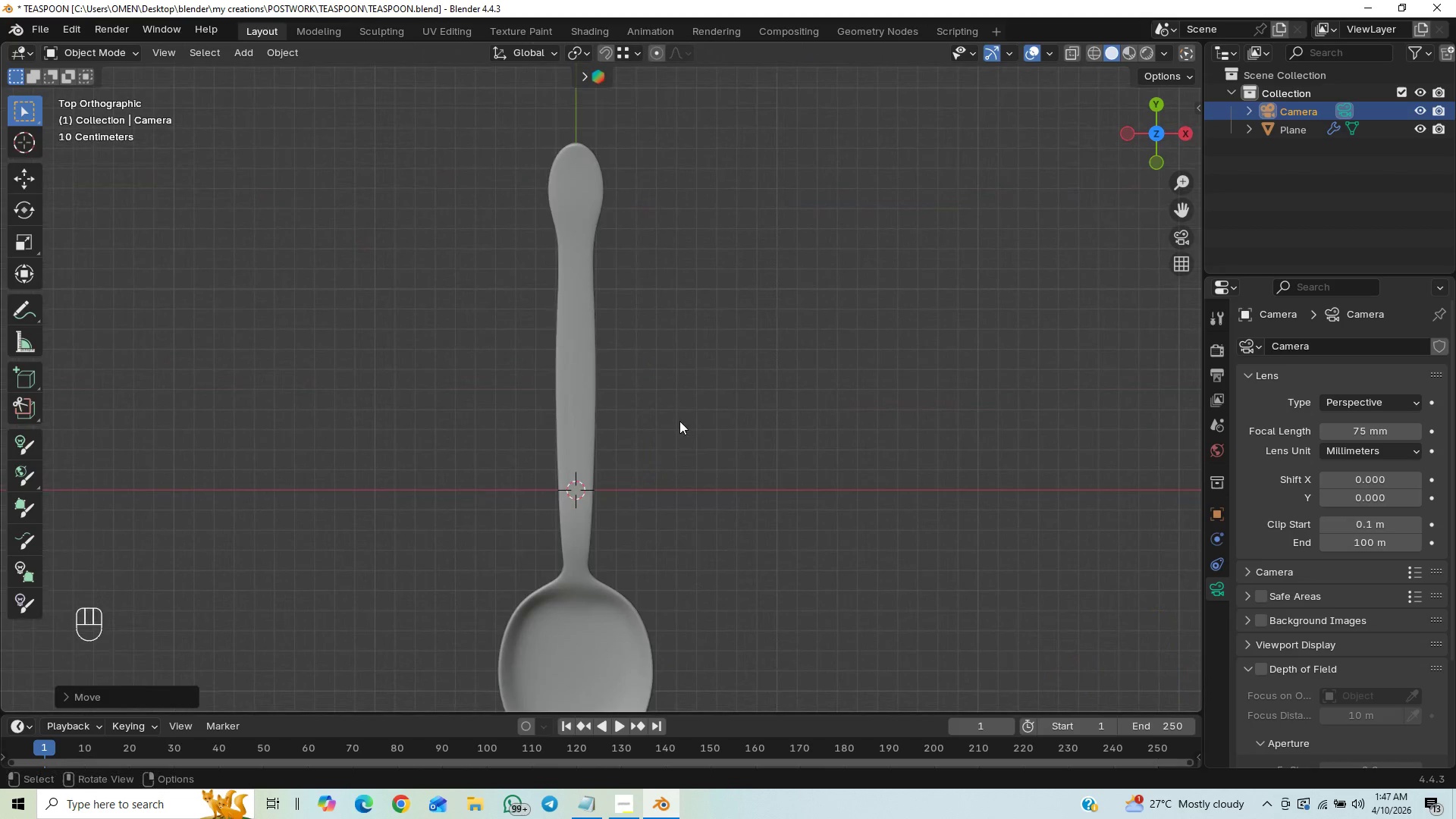 
key(Control+S)
 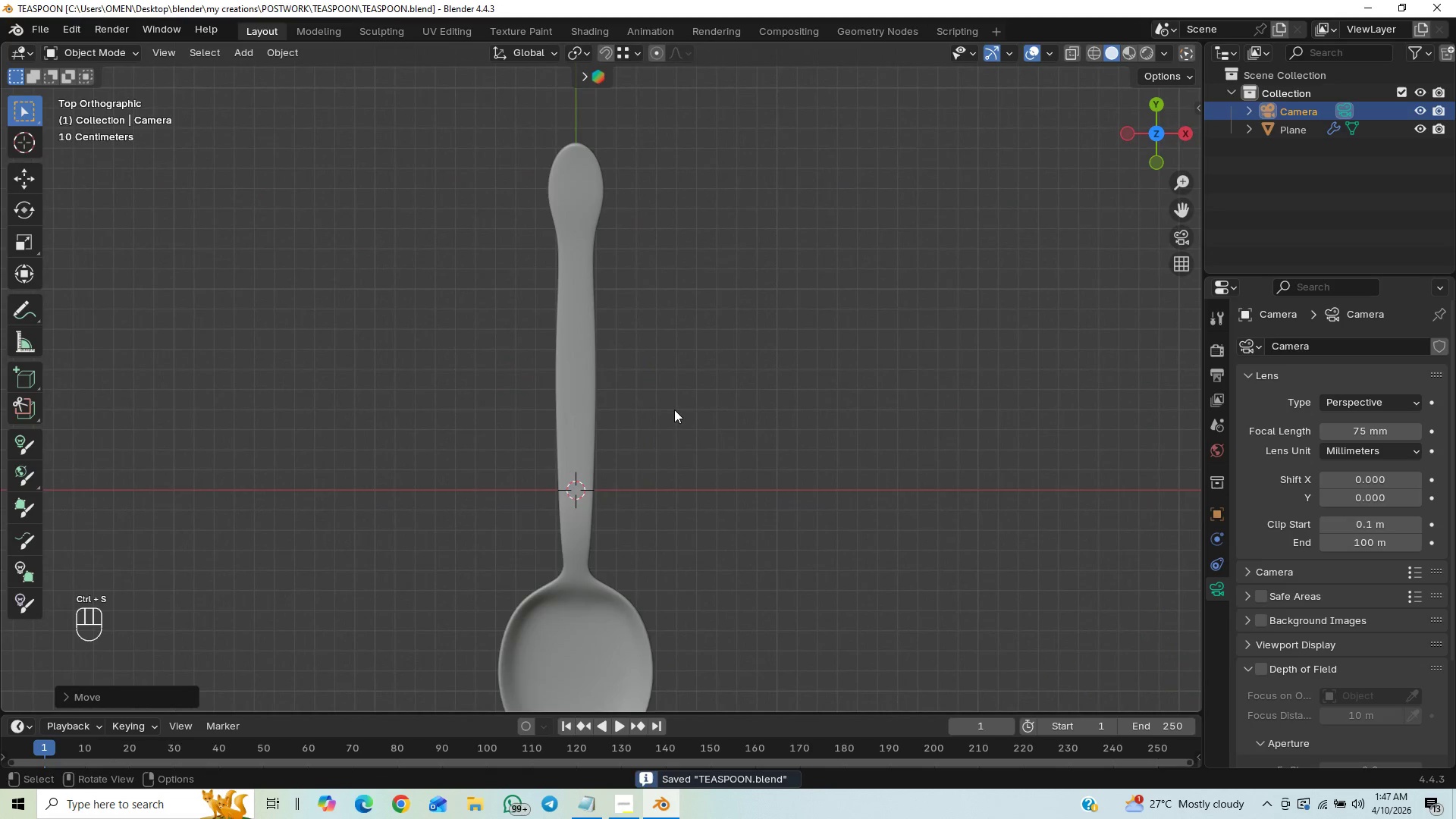 
scroll: coordinate [674, 410], scroll_direction: down, amount: 21.0
 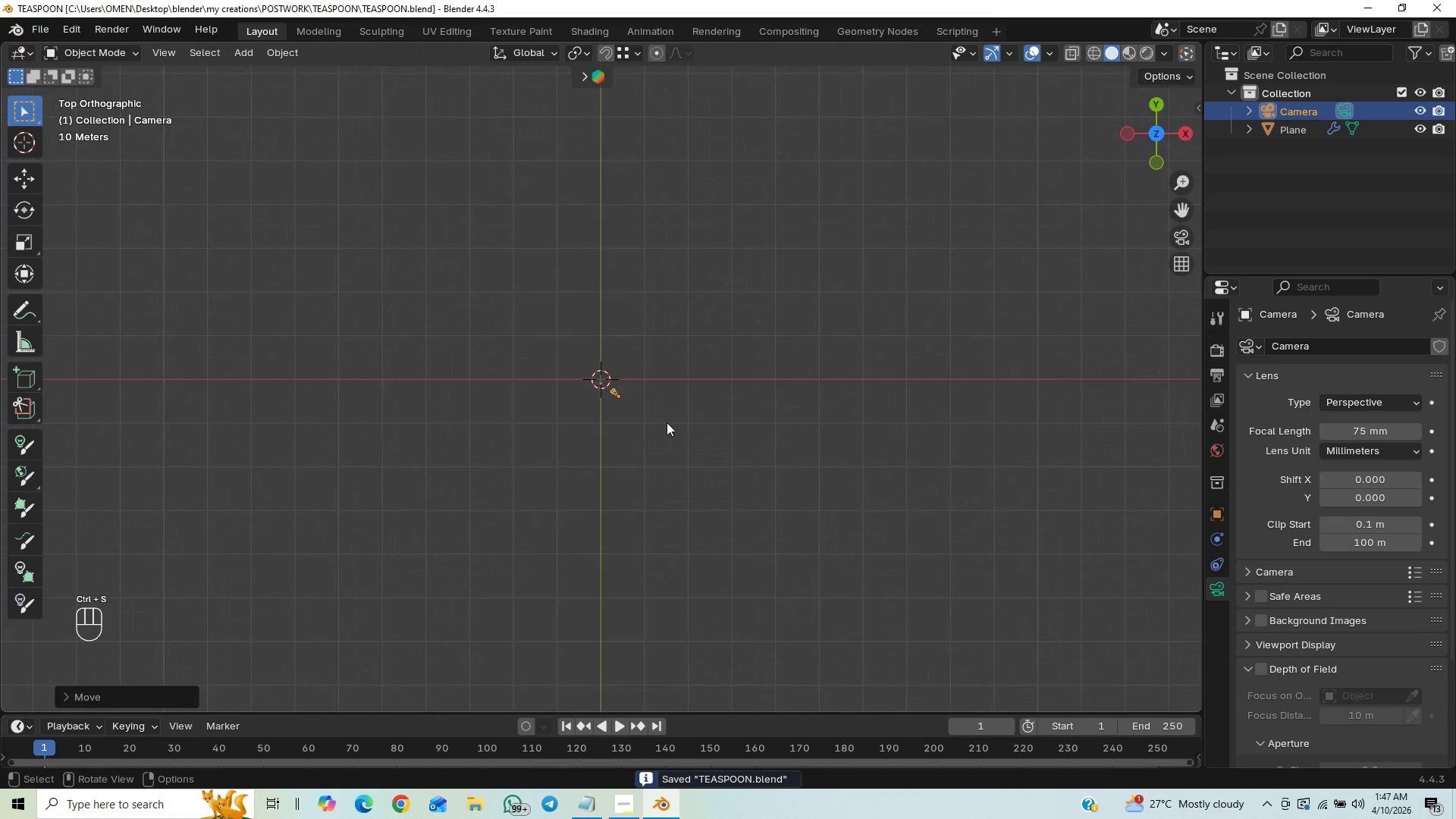 
scroll: coordinate [667, 422], scroll_direction: up, amount: 28.0
 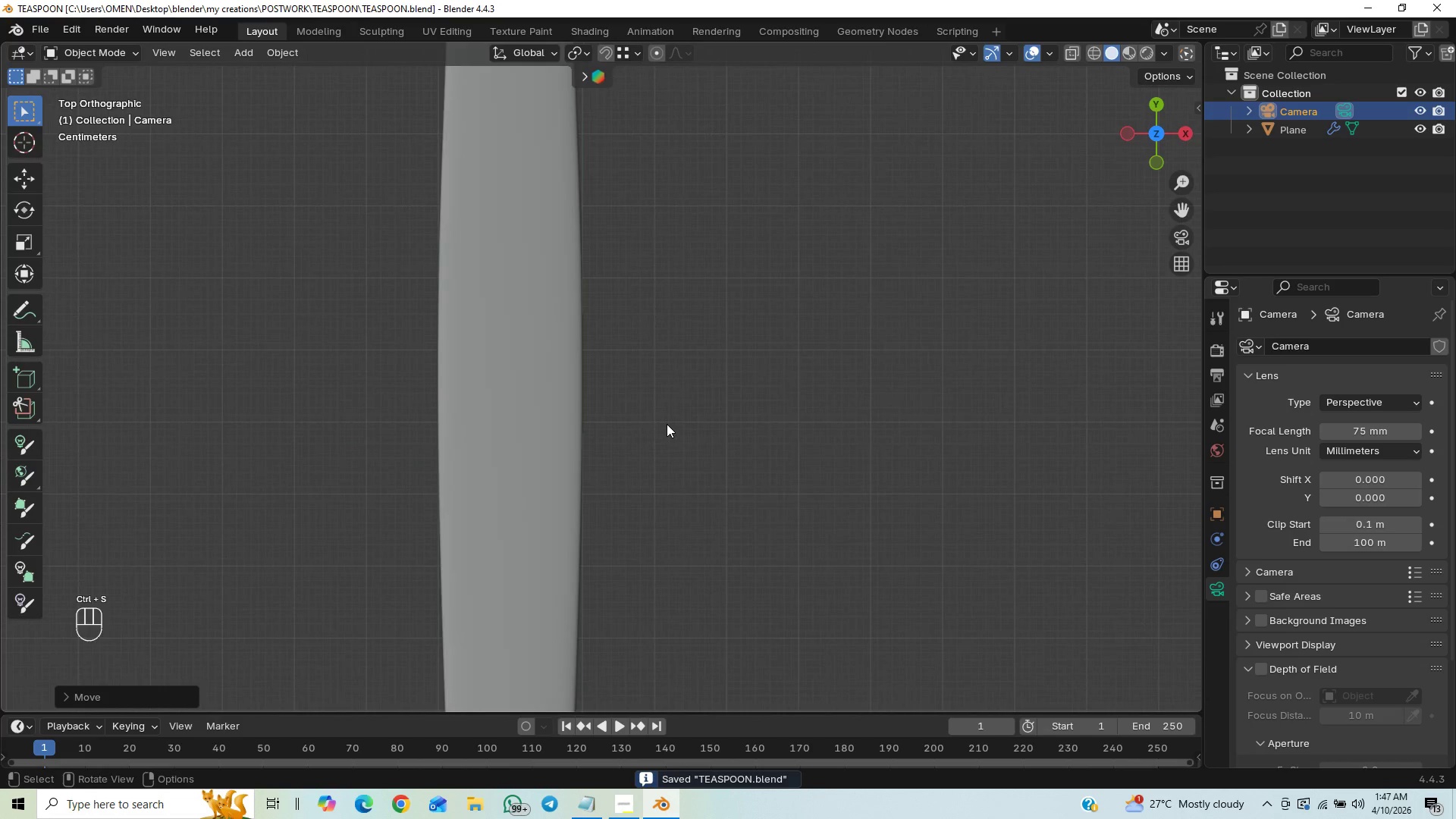 
hold_key(key=ControlLeft, duration=0.94)
 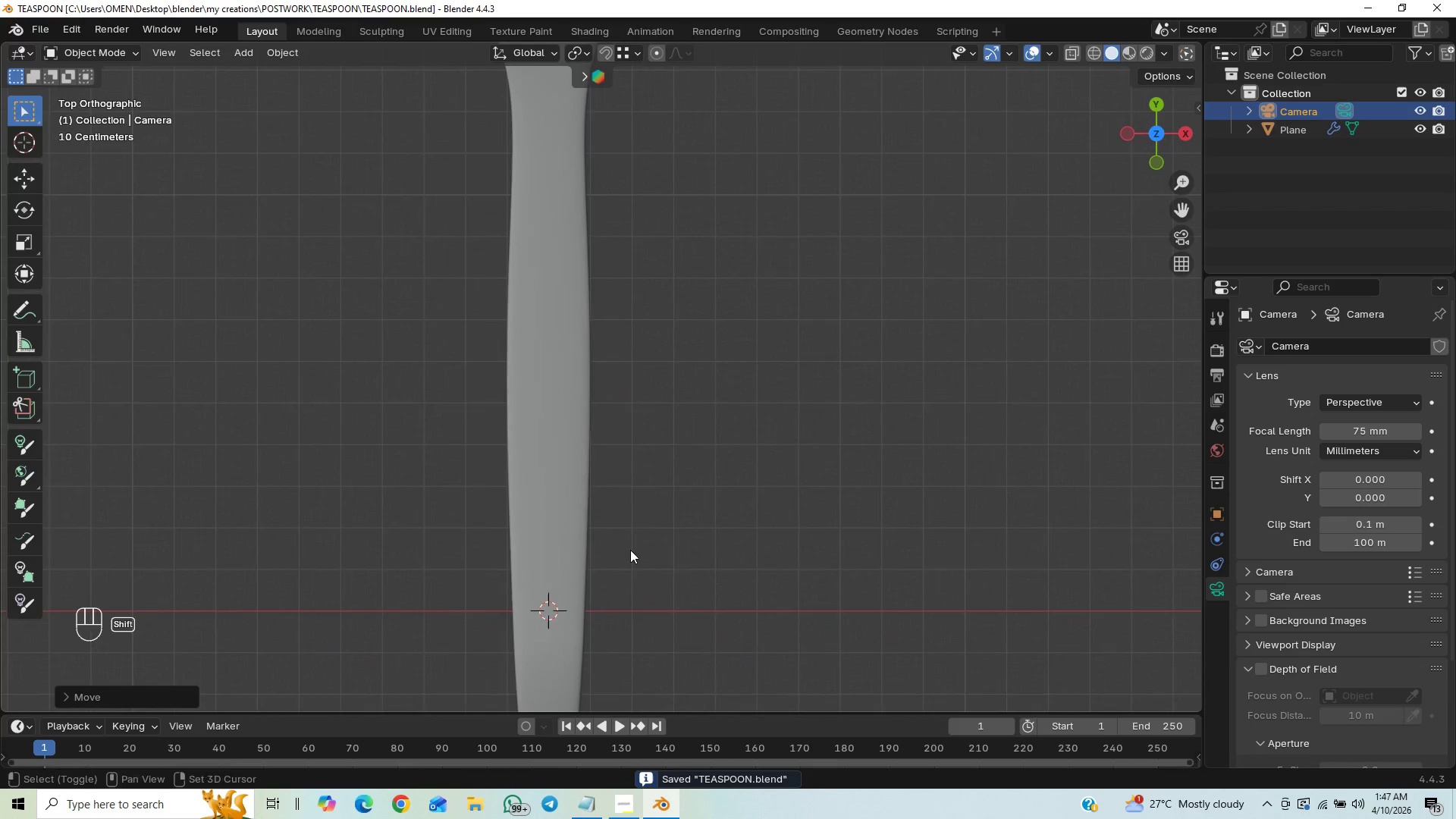 
hold_key(key=ShiftLeft, duration=0.55)
 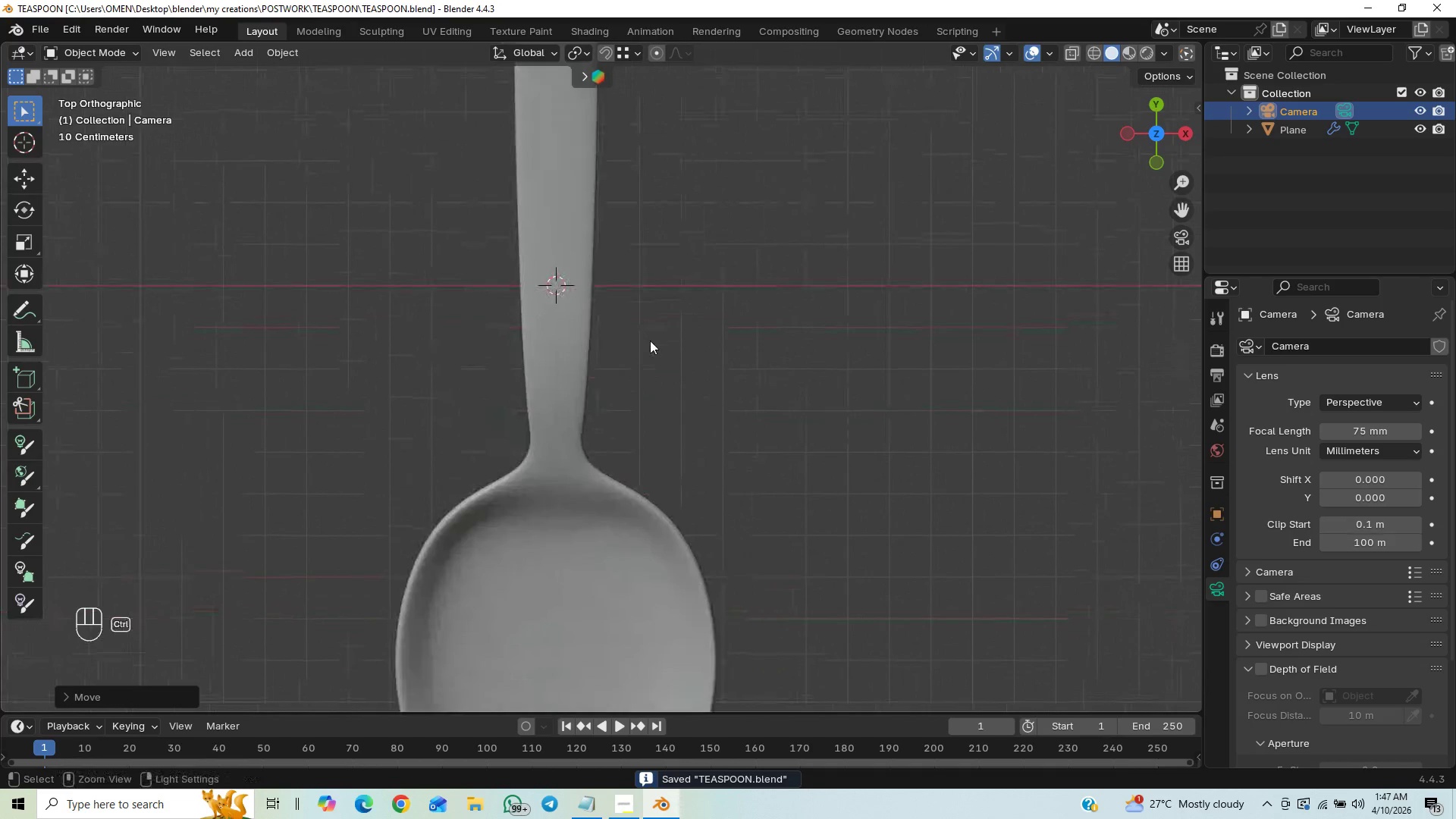 
hold_key(key=ControlLeft, duration=0.59)
 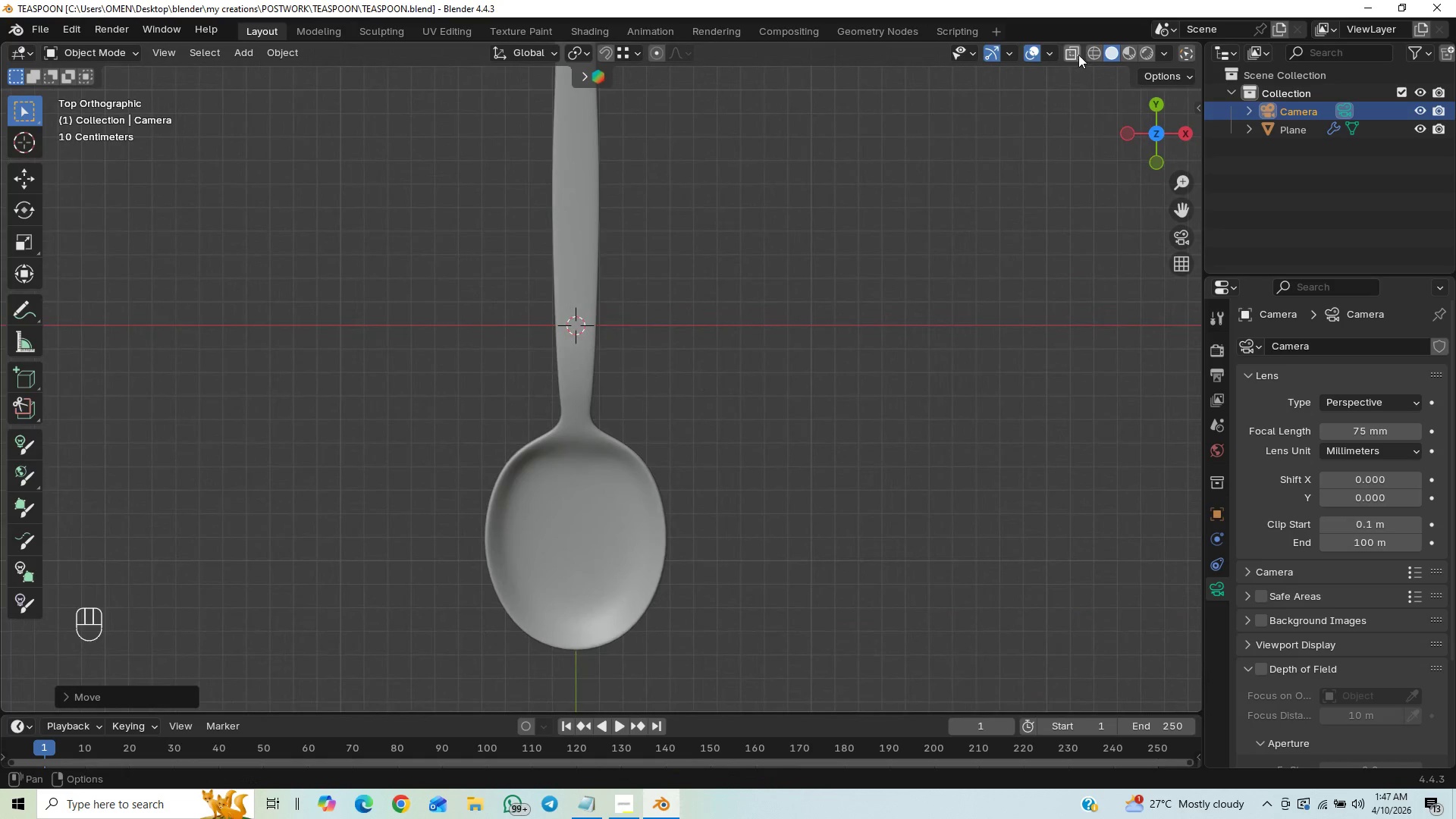 
left_click([1078, 54])
 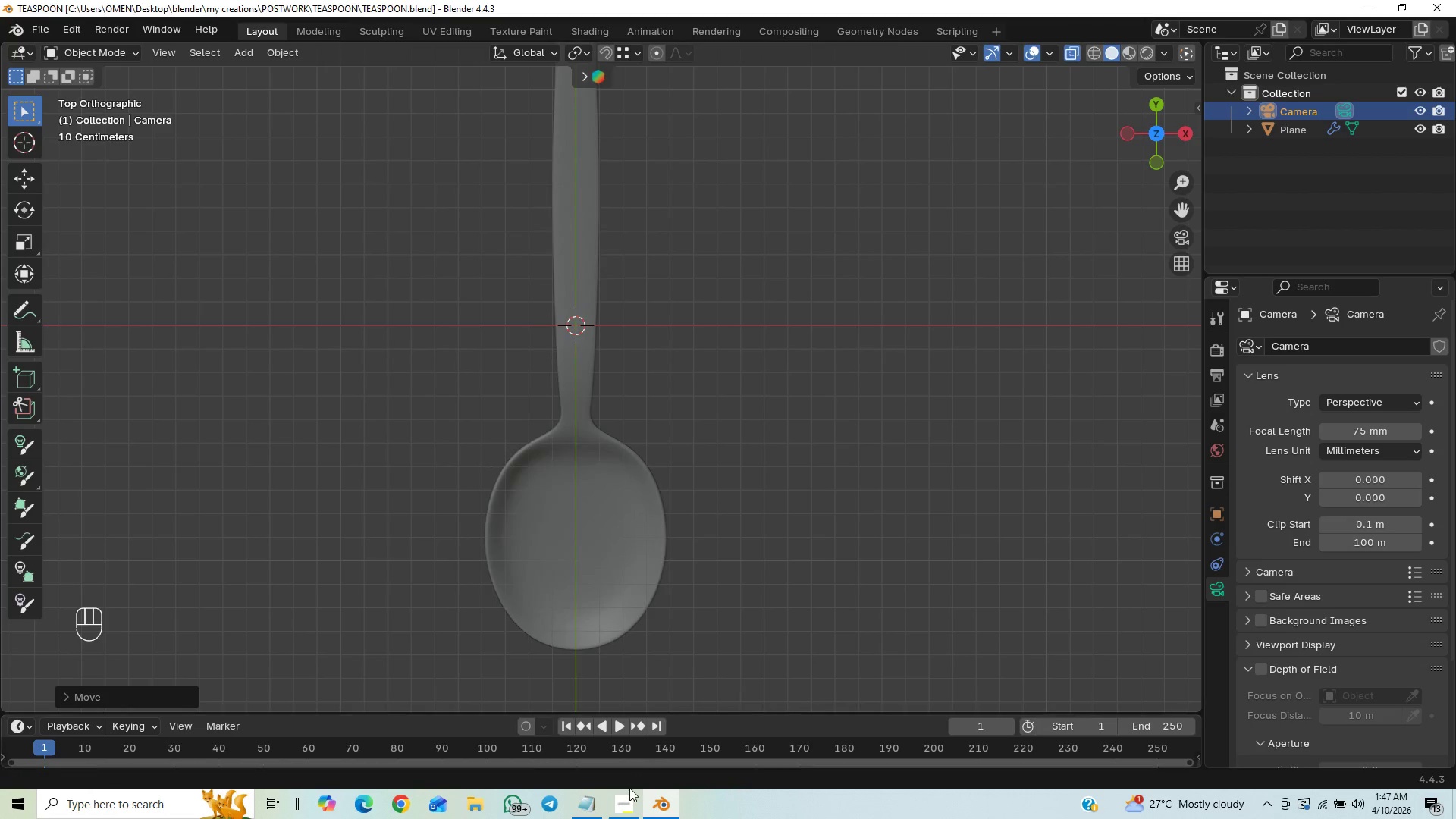 
left_click([623, 796])